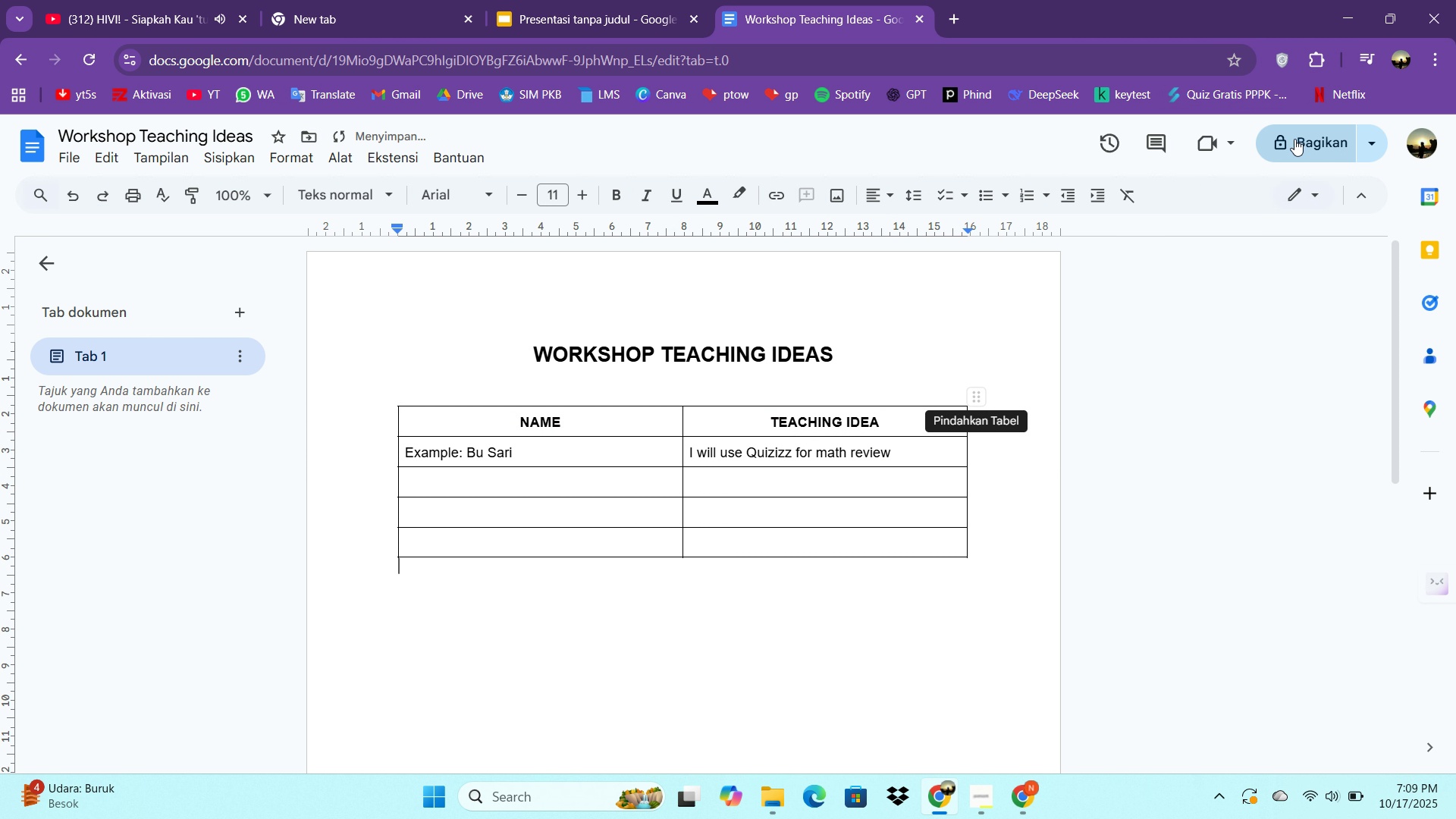 
left_click([1295, 139])
 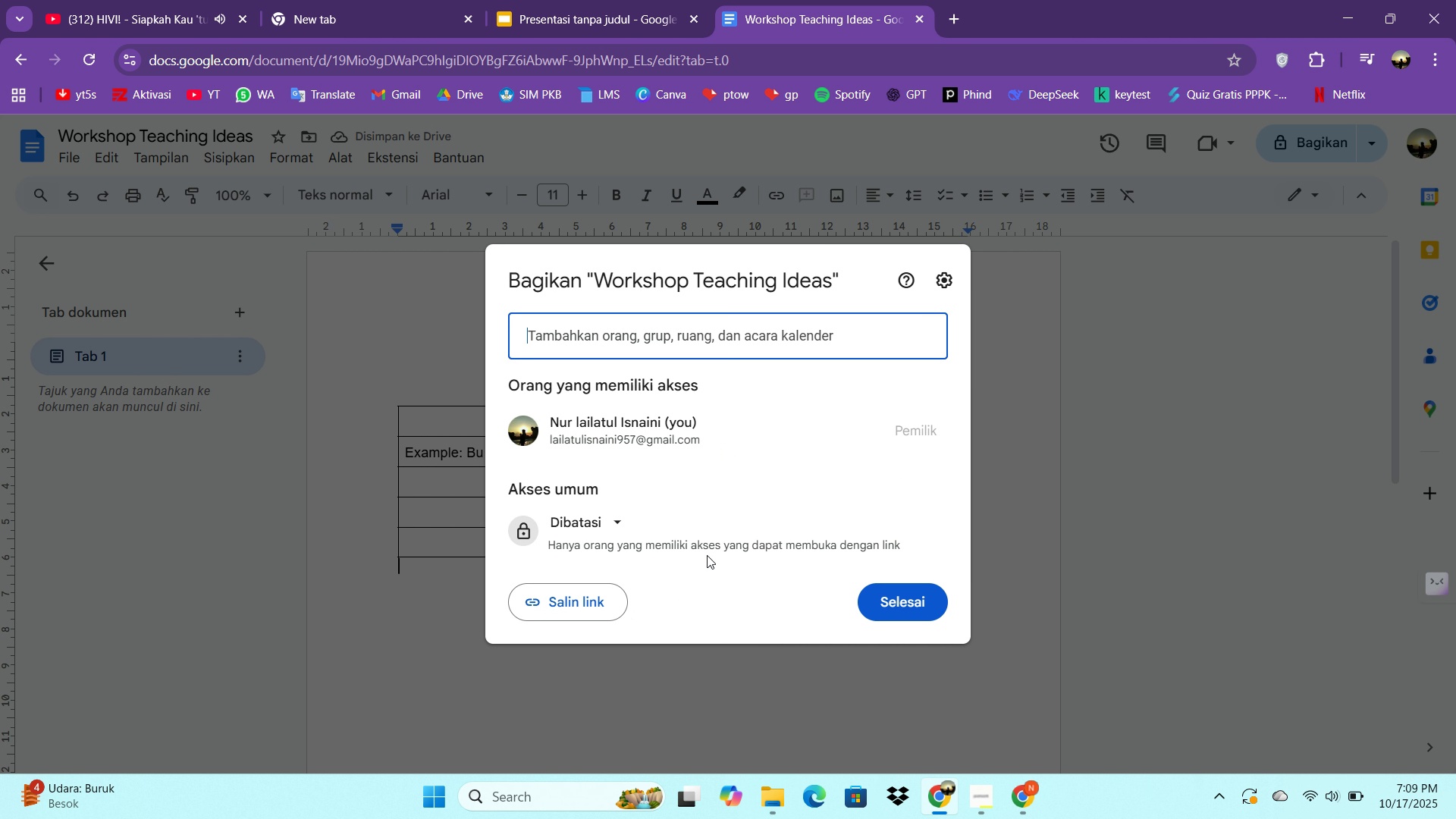 
left_click([620, 533])
 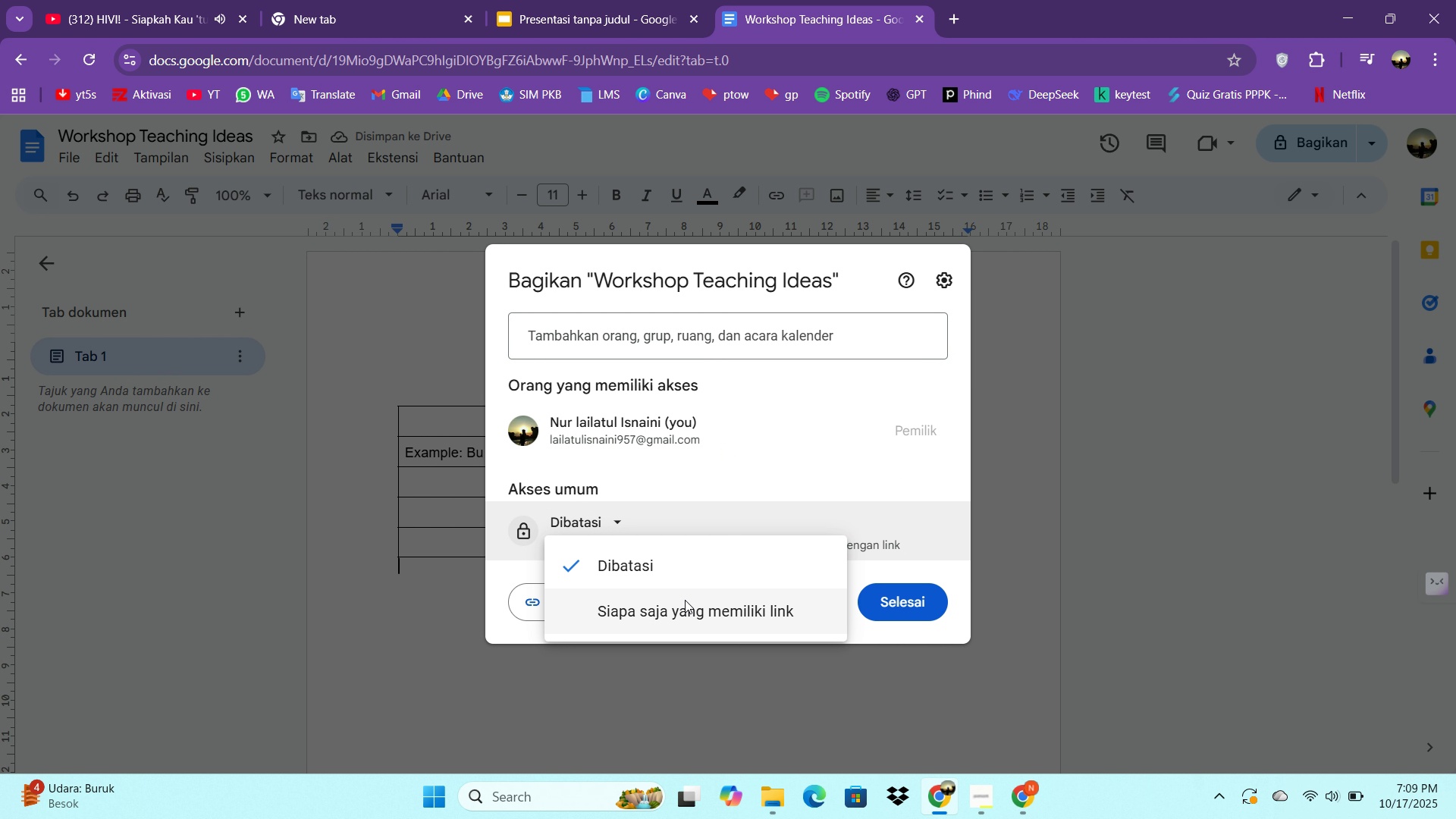 
left_click([685, 600])
 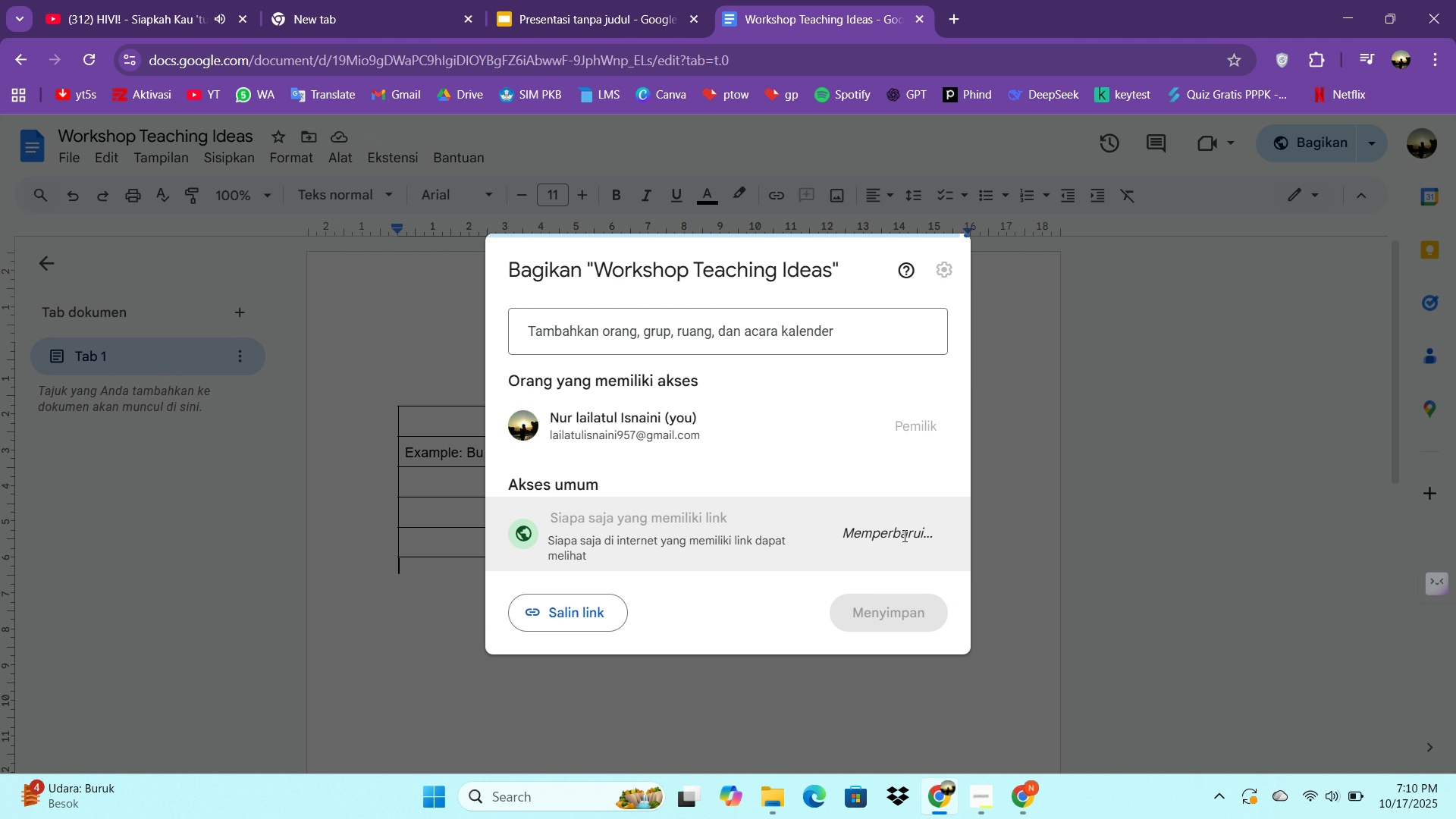 
double_click([914, 539])
 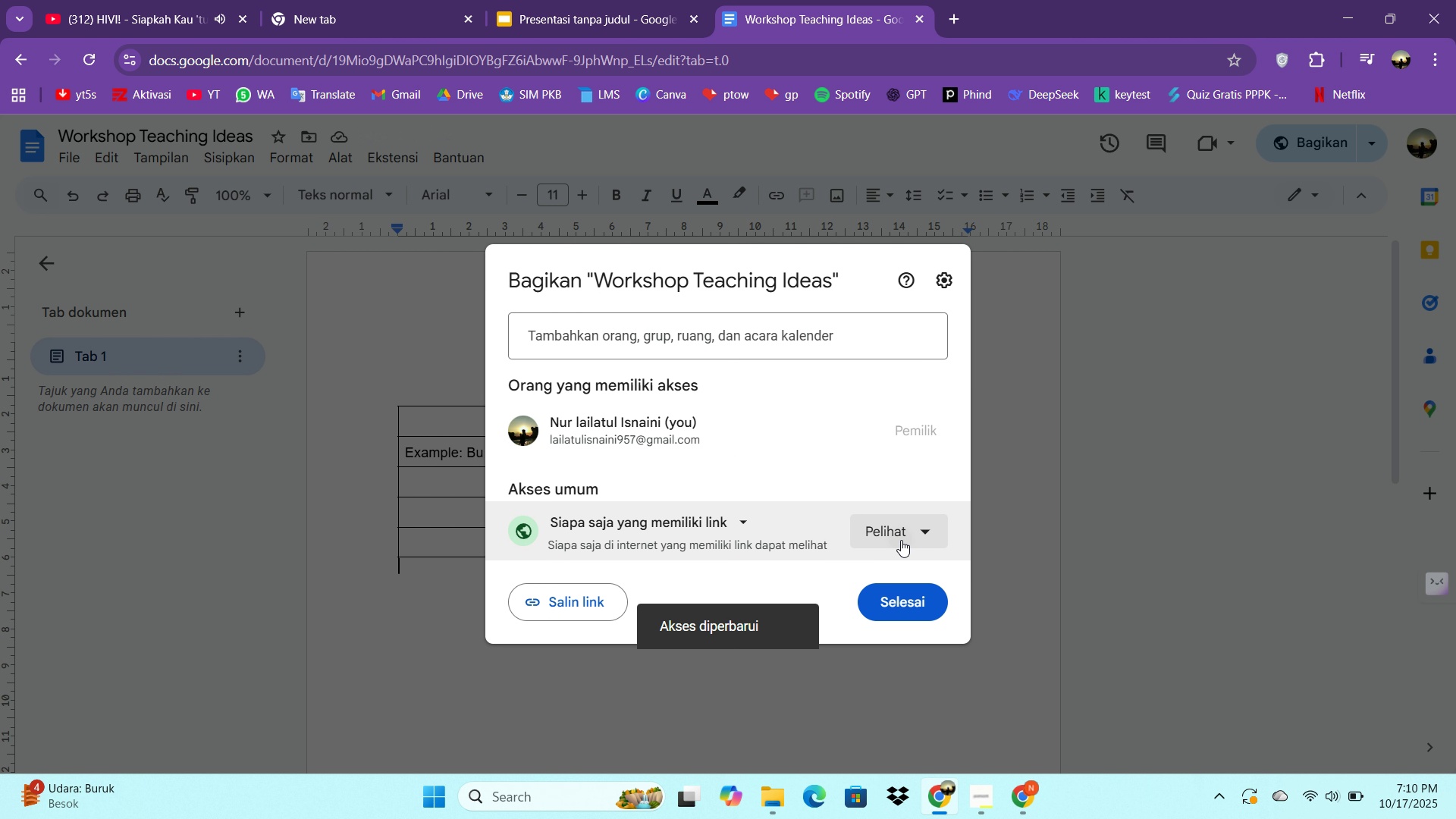 
left_click([901, 540])
 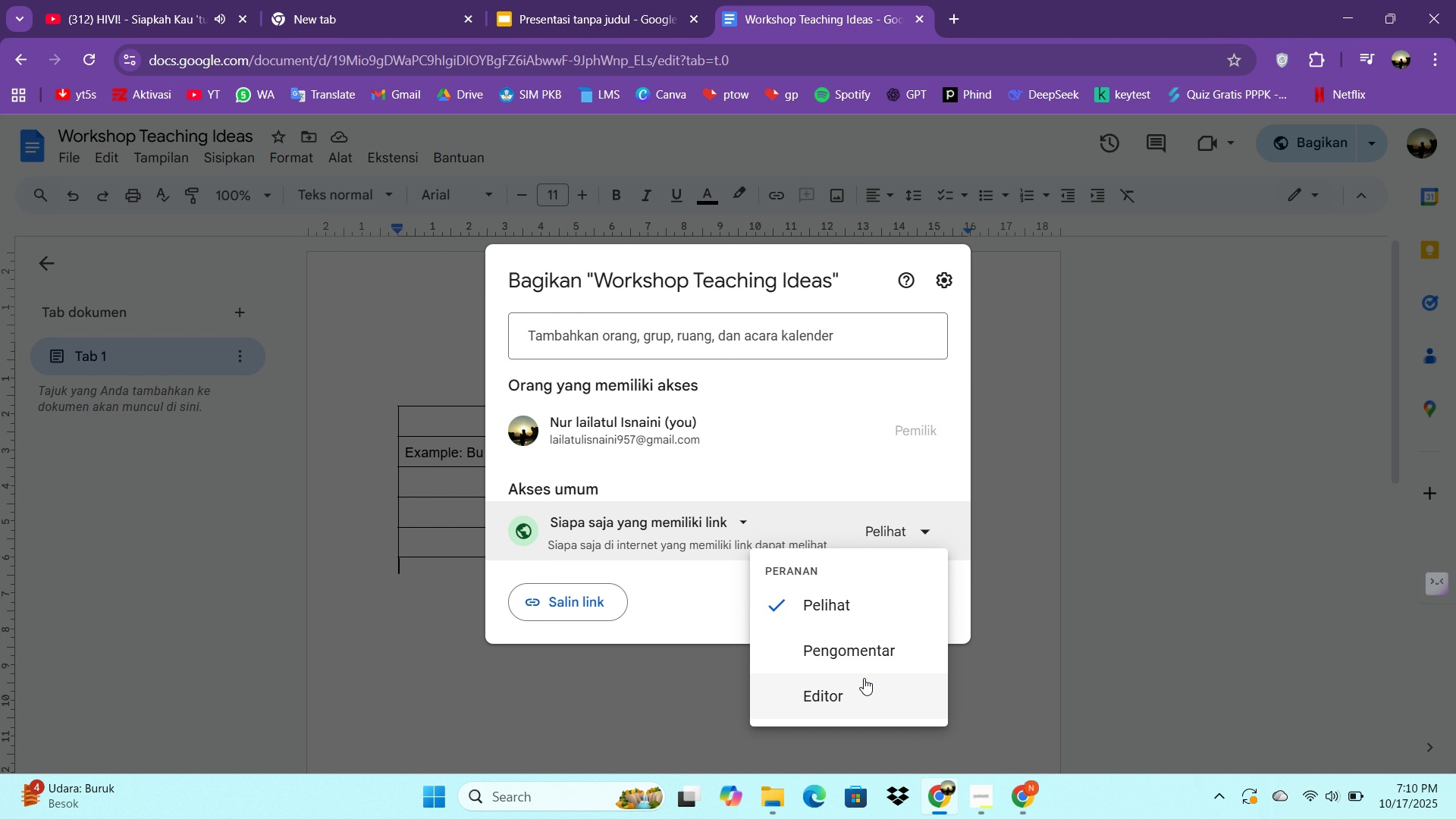 
left_click([864, 678])
 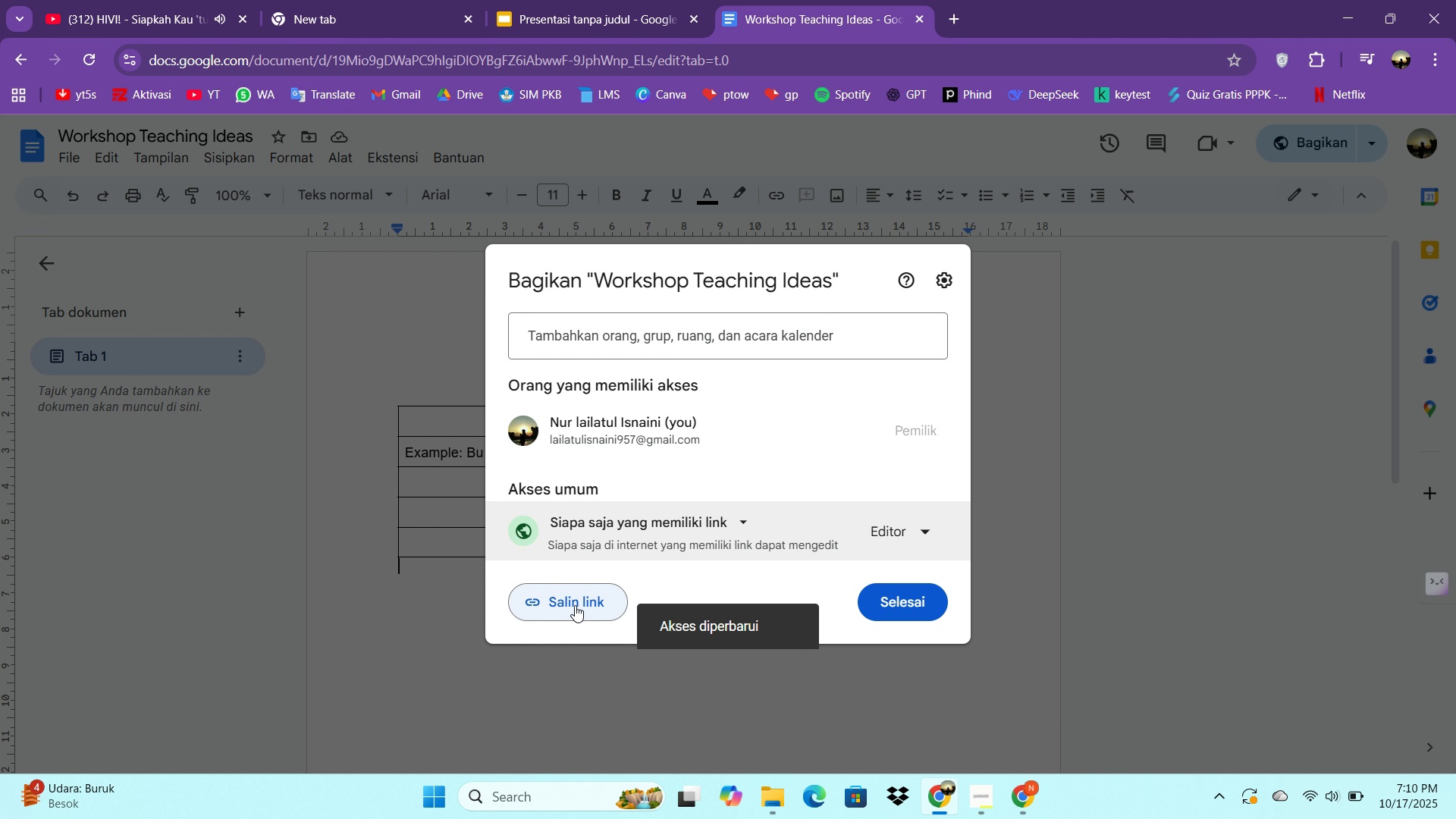 
left_click([902, 603])
 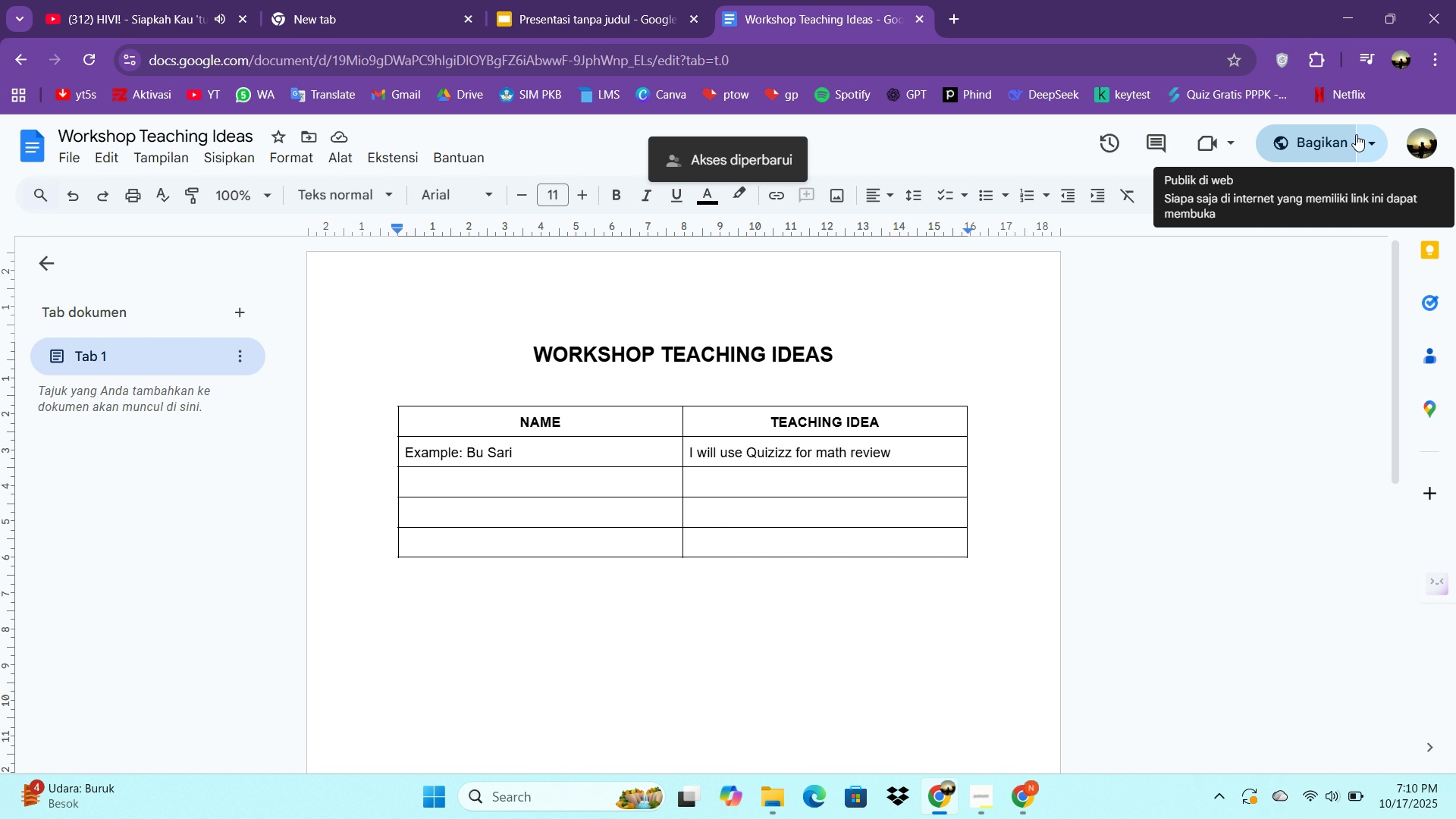 
left_click([1370, 140])
 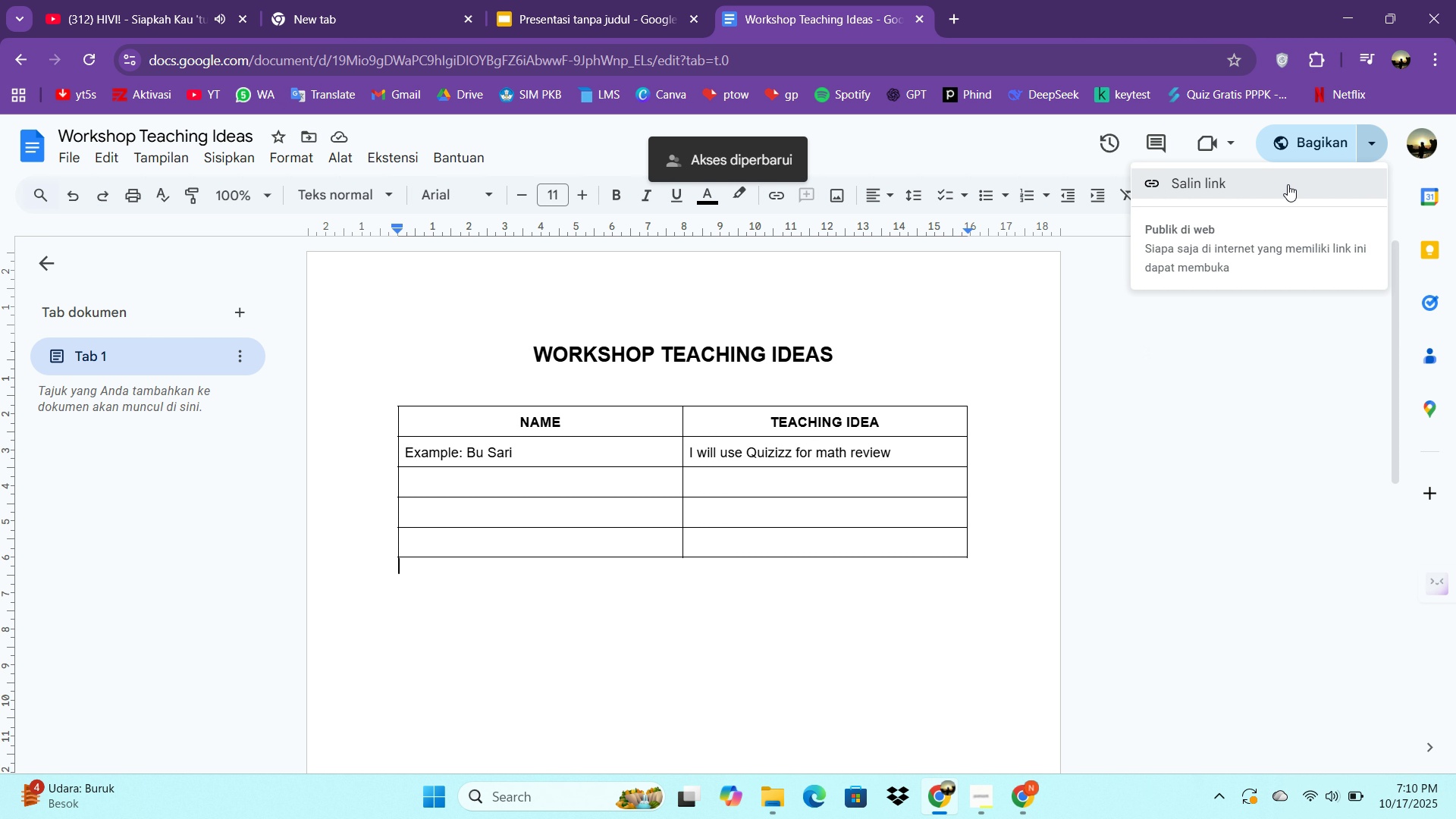 
left_click([1288, 184])
 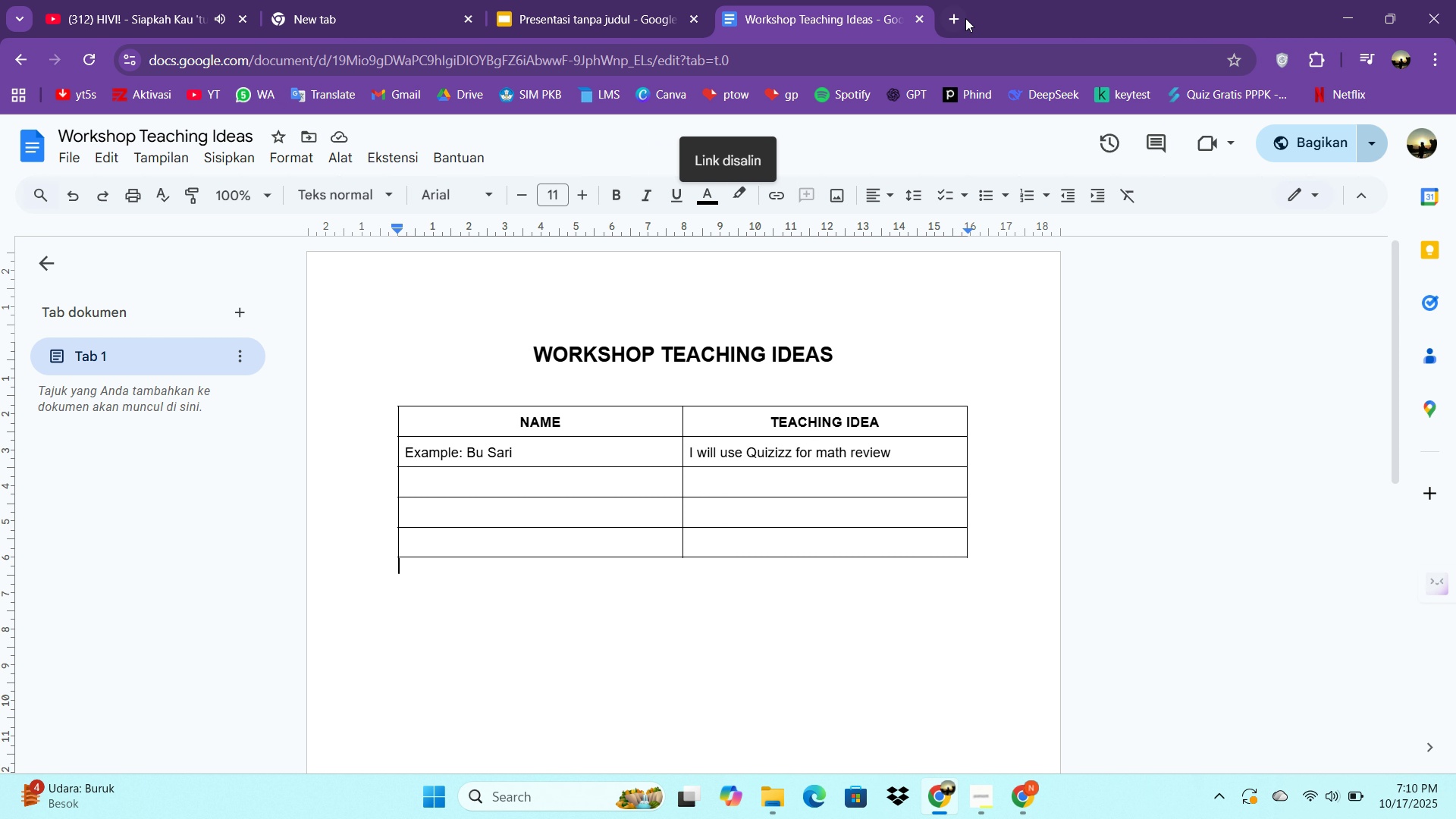 
double_click([964, 18])
 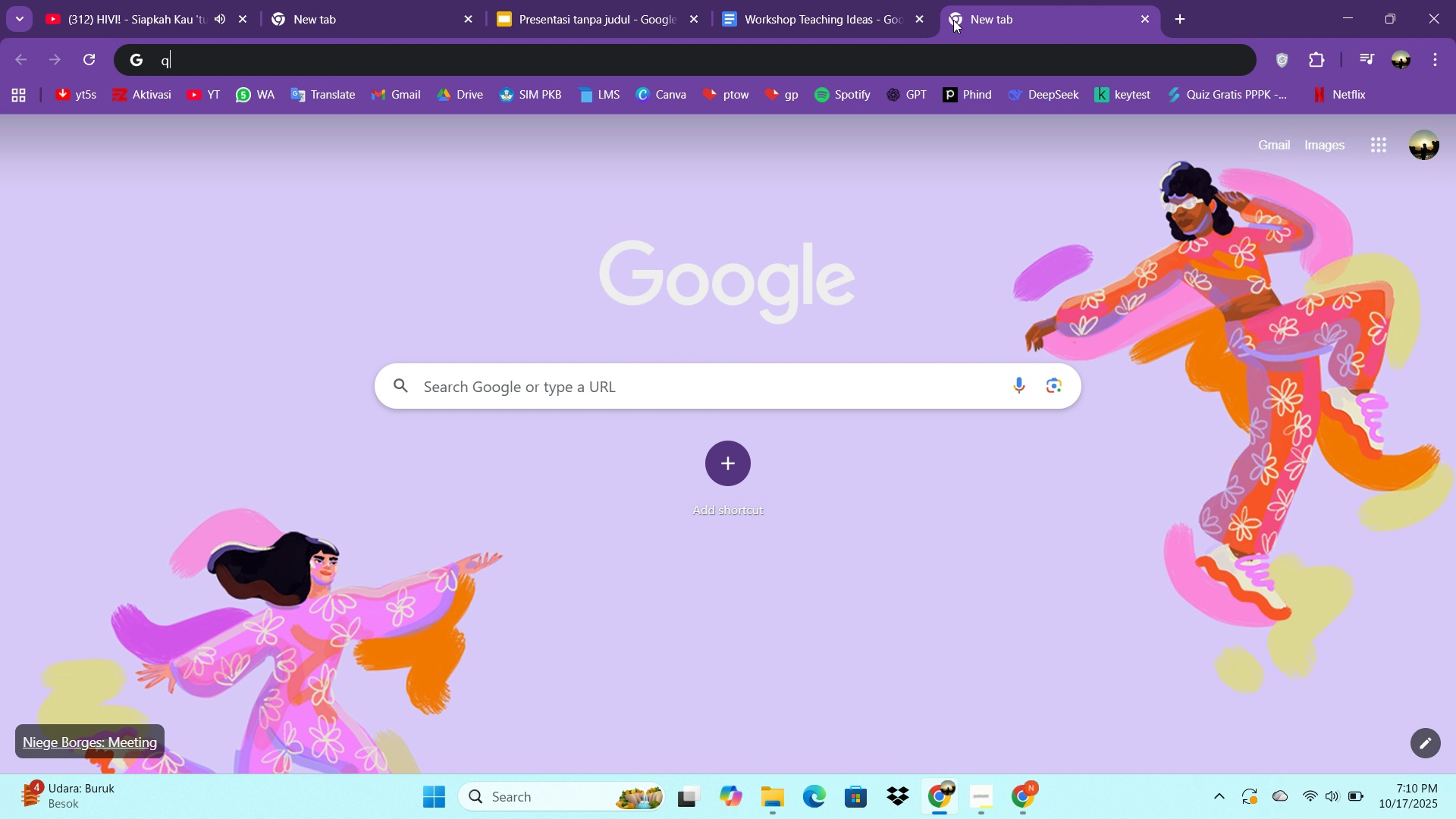 
type(qr)
 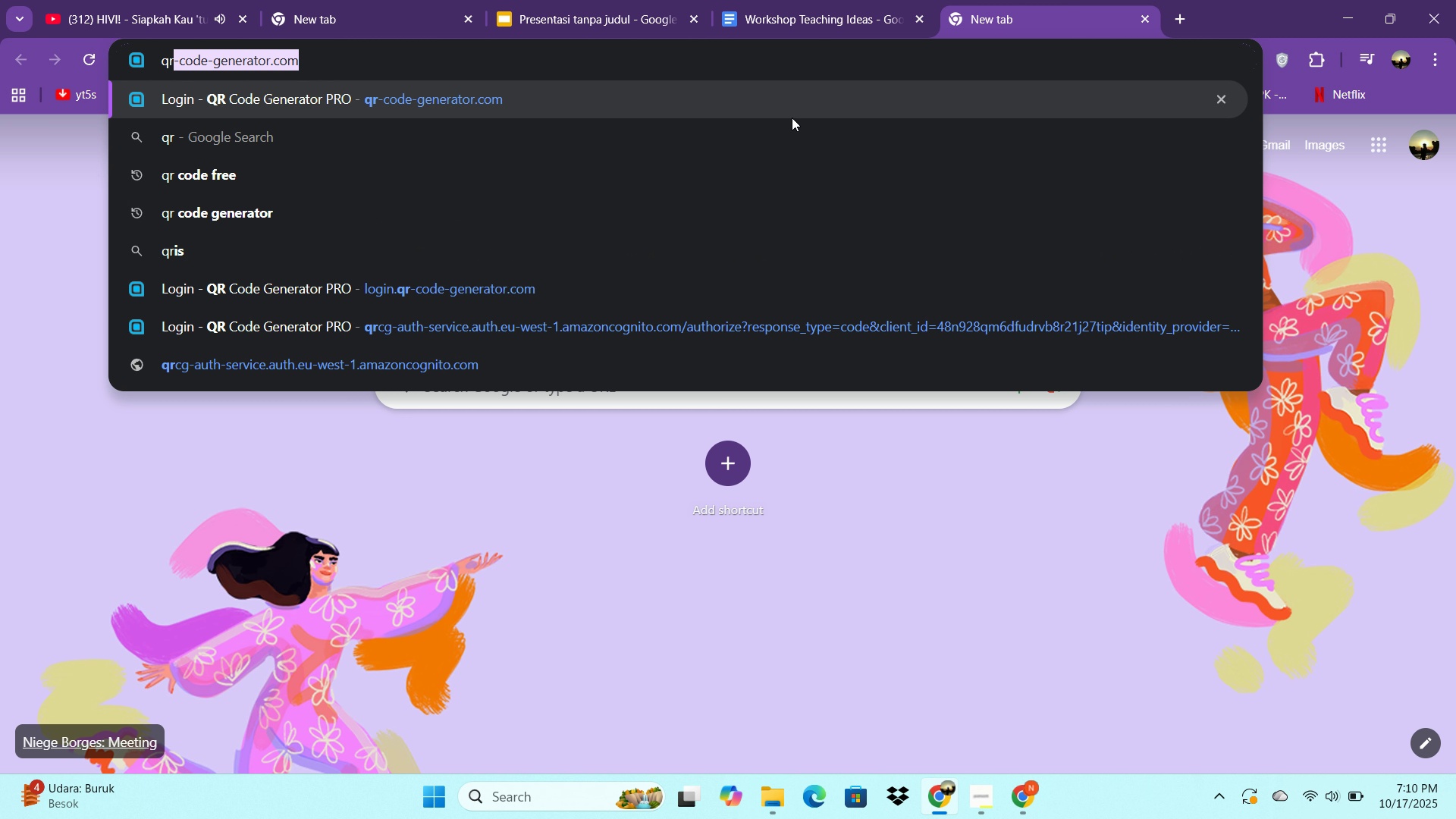 
left_click([560, 168])
 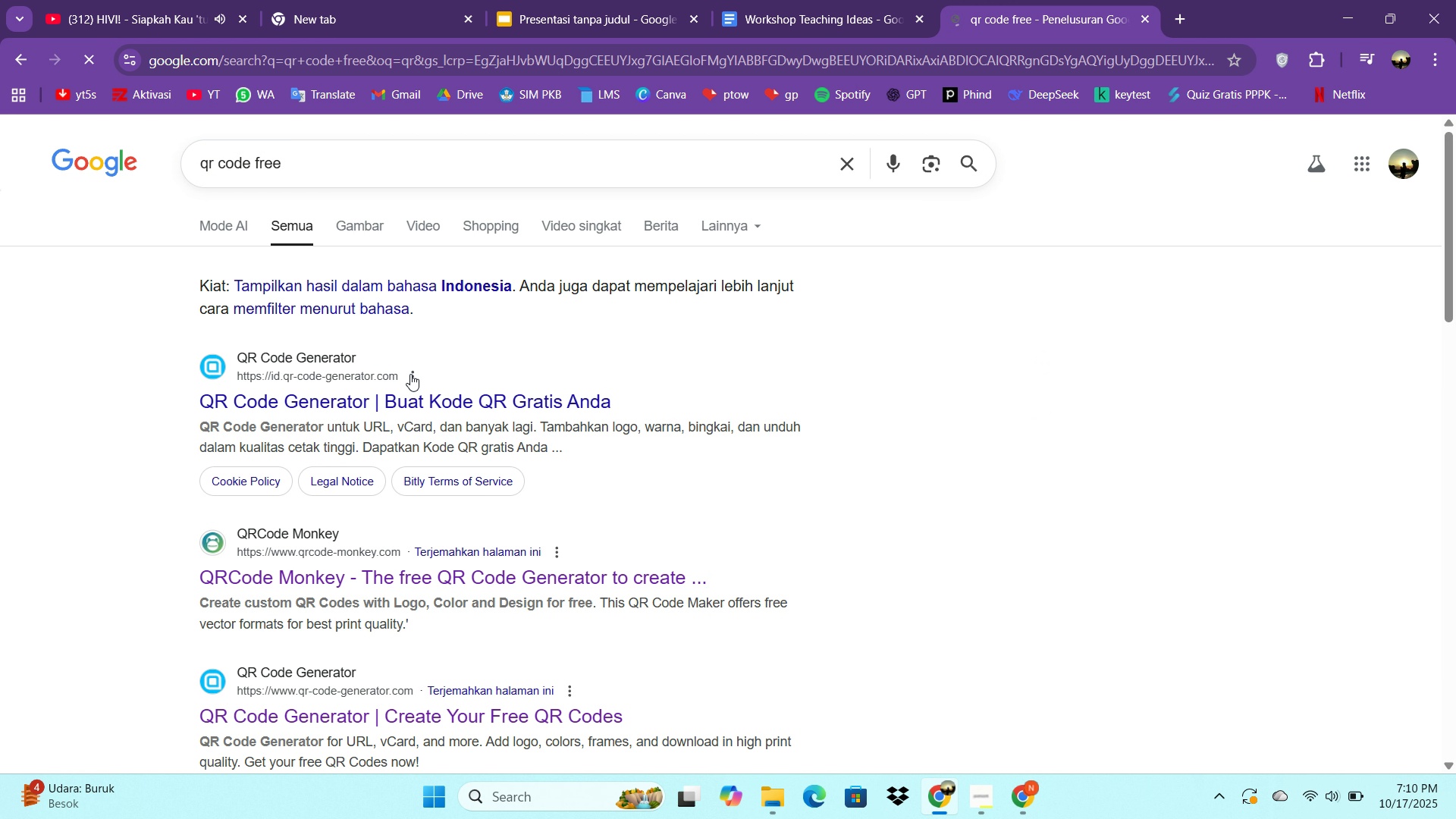 
scroll: coordinate [391, 425], scroll_direction: down, amount: 5.0
 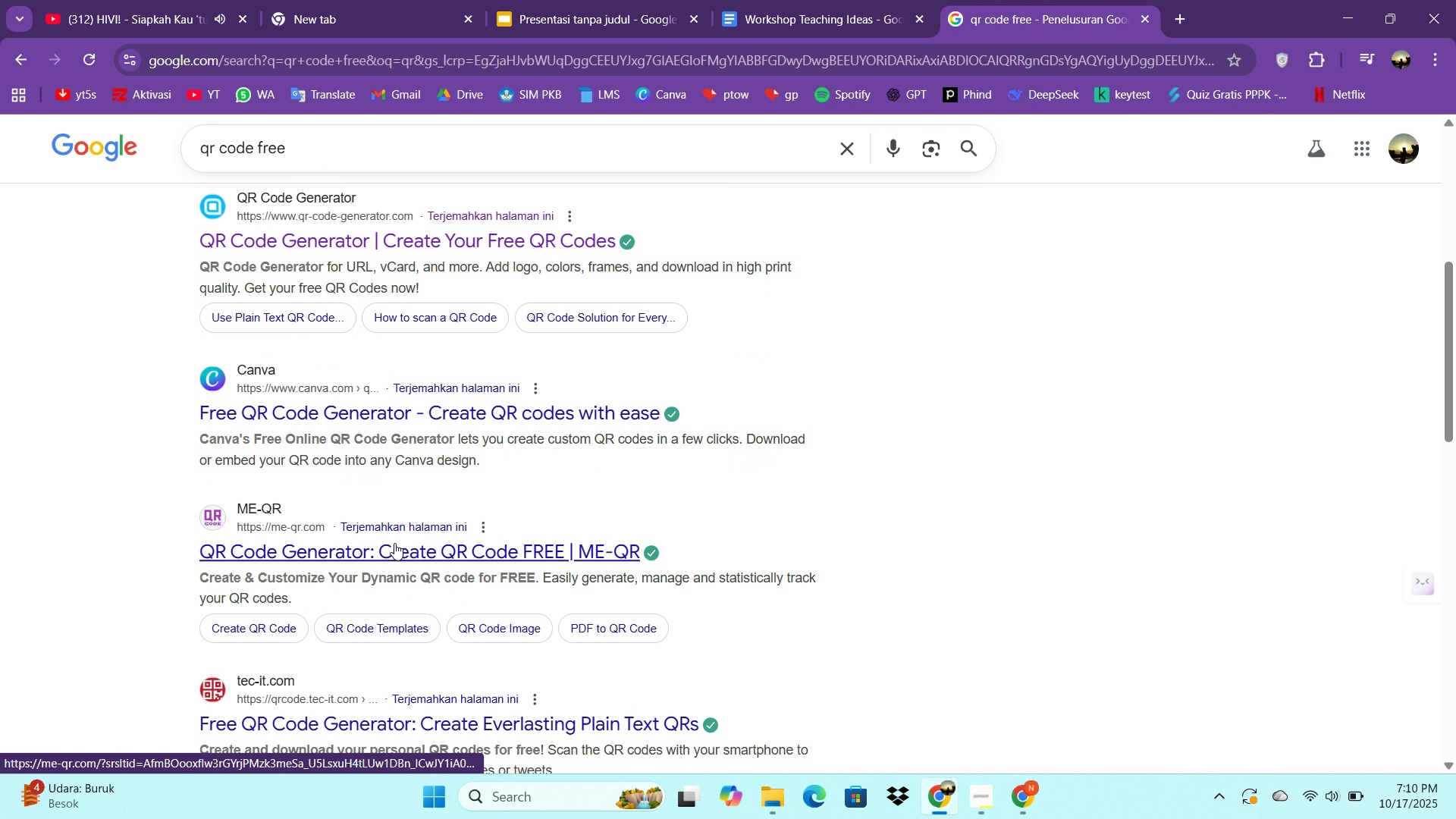 
right_click([394, 543])
 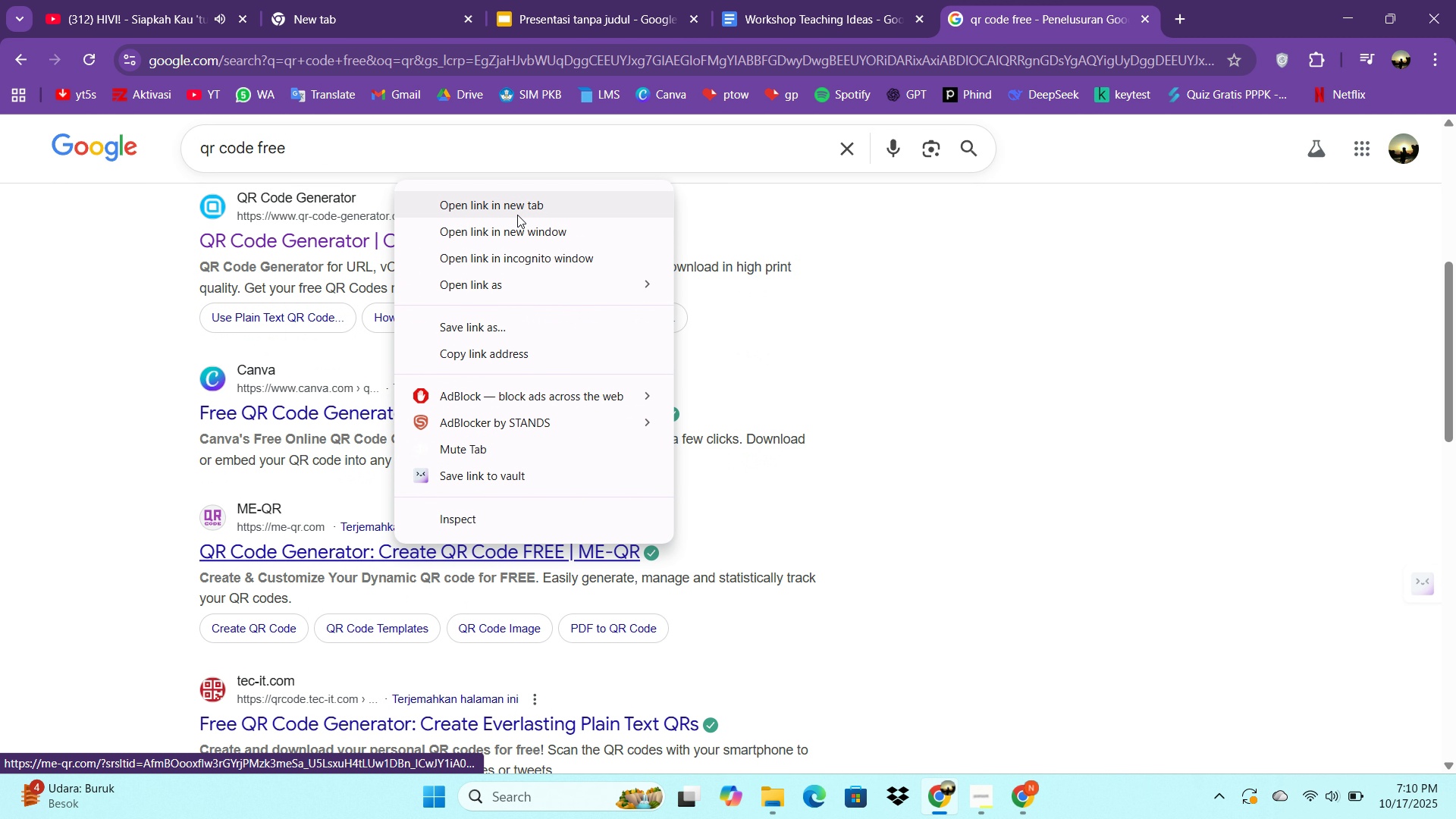 
left_click([517, 215])
 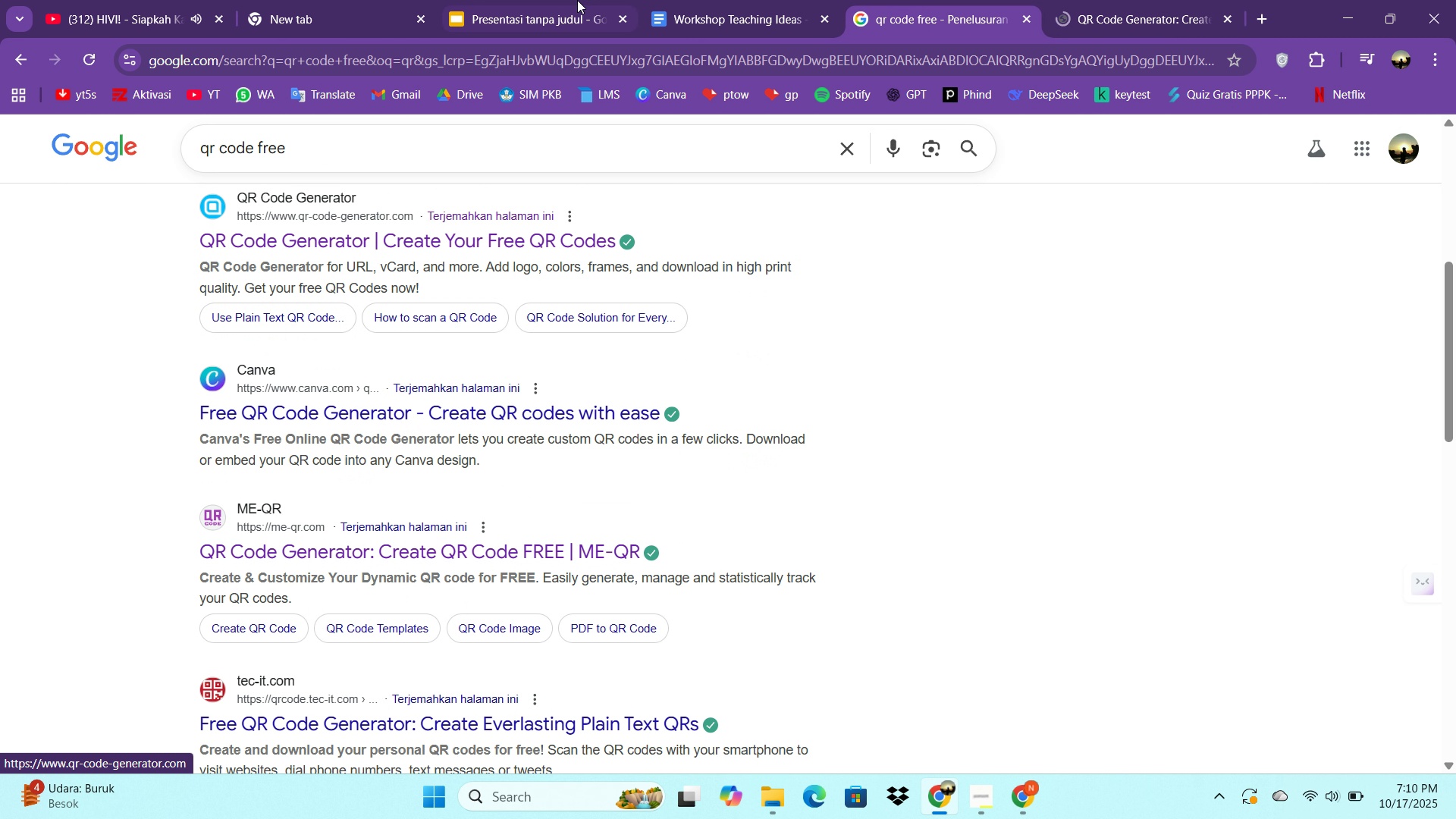 
left_click([1091, 0])
 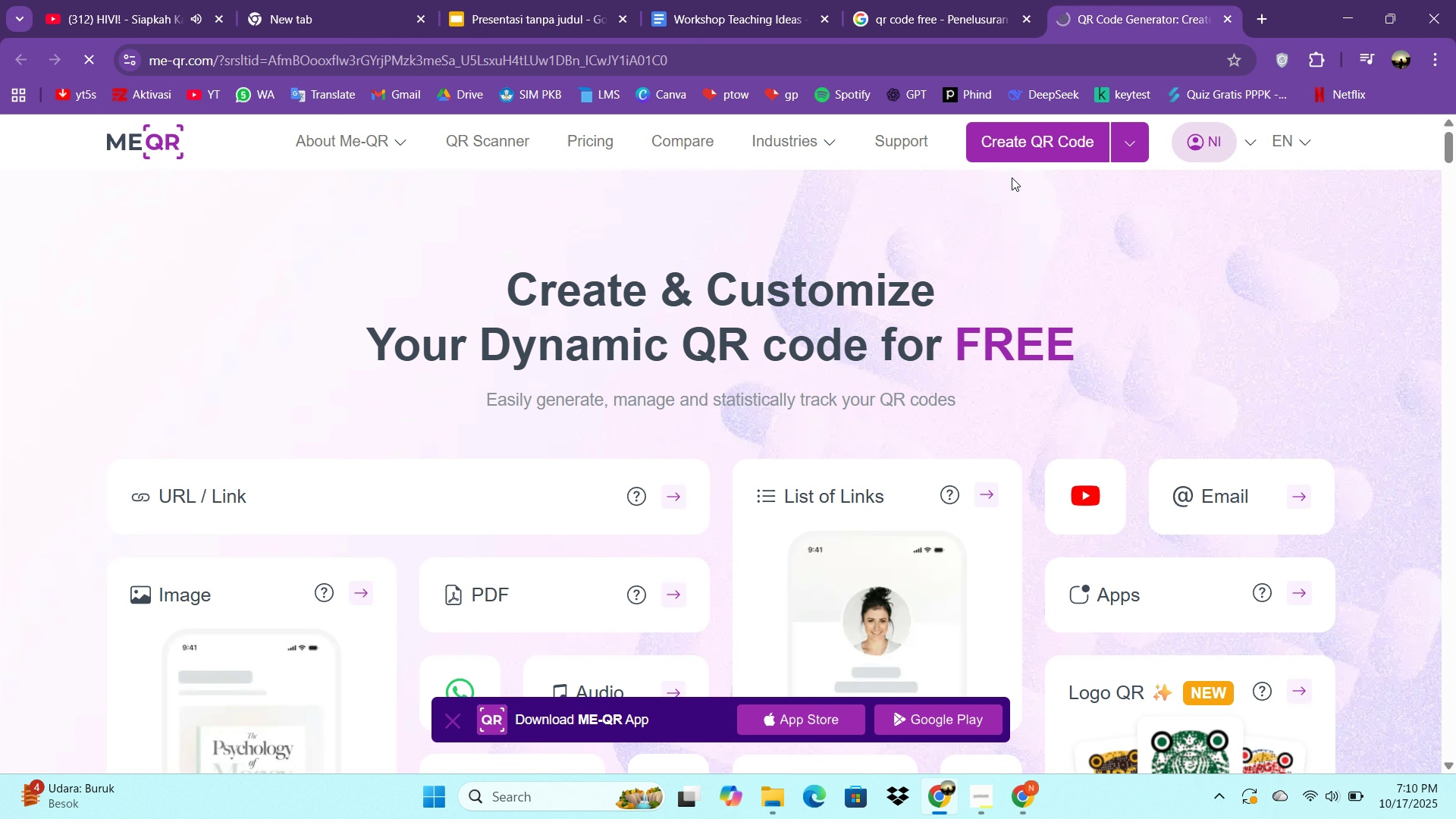 
left_click([1030, 141])
 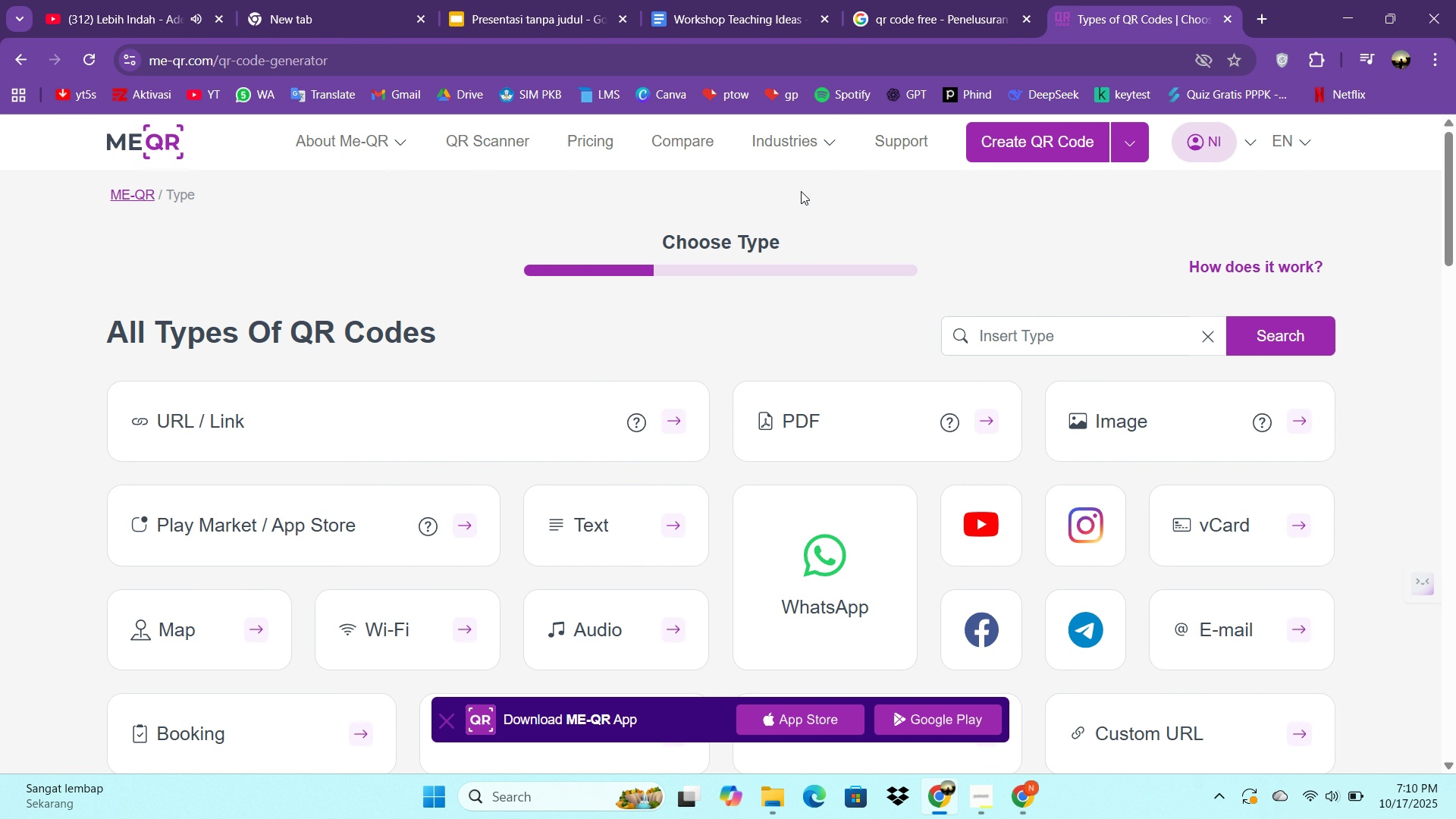 
wait(8.22)
 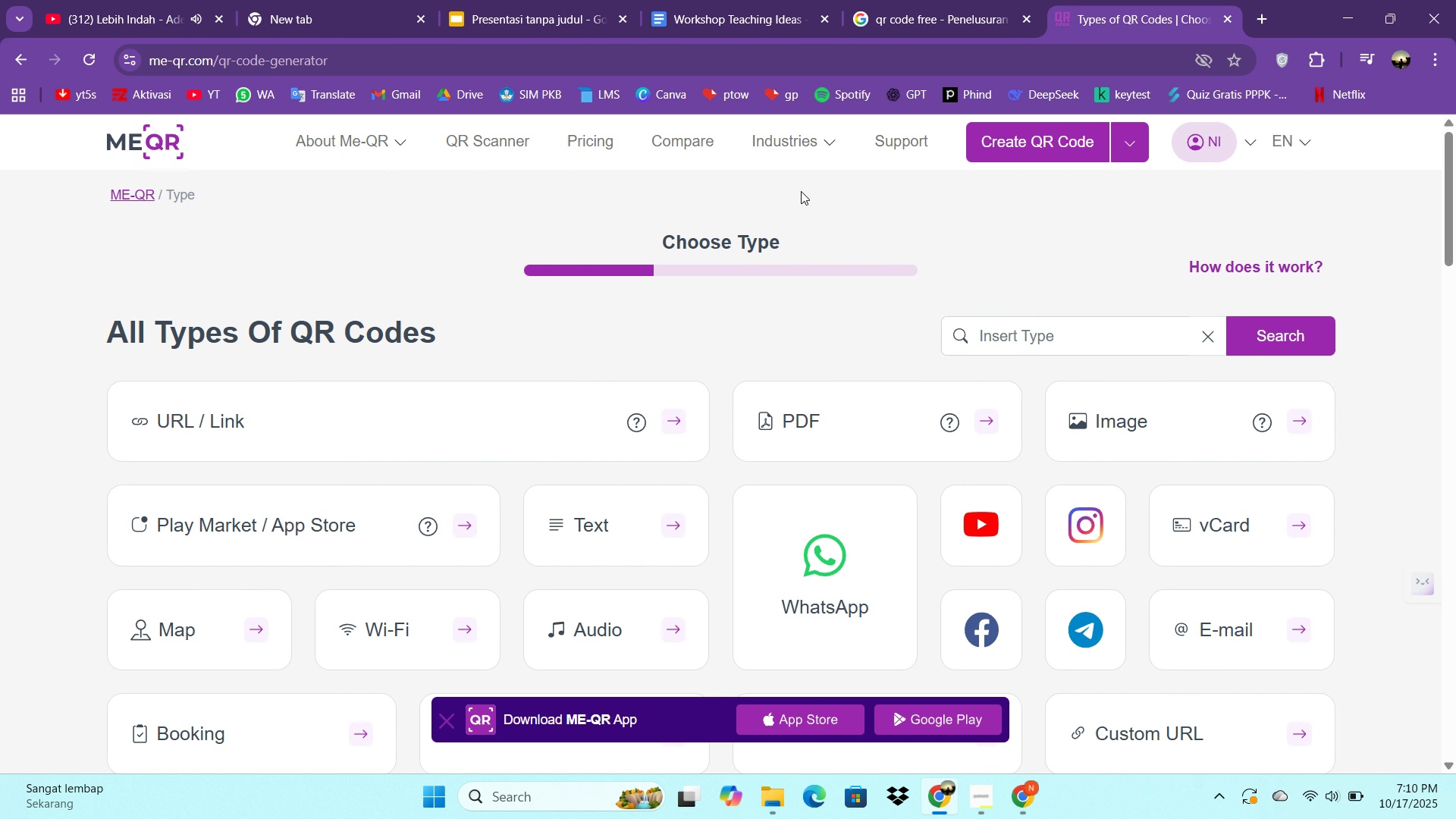 
left_click([366, 446])
 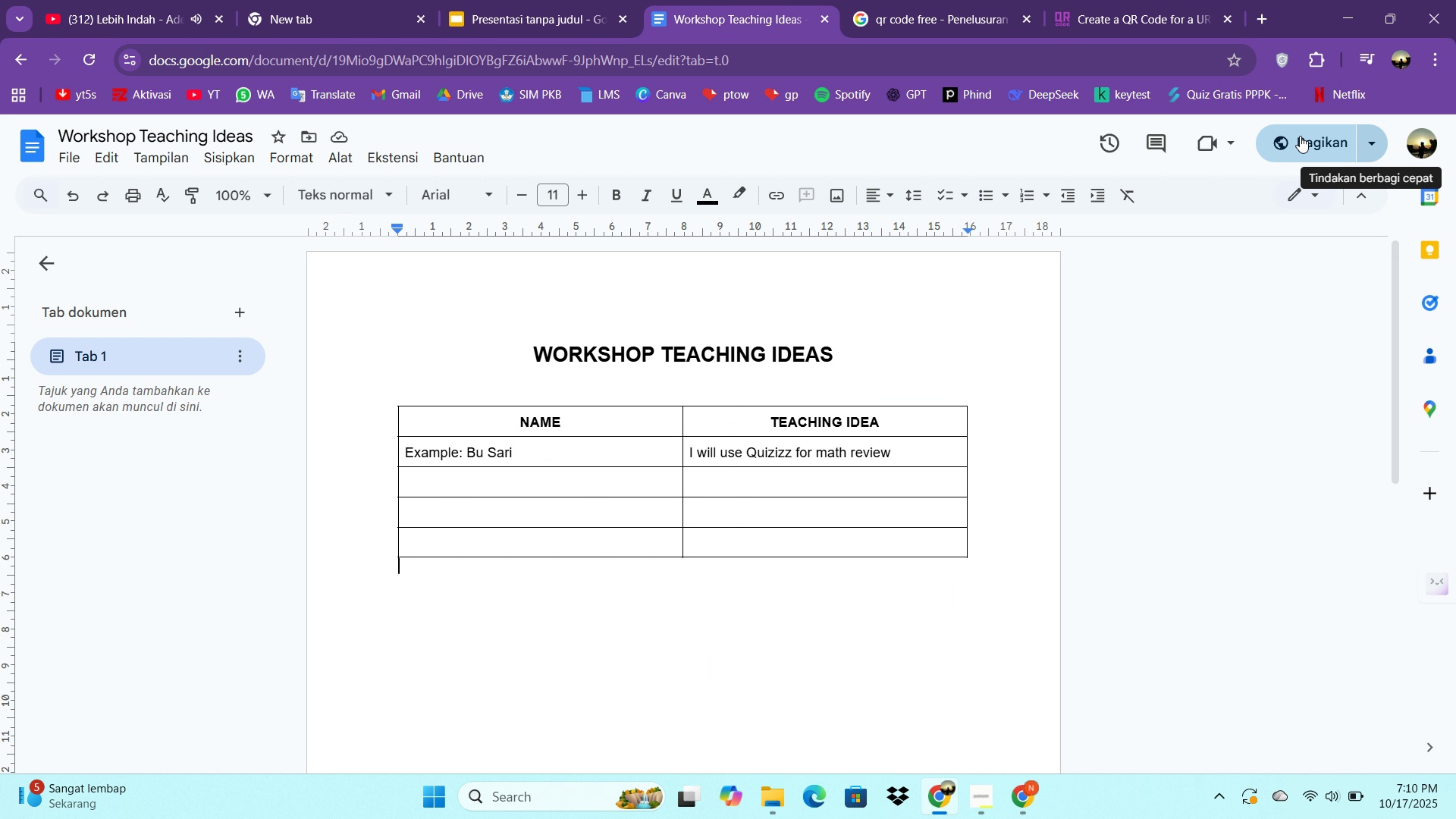 
left_click([1376, 140])
 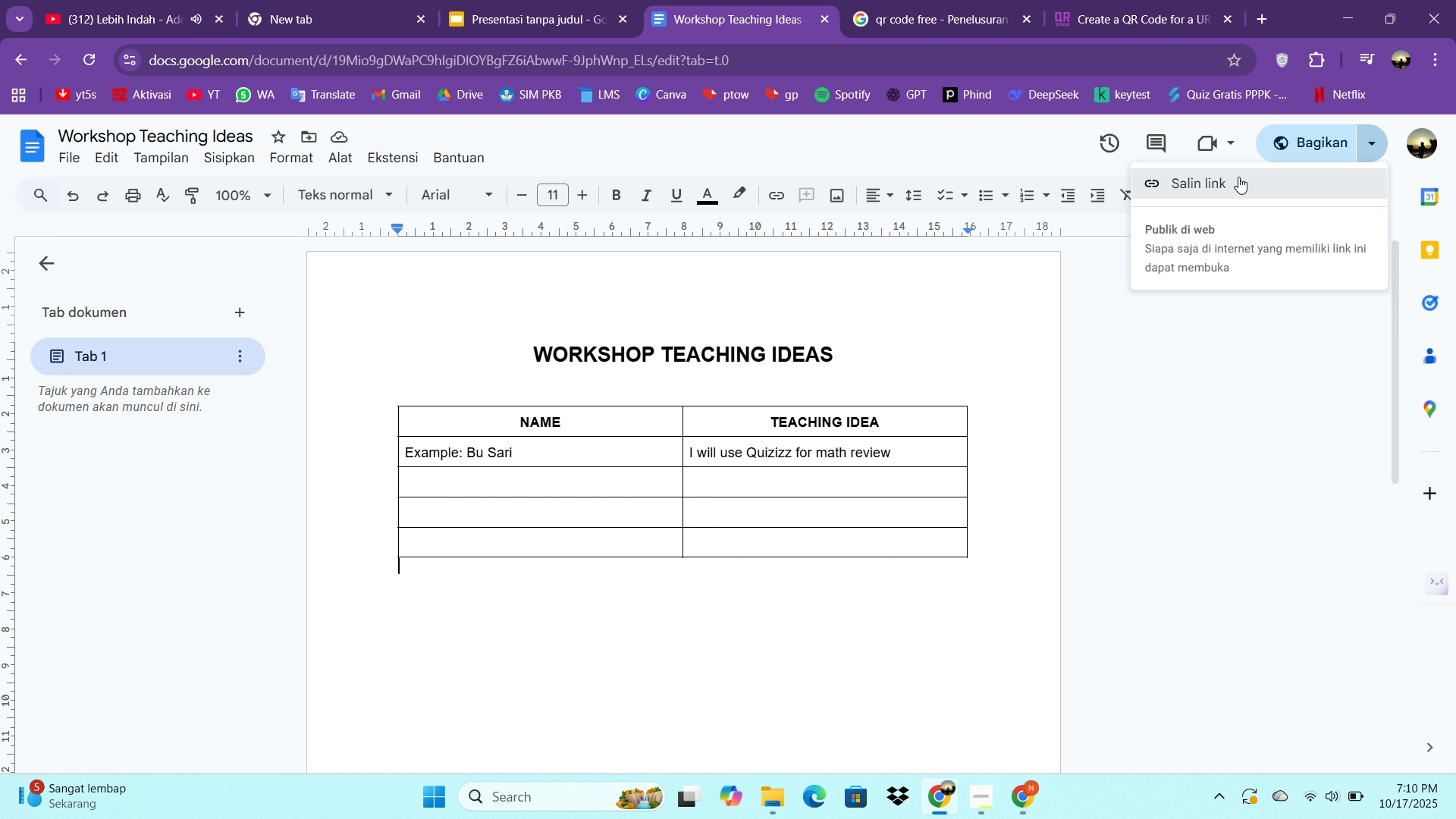 
double_click([1238, 177])
 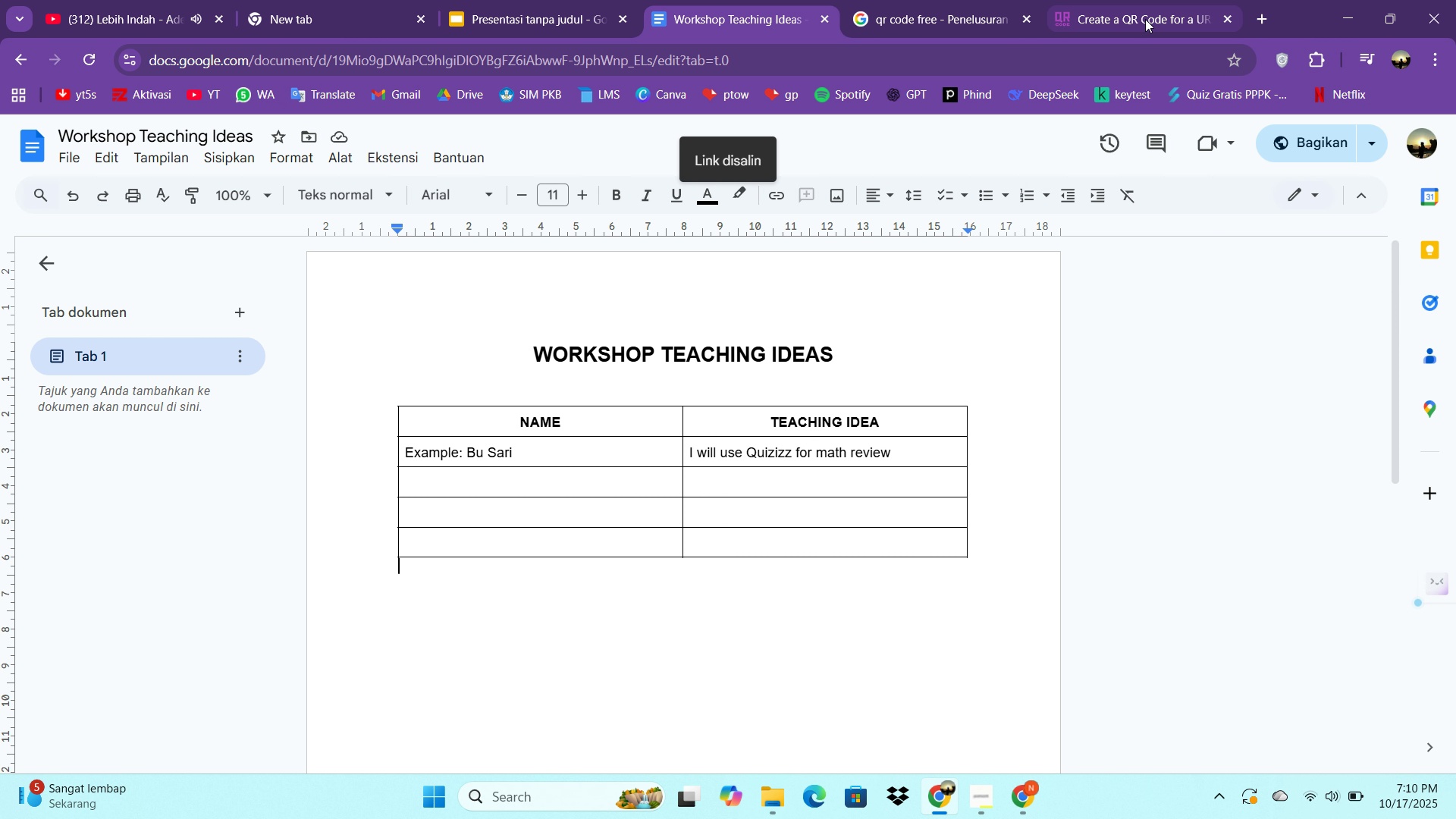 
triple_click([1145, 19])
 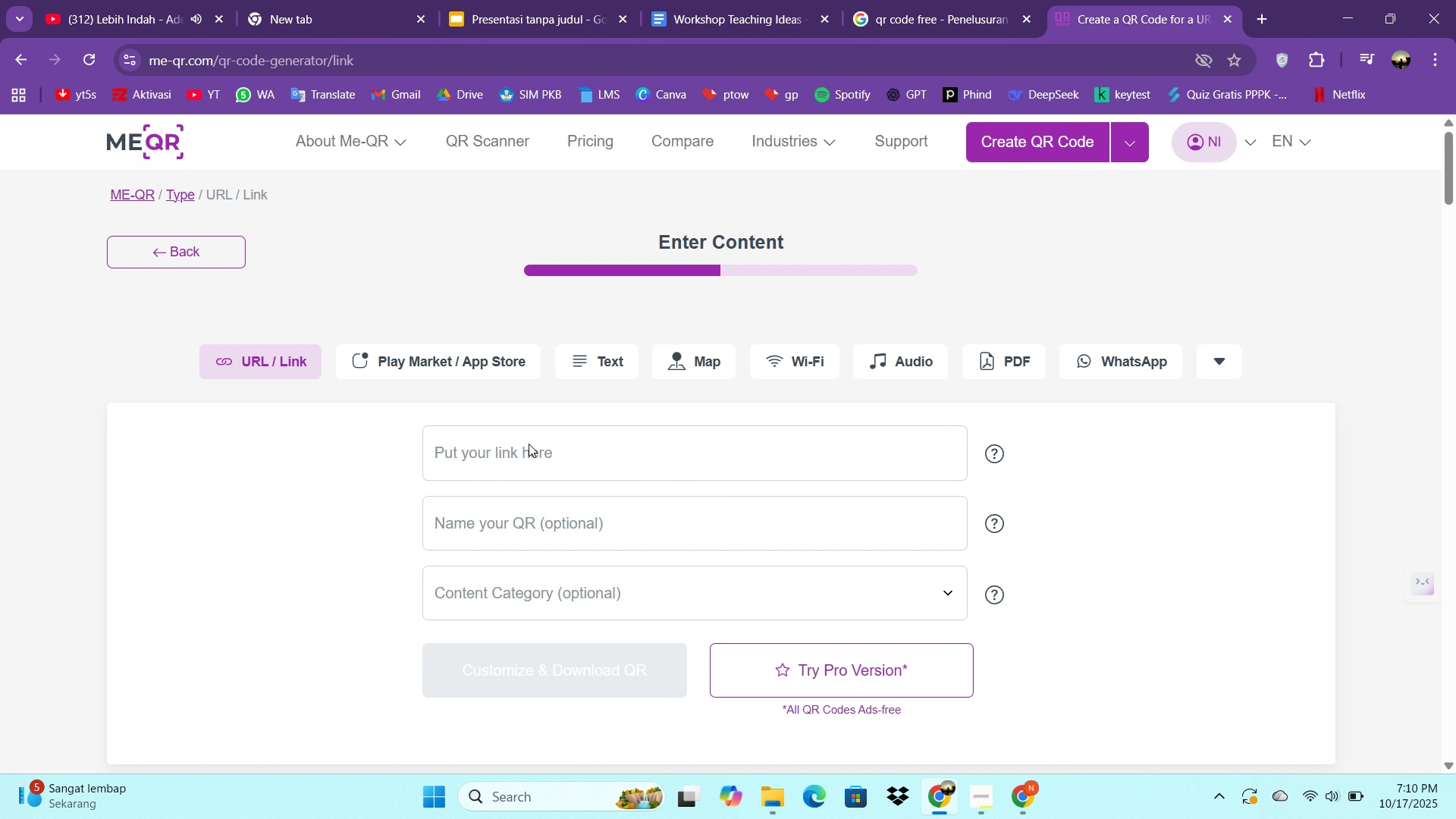 
double_click([529, 444])
 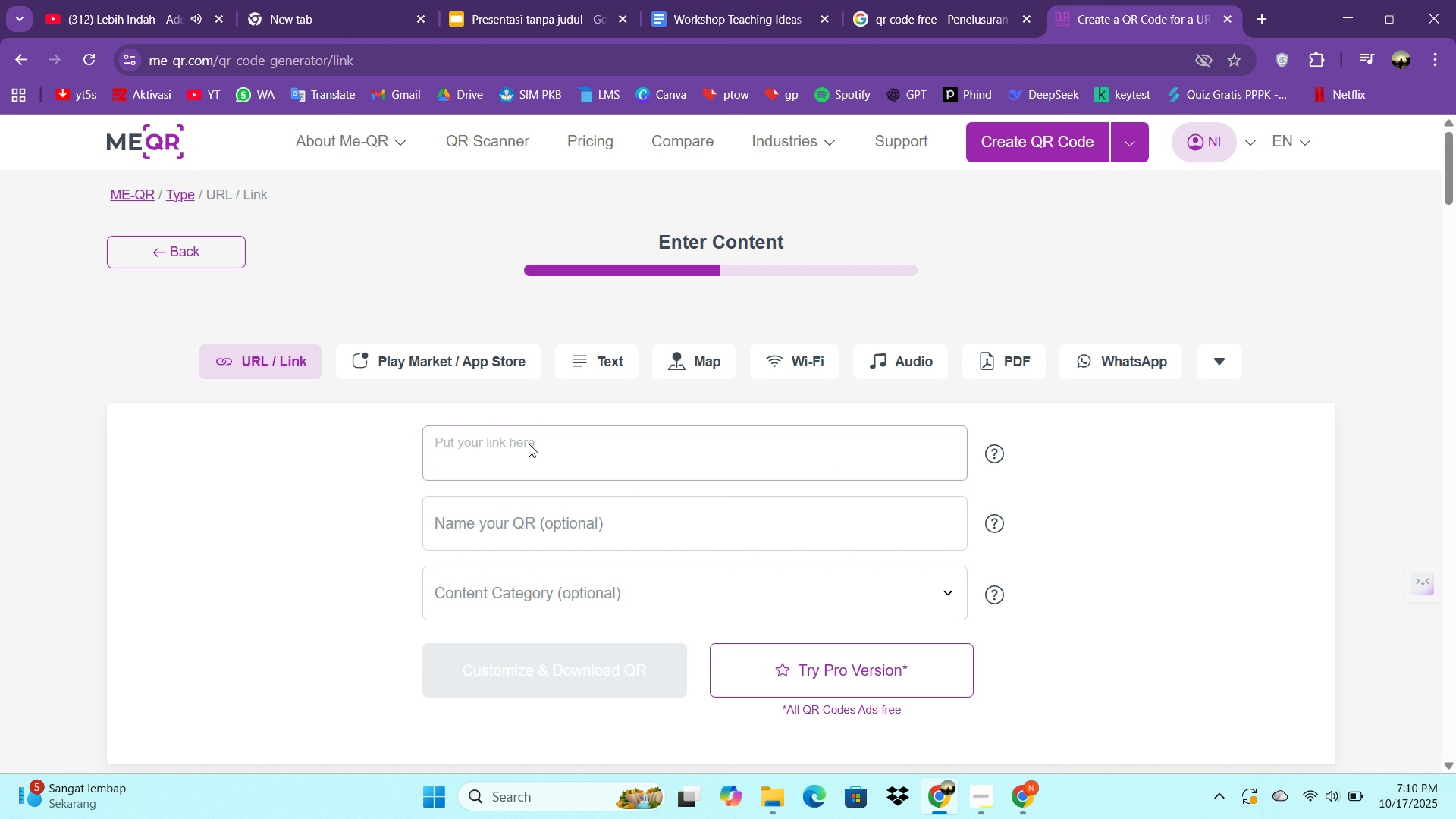 
key(Control+V)
 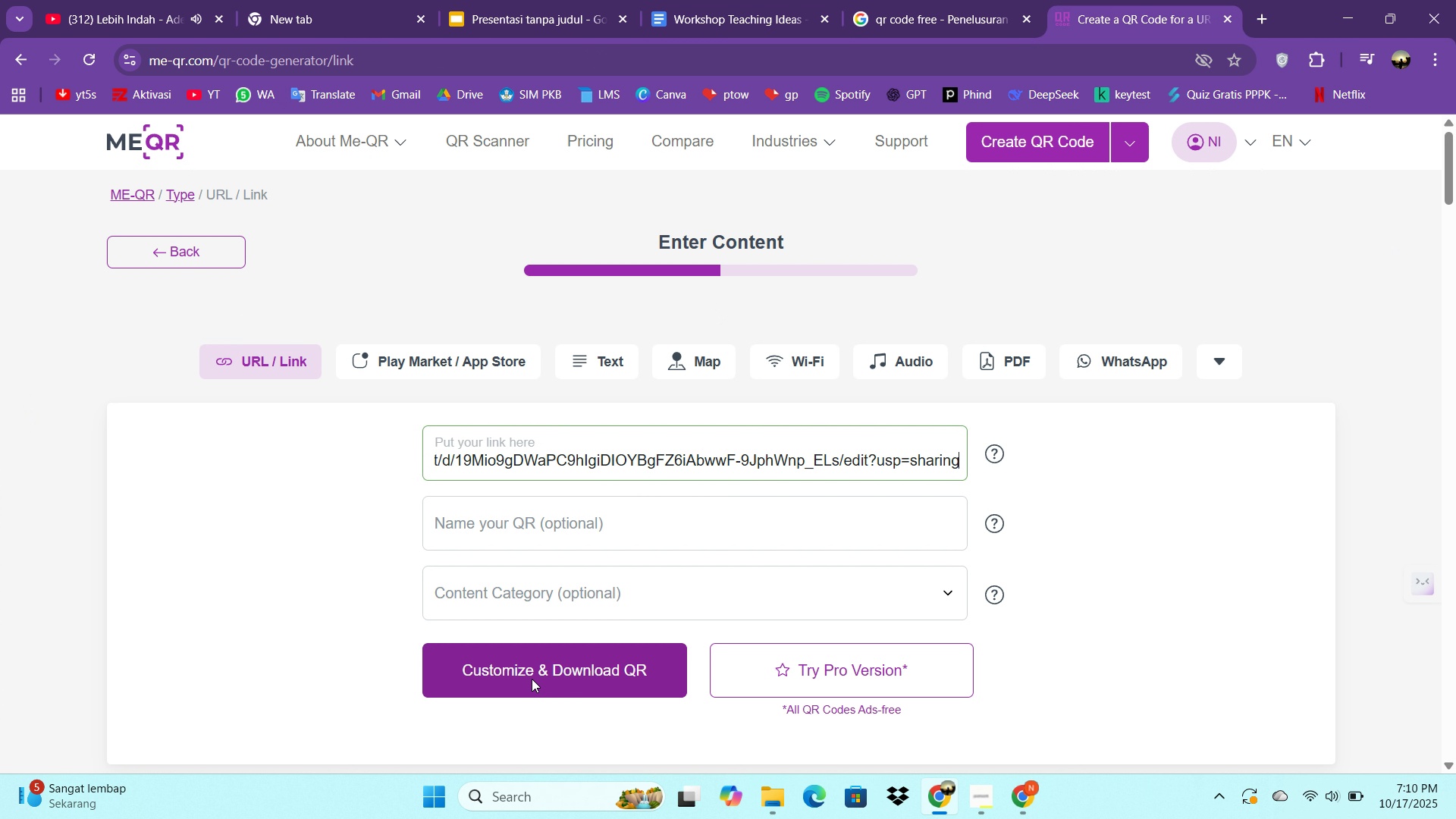 
double_click([532, 679])
 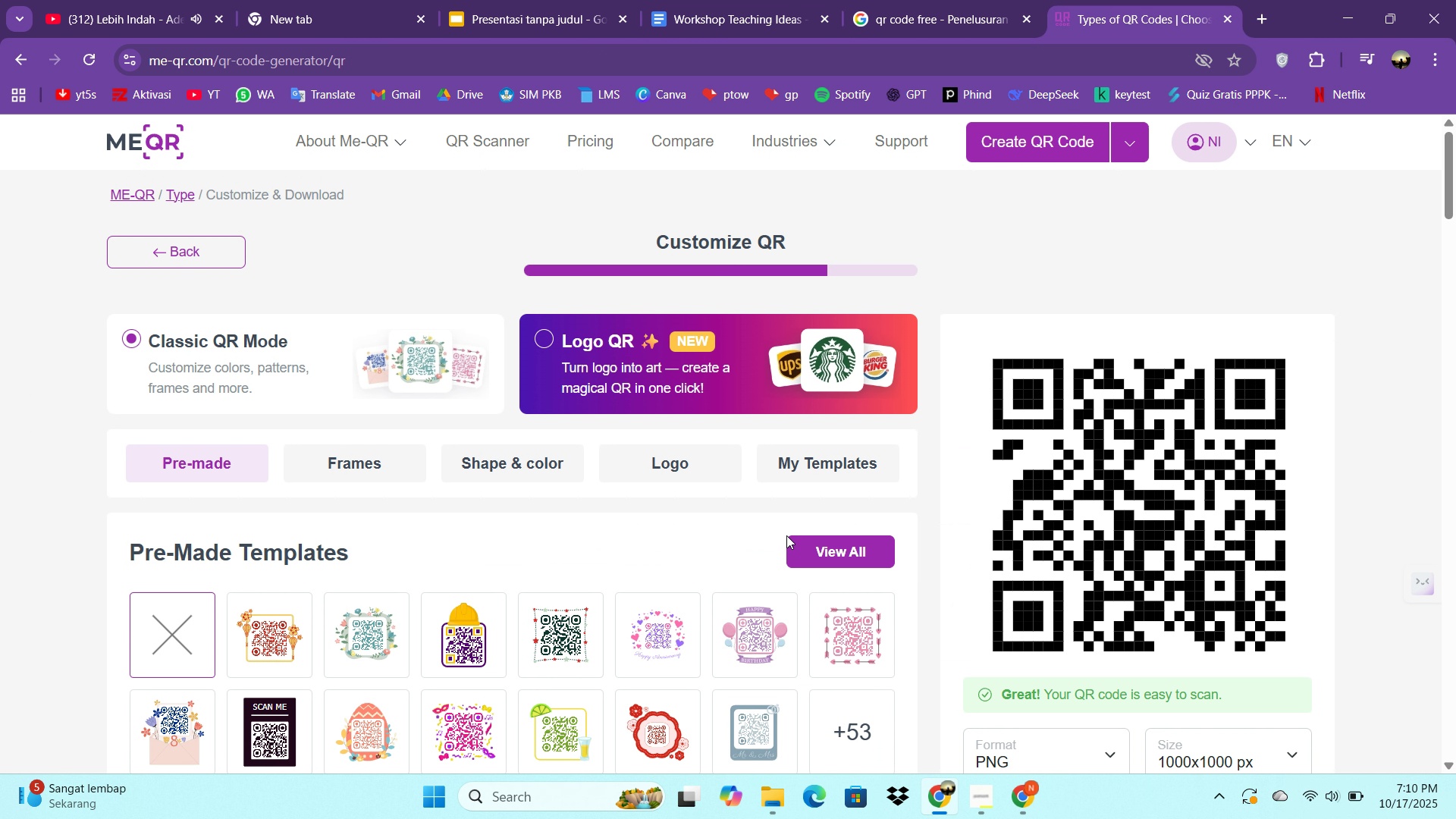 
scroll: coordinate [1186, 612], scroll_direction: down, amount: 1.0
 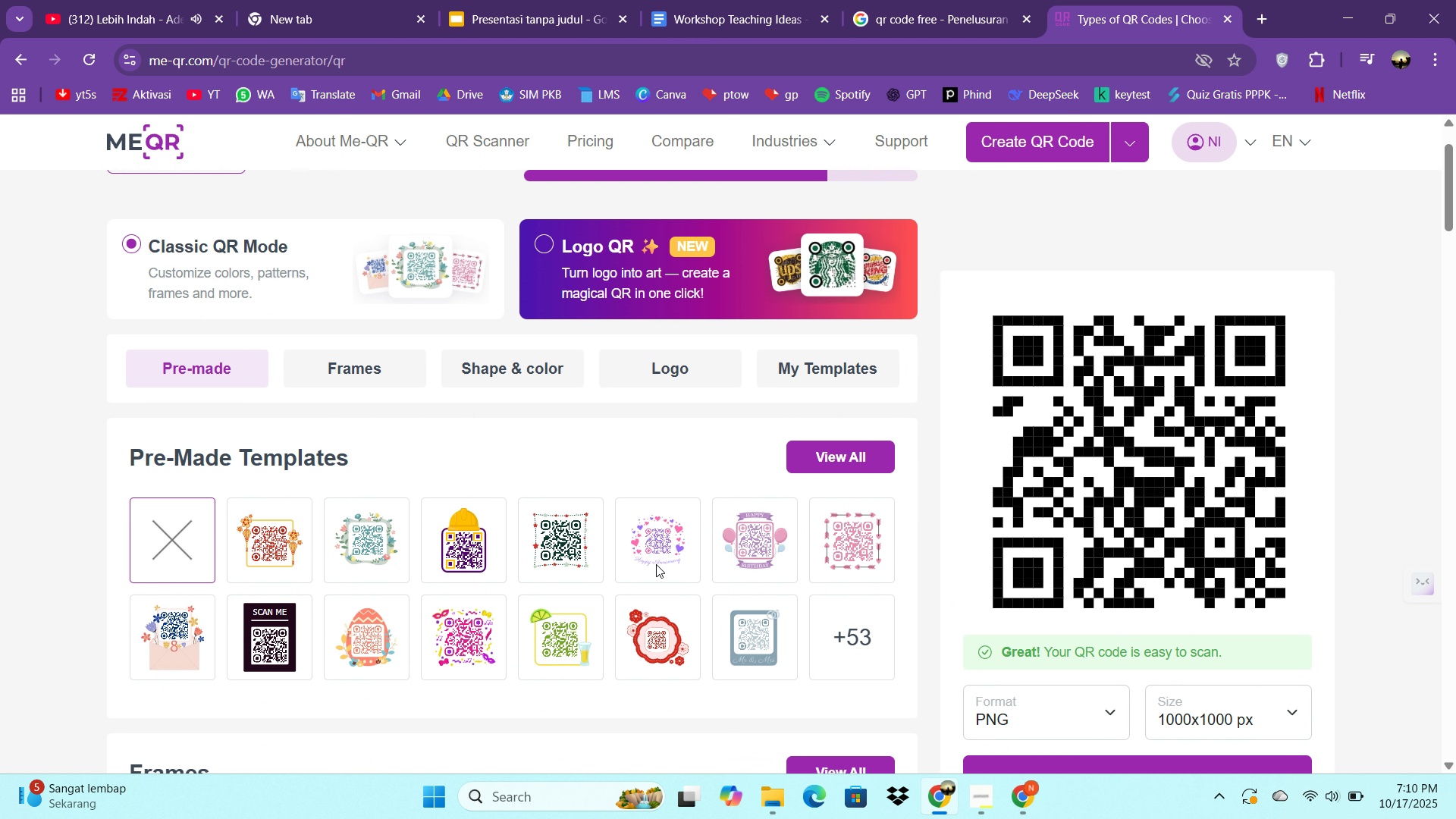 
double_click([835, 469])
 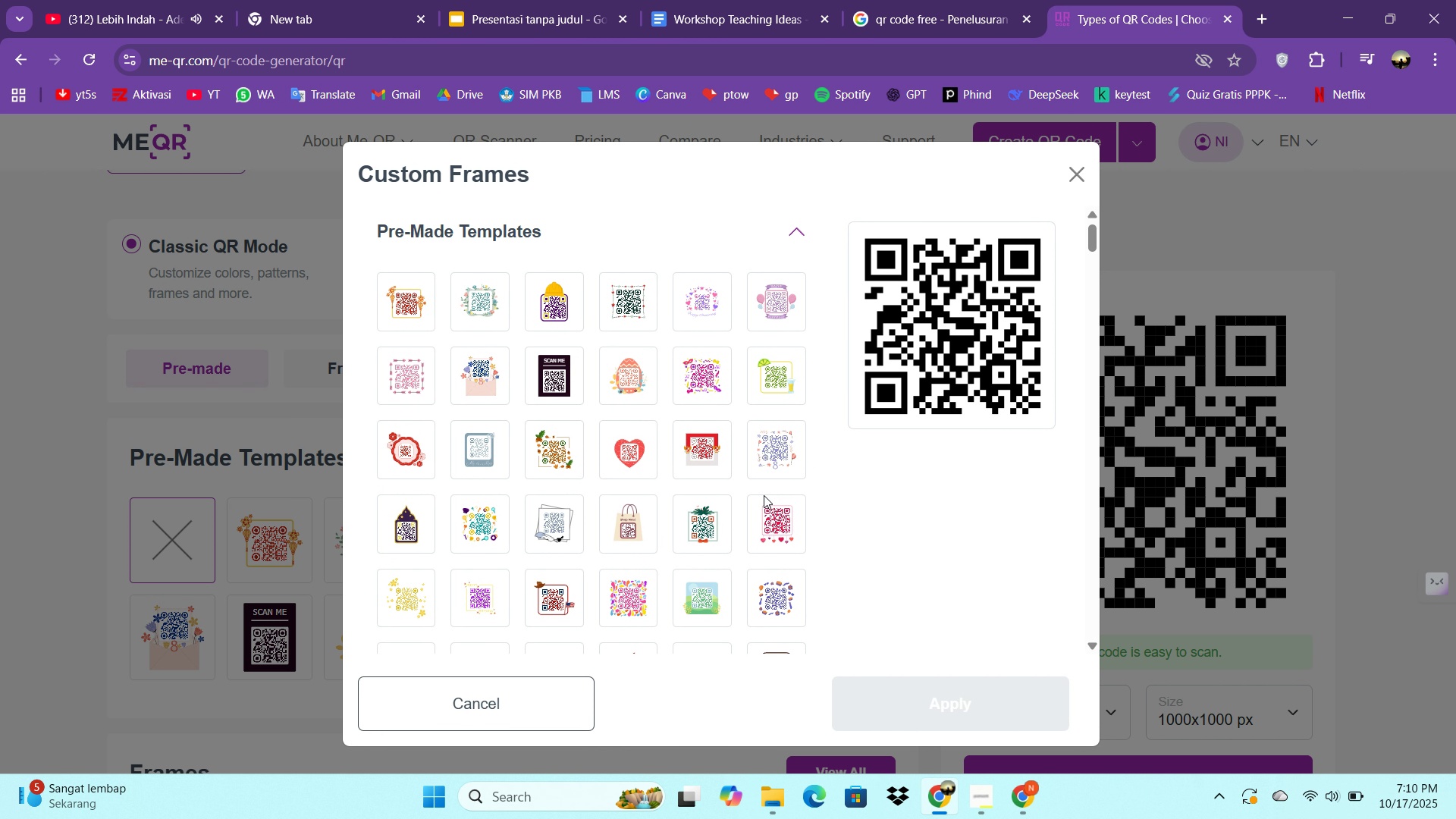 
scroll: coordinate [565, 487], scroll_direction: down, amount: 4.0
 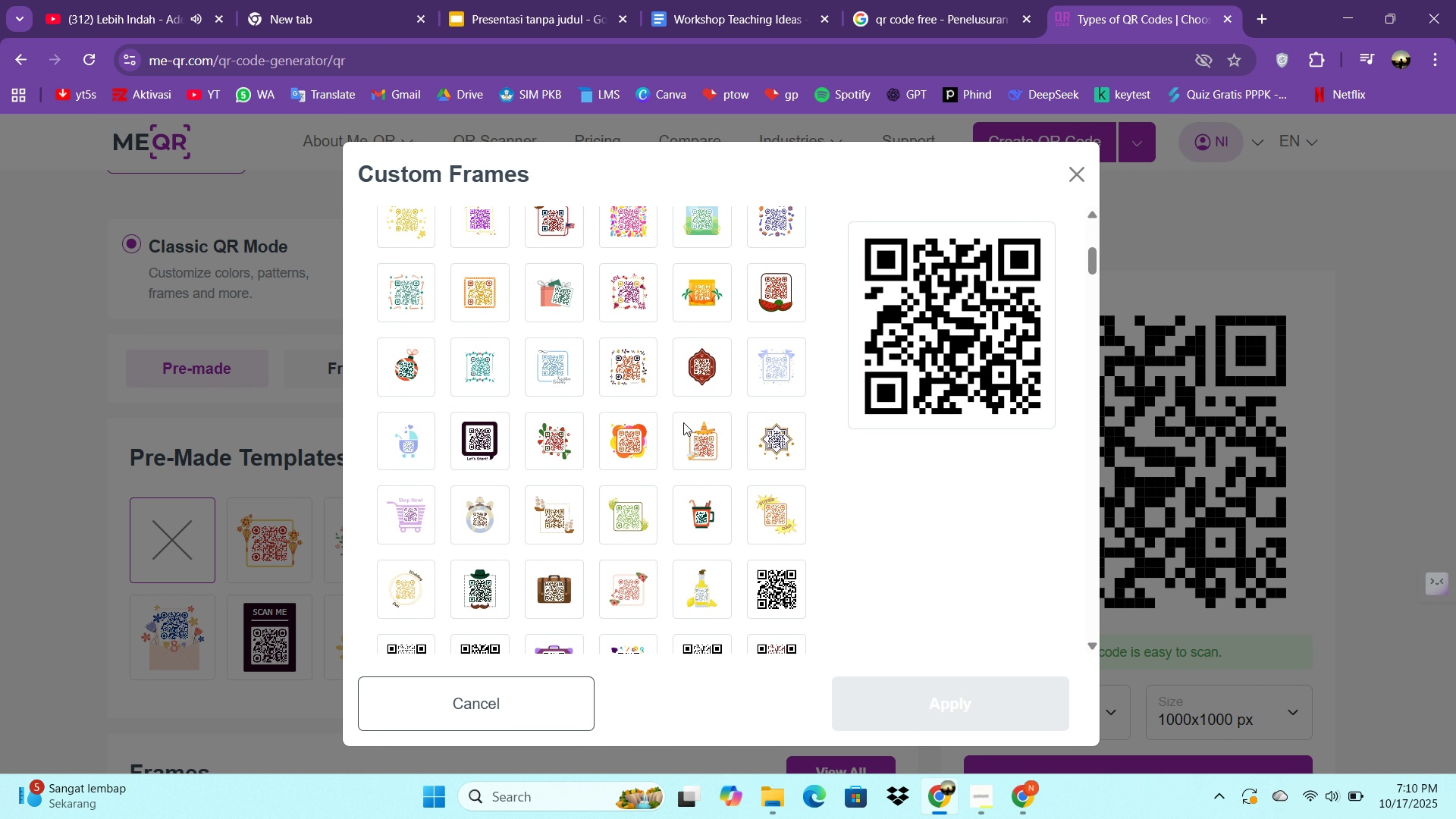 
mouse_move([734, 379])
 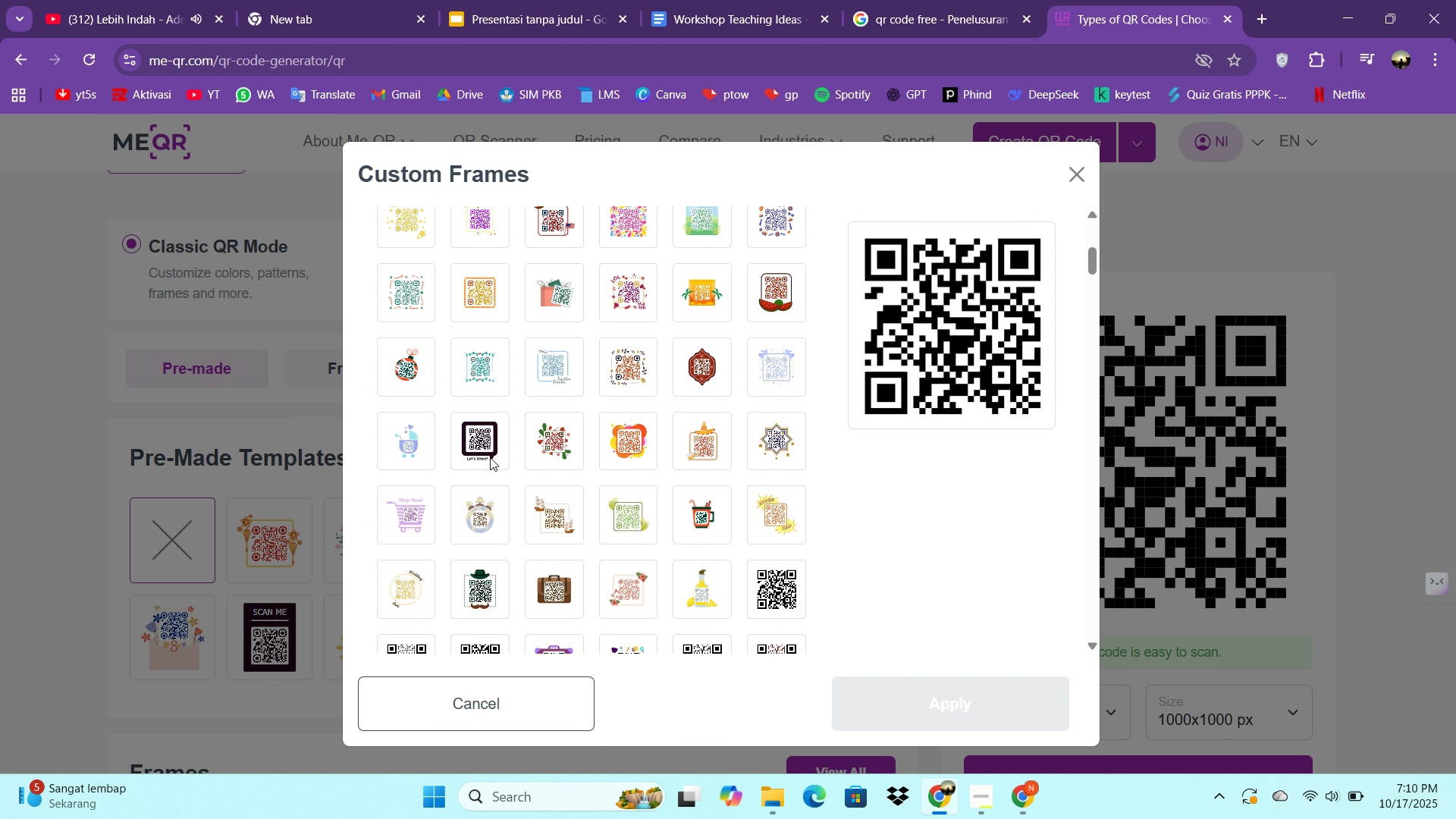 
left_click([490, 457])
 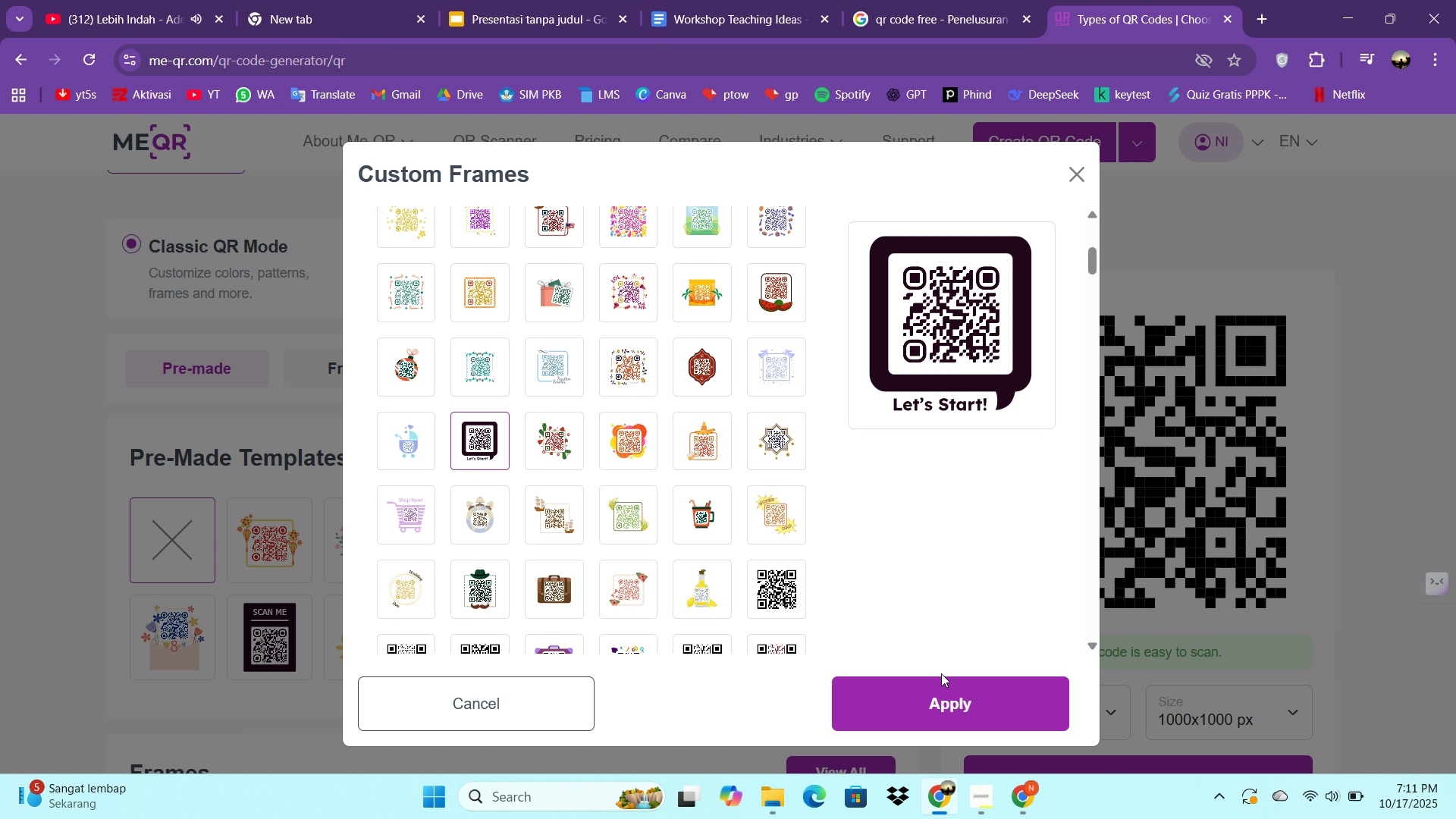 
left_click([946, 698])
 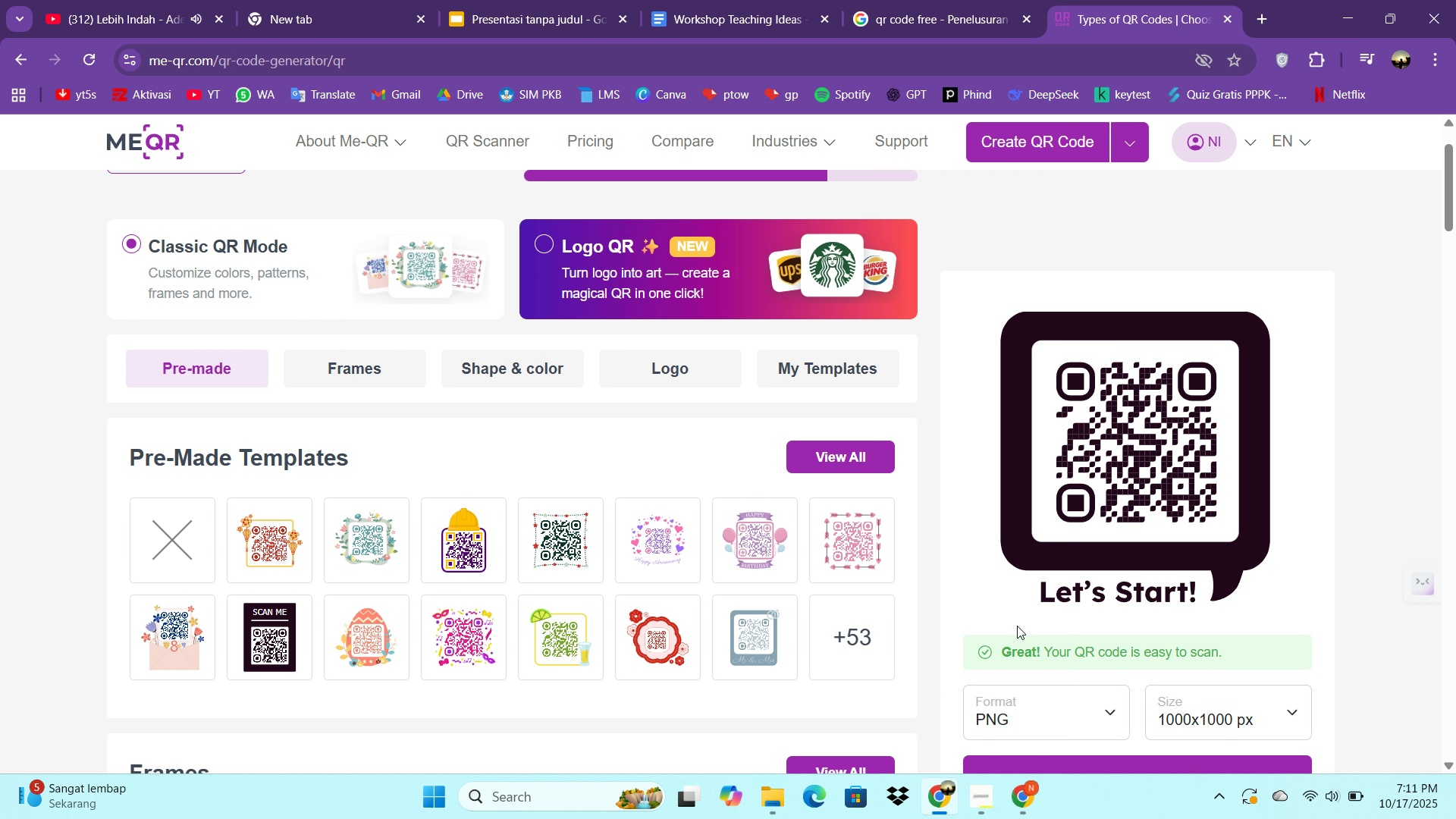 
scroll: coordinate [1421, 469], scroll_direction: down, amount: 6.0
 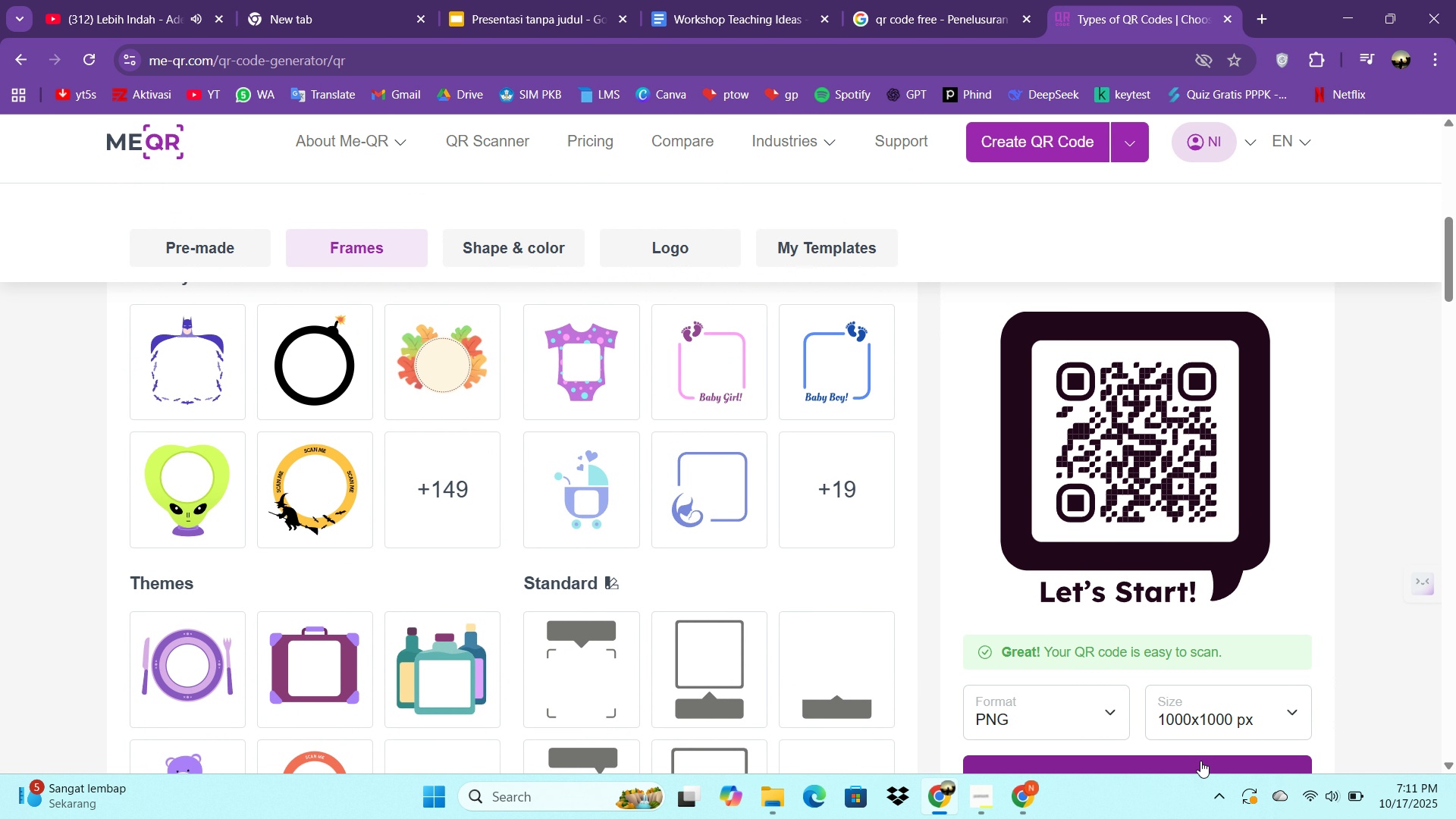 
double_click([1200, 761])
 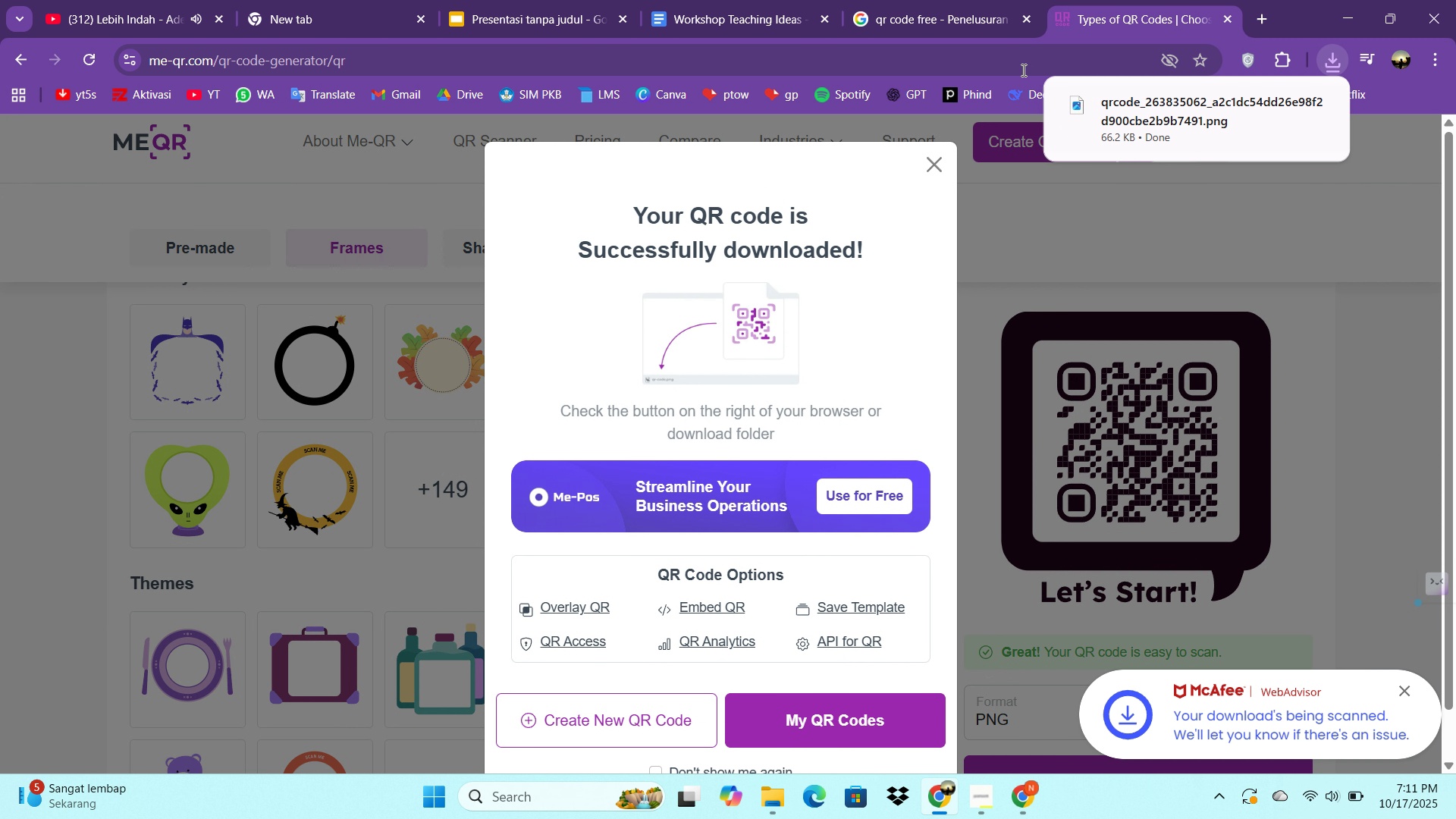 
wait(6.38)
 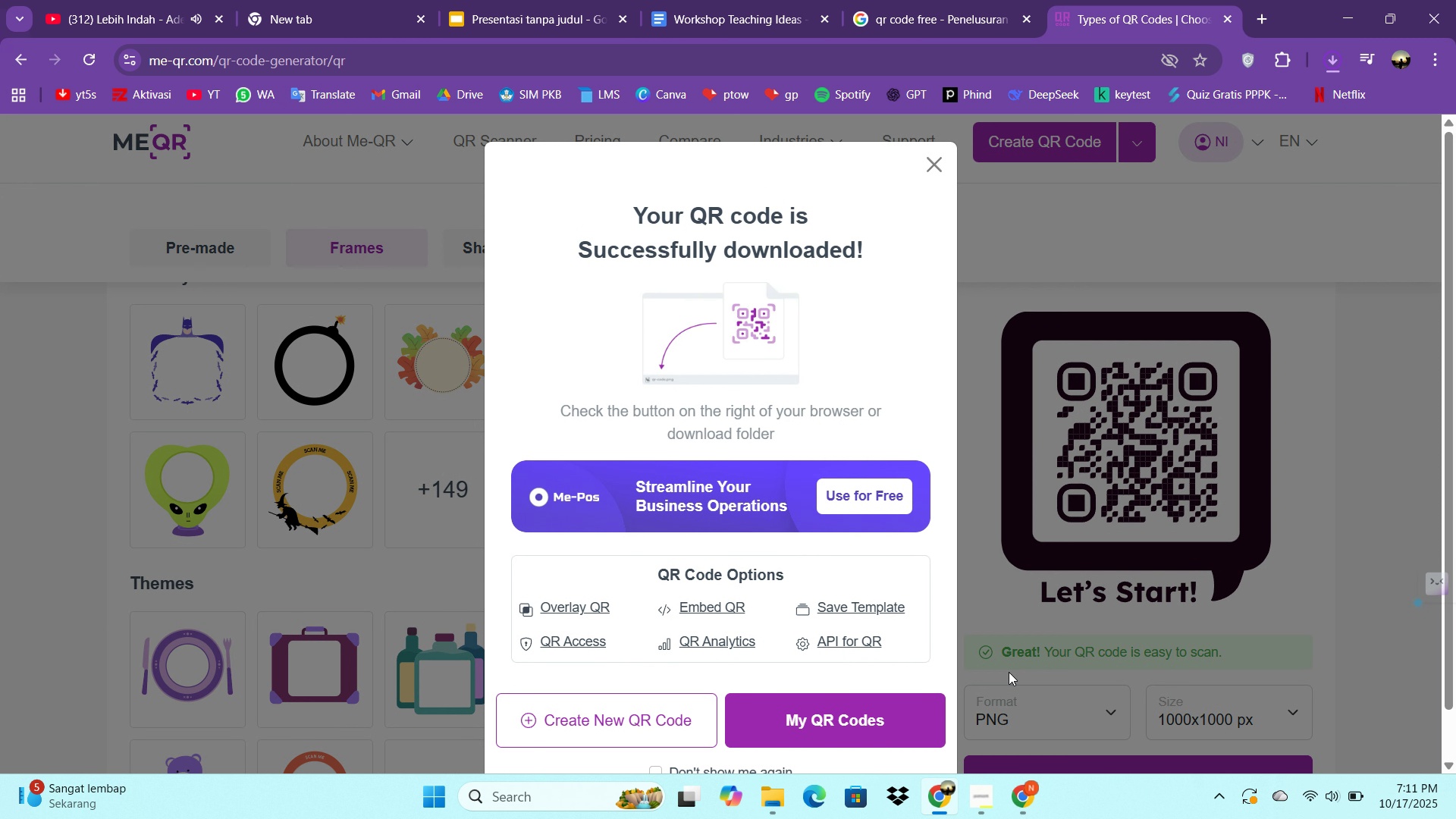 
left_click([544, 15])
 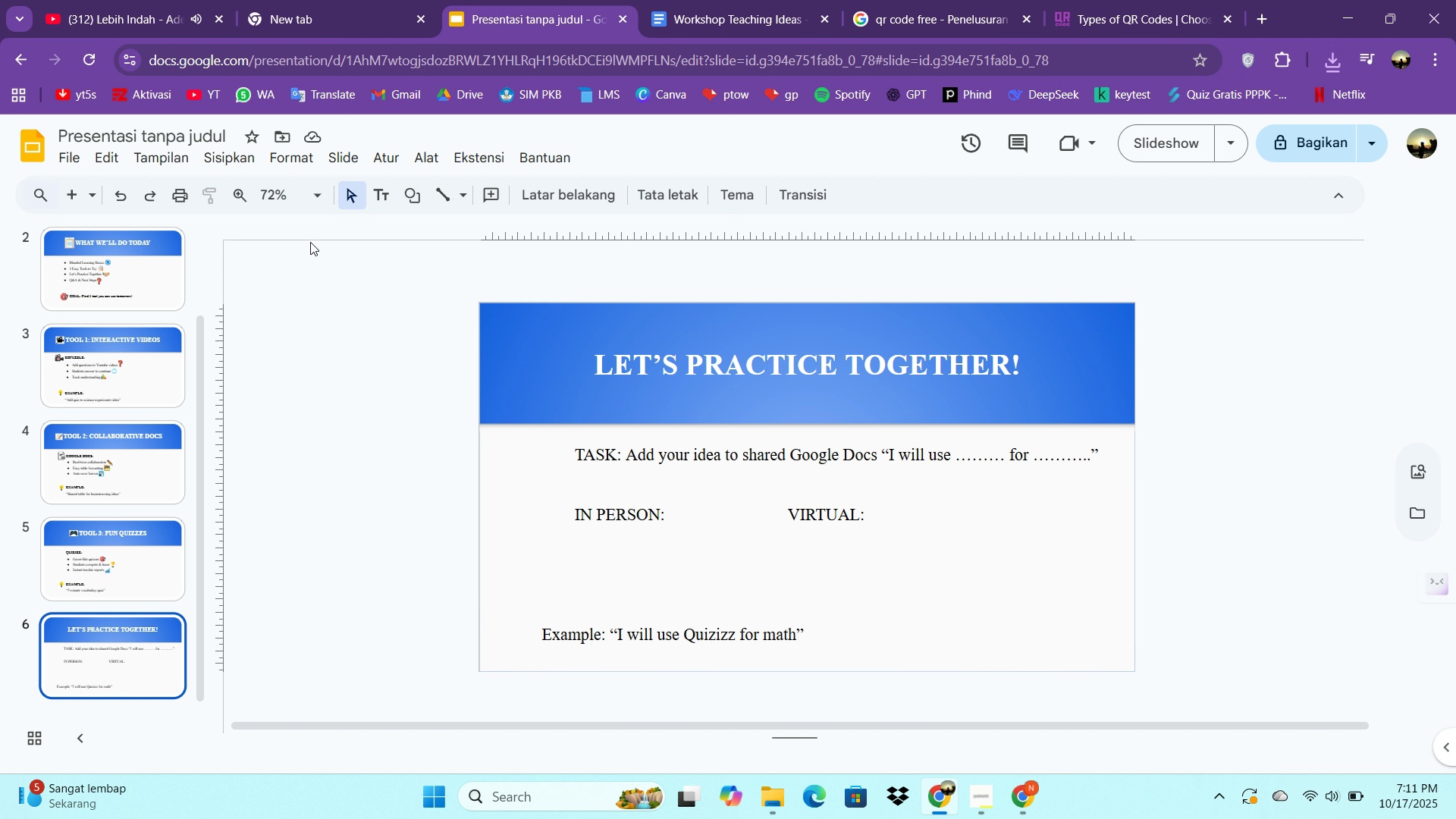 
left_click([199, 154])
 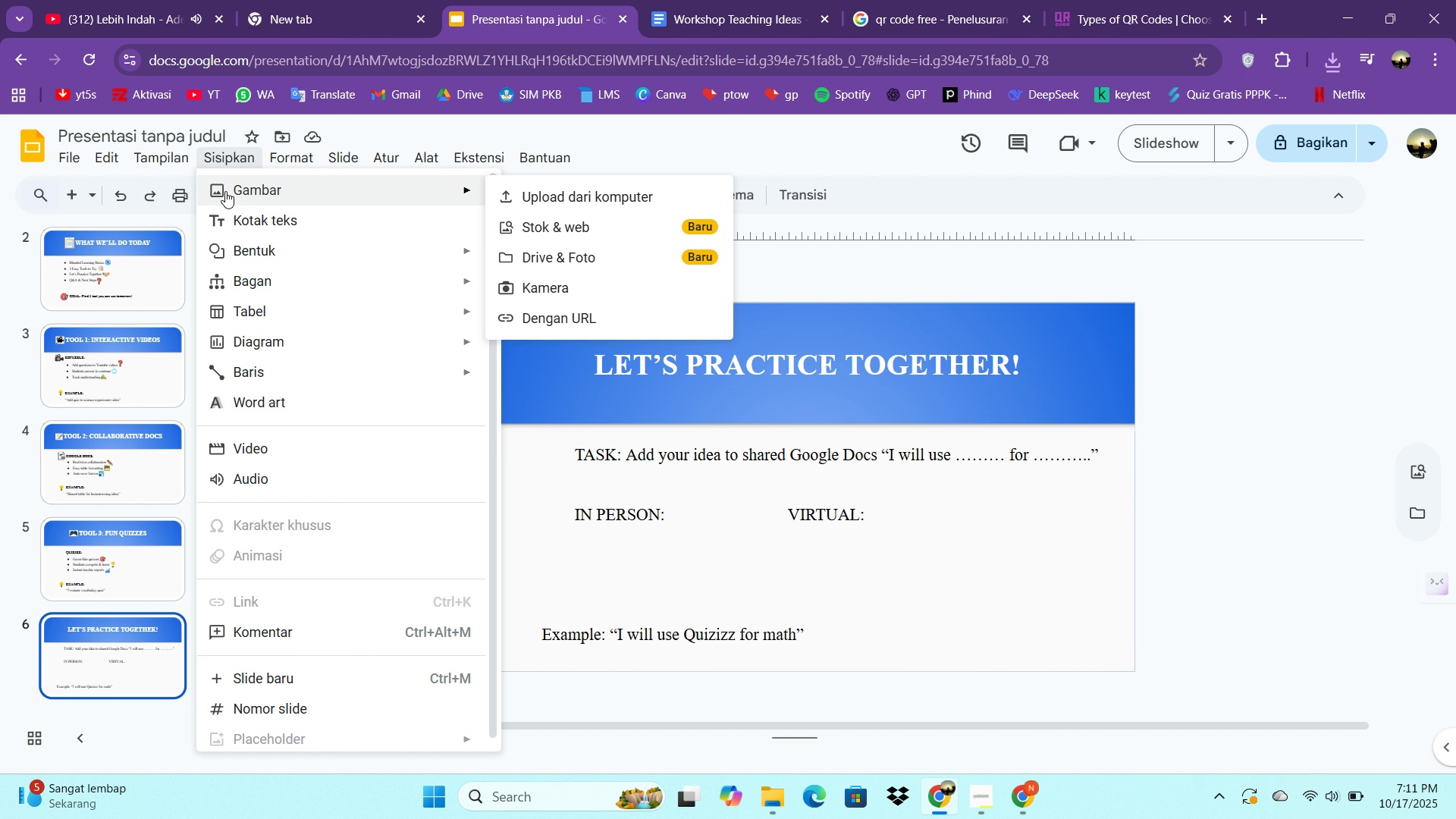 
left_click([225, 191])
 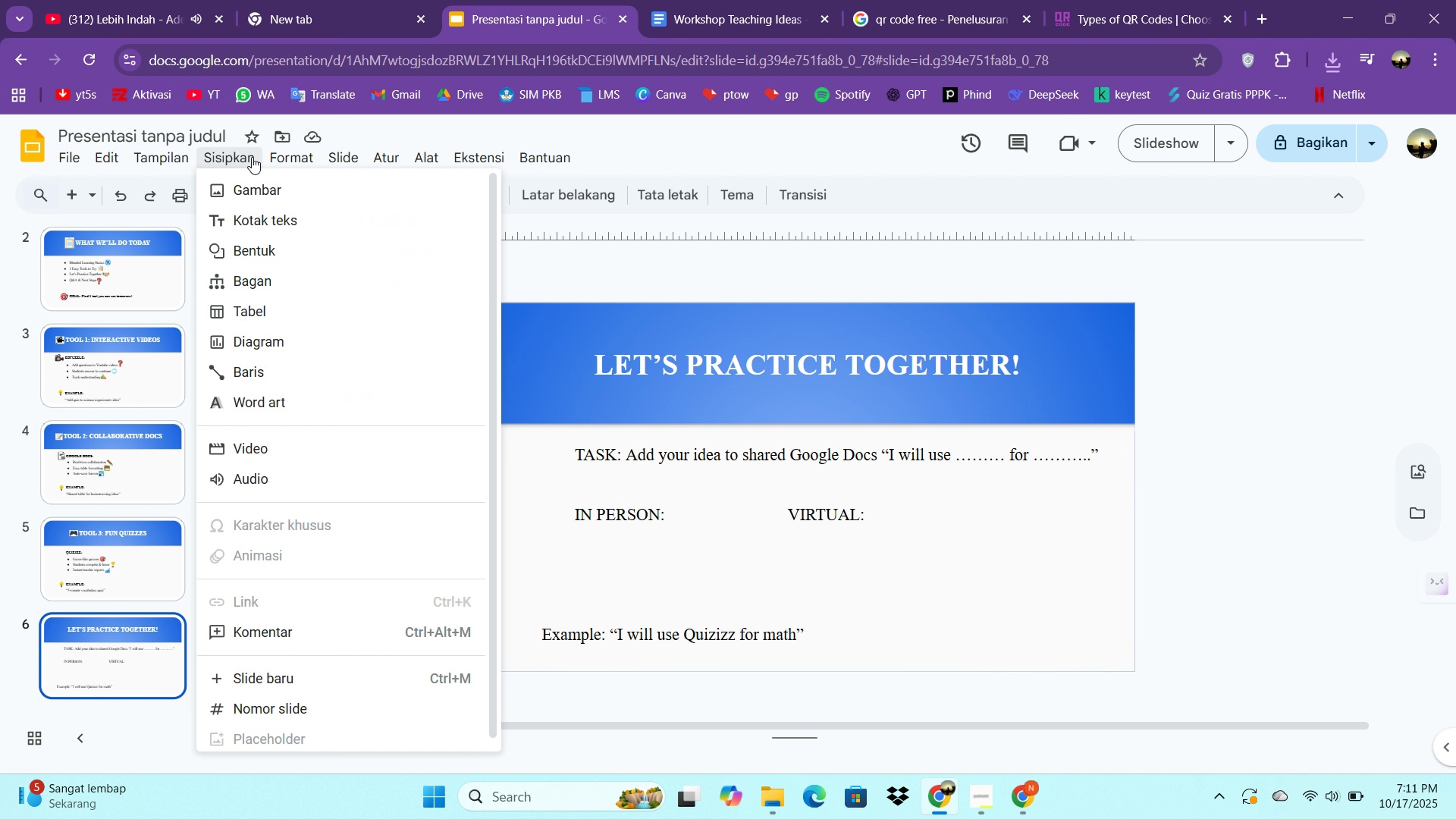 
double_click([251, 160])
 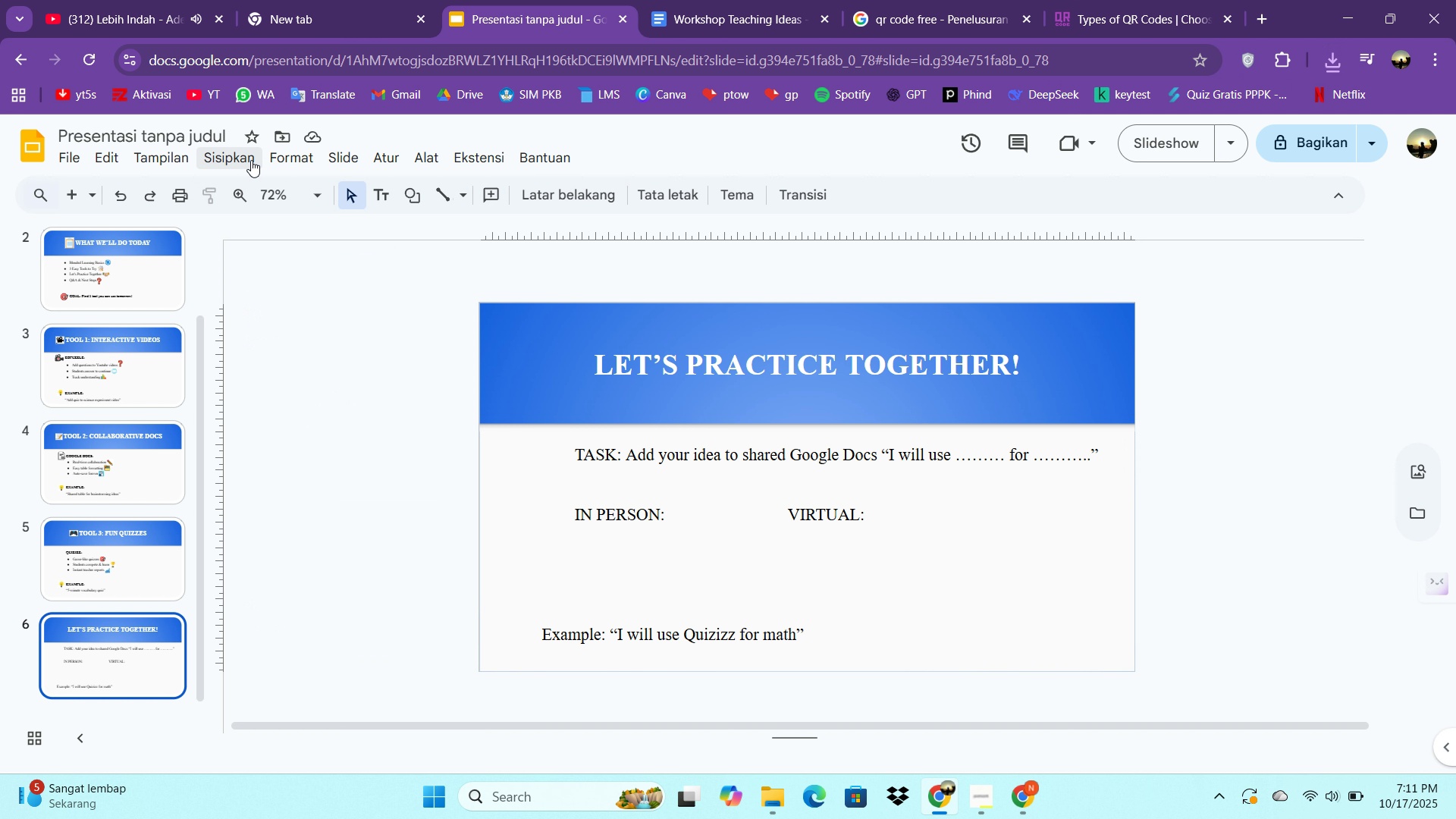 
triple_click([251, 160])
 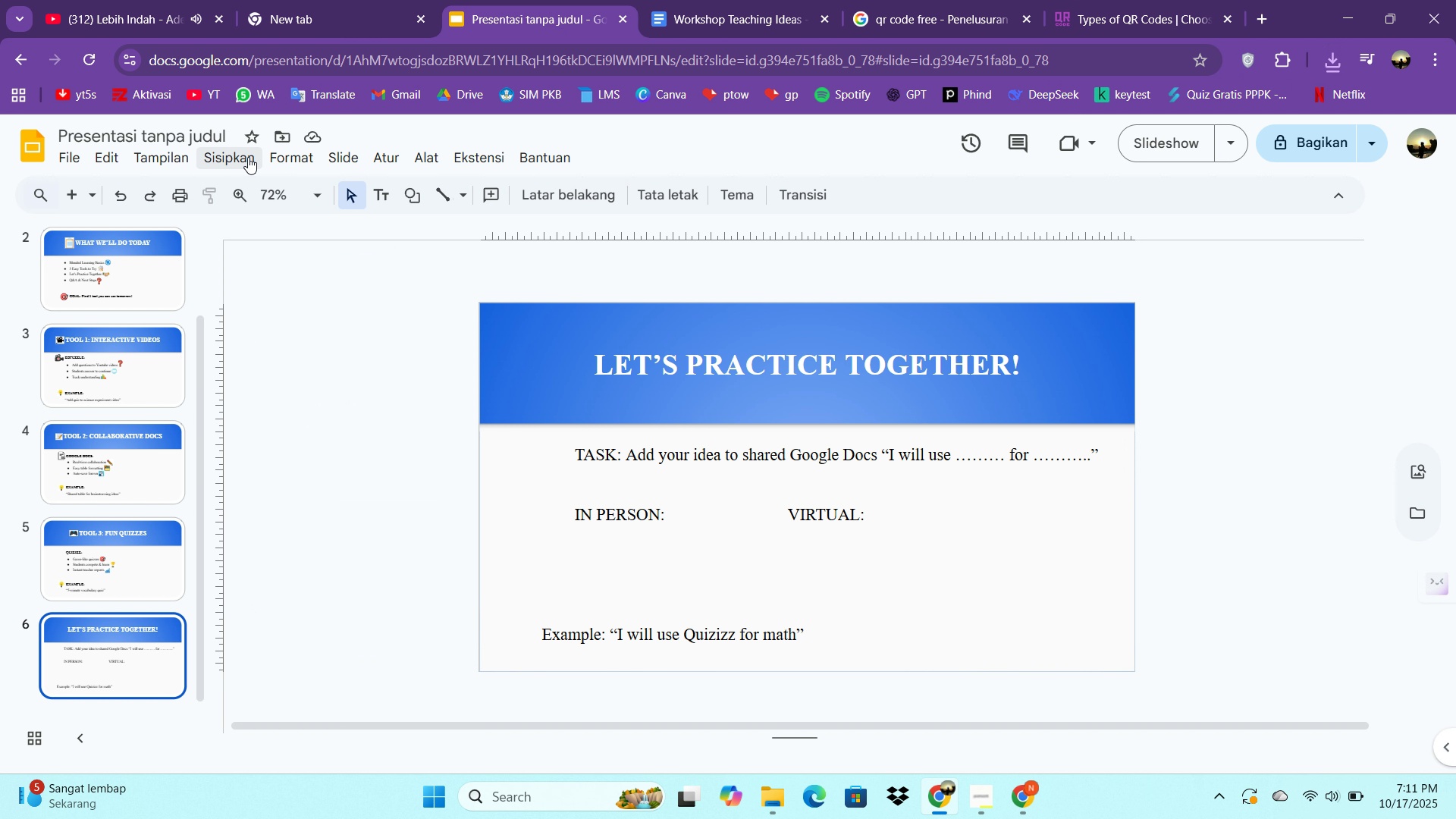 
double_click([248, 157])
 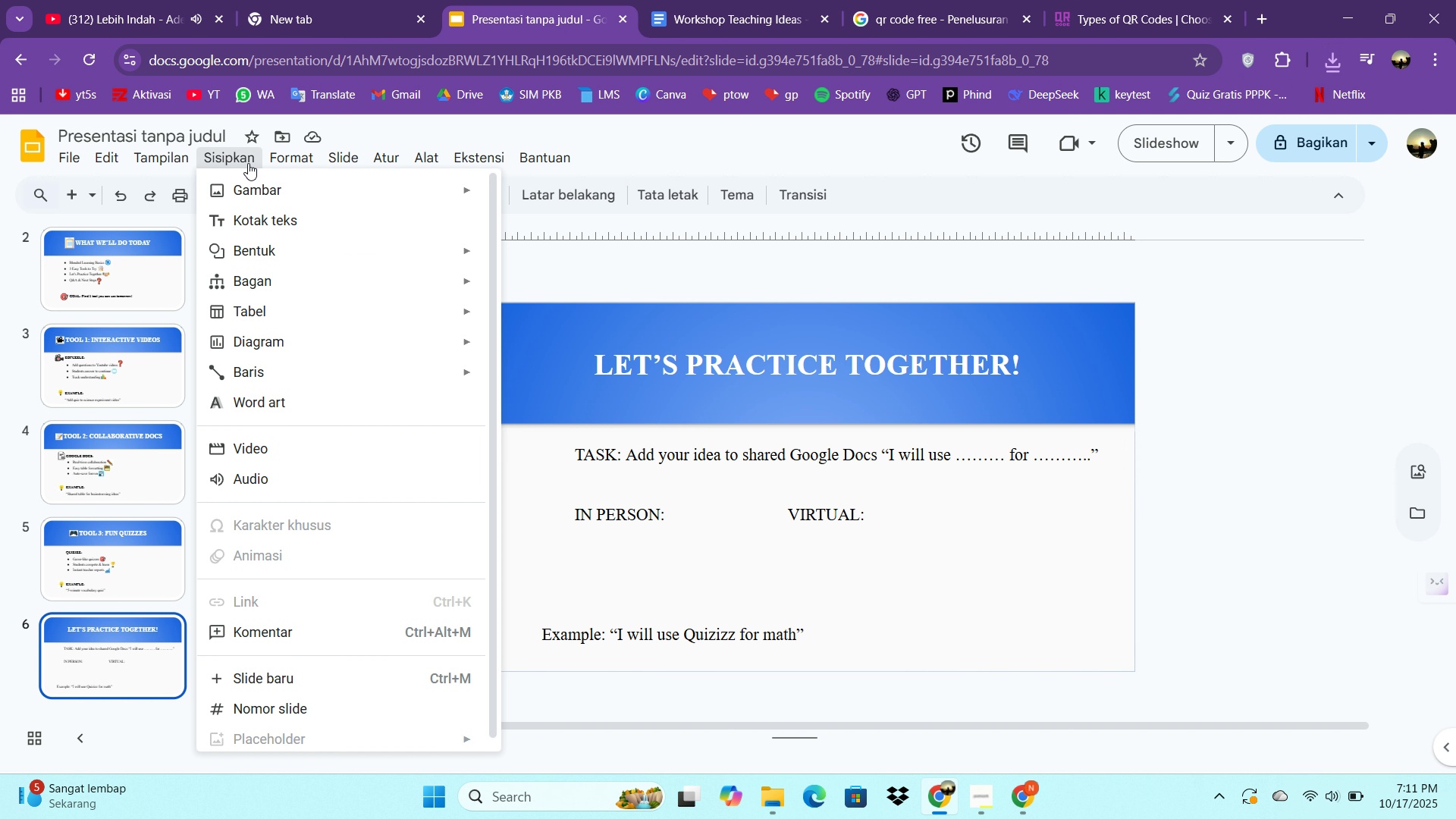 
triple_click([248, 163])
 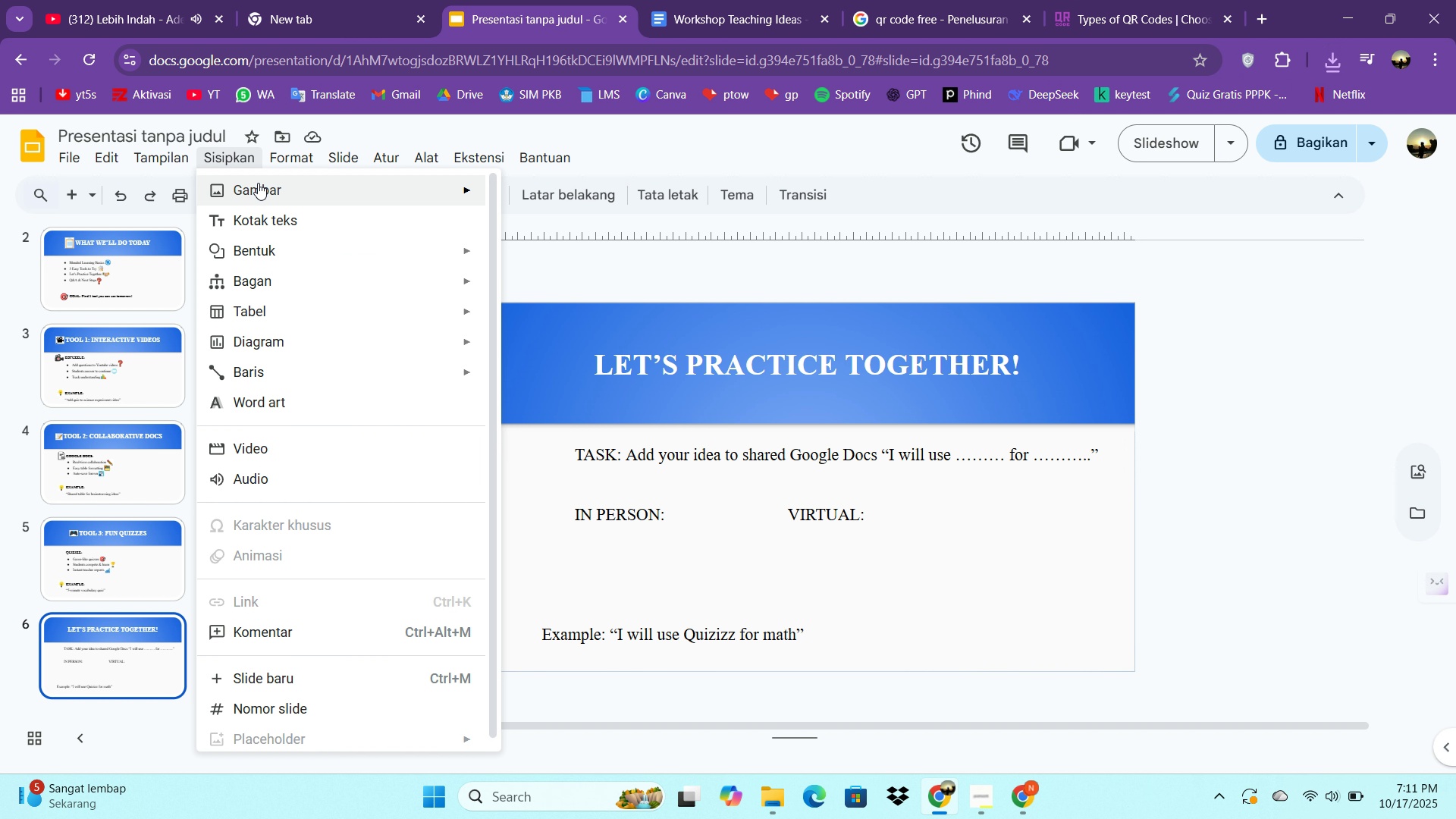 
double_click([258, 183])
 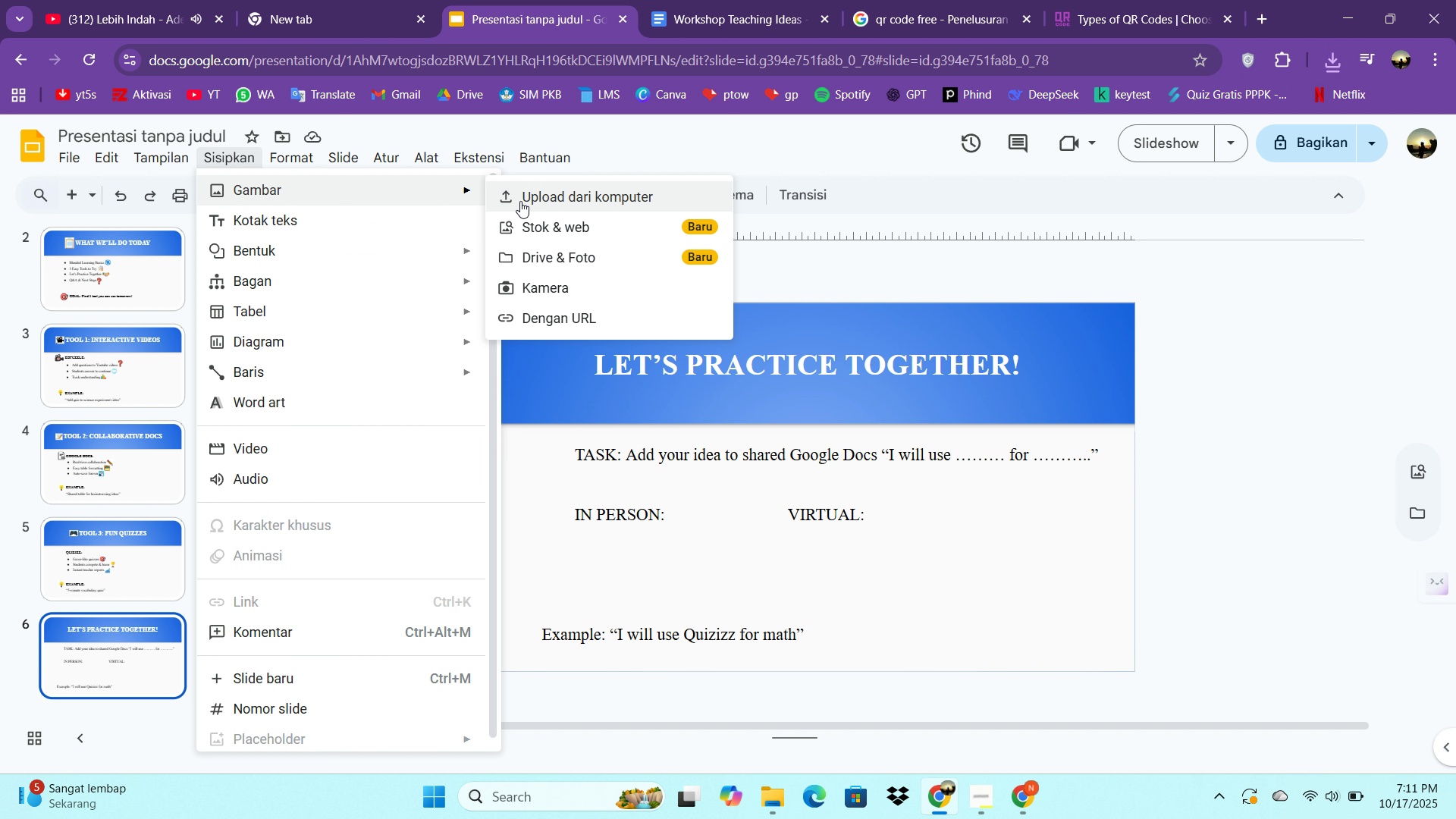 
left_click([520, 201])
 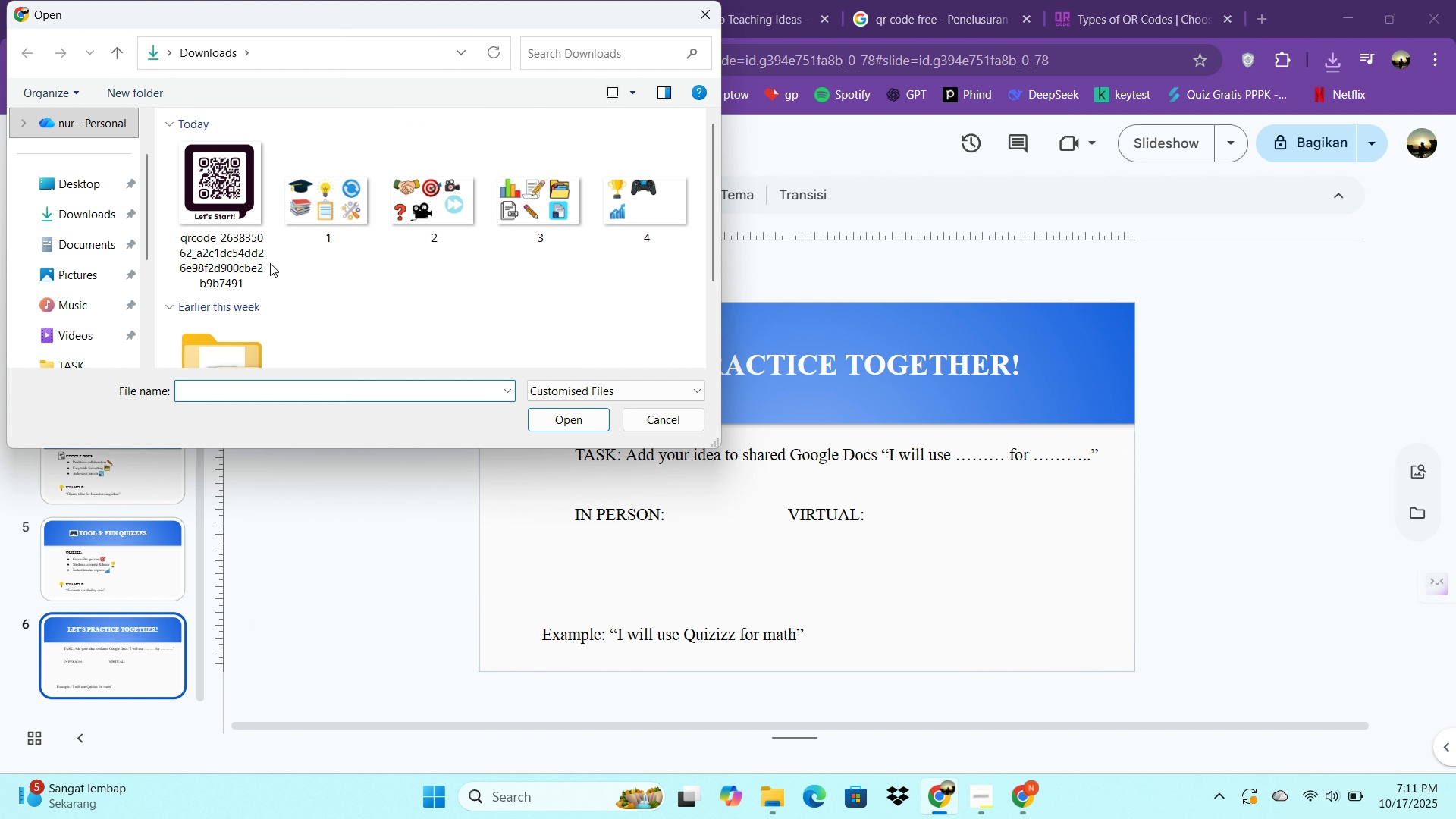 
double_click([238, 197])
 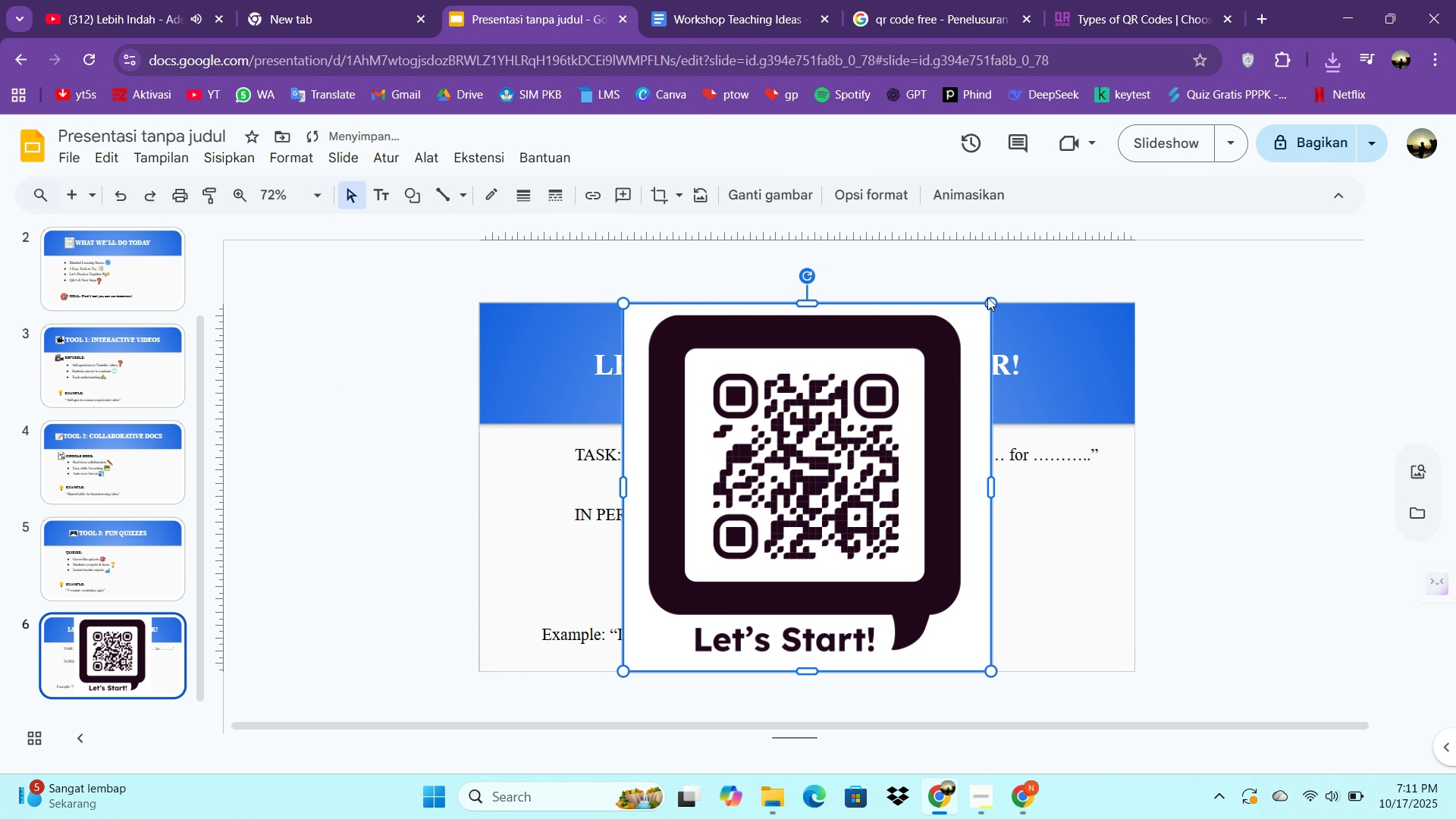 
left_click_drag(start_coordinate=[989, 299], to_coordinate=[759, 577])
 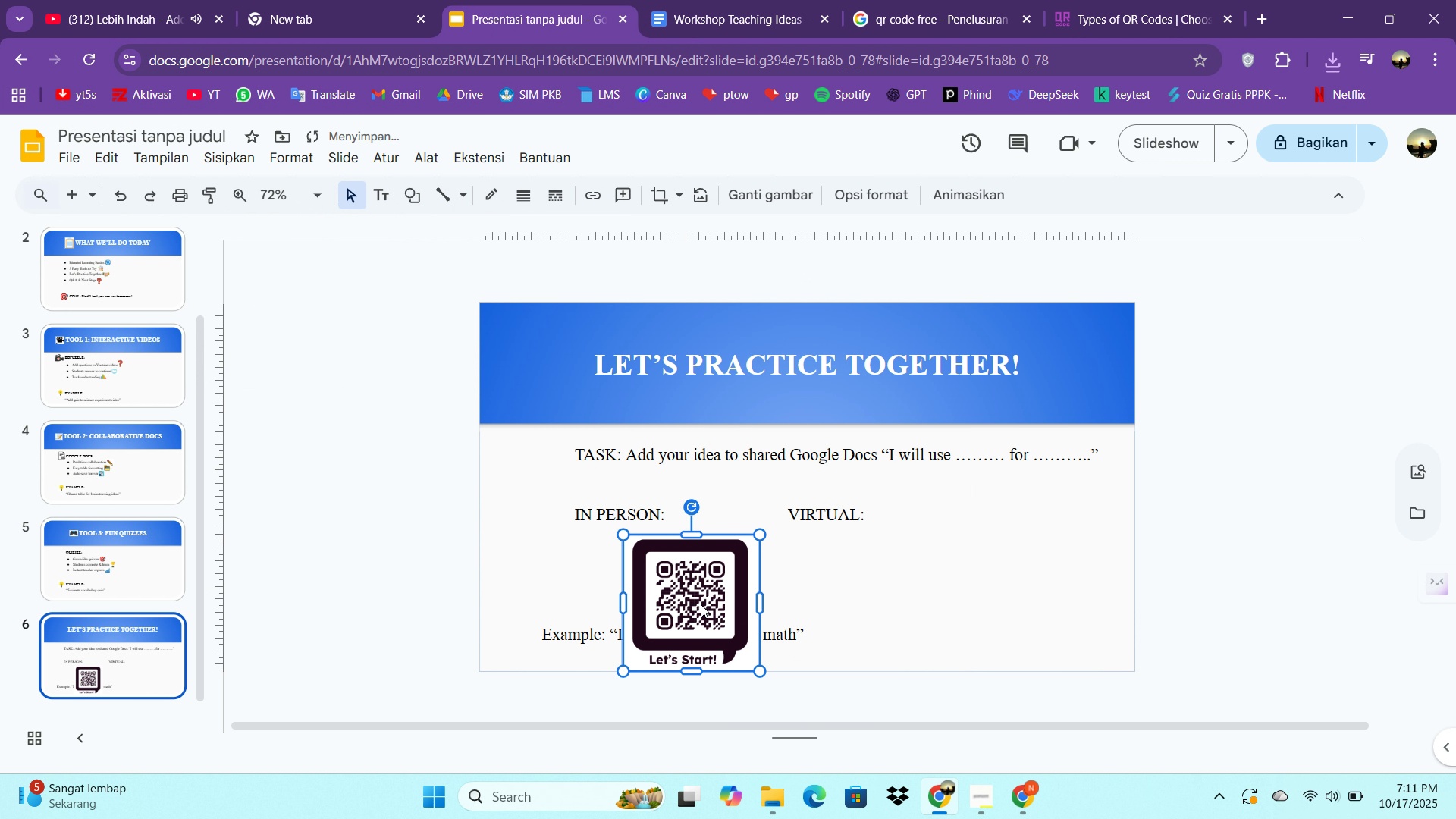 
left_click_drag(start_coordinate=[701, 604], to_coordinate=[649, 592])
 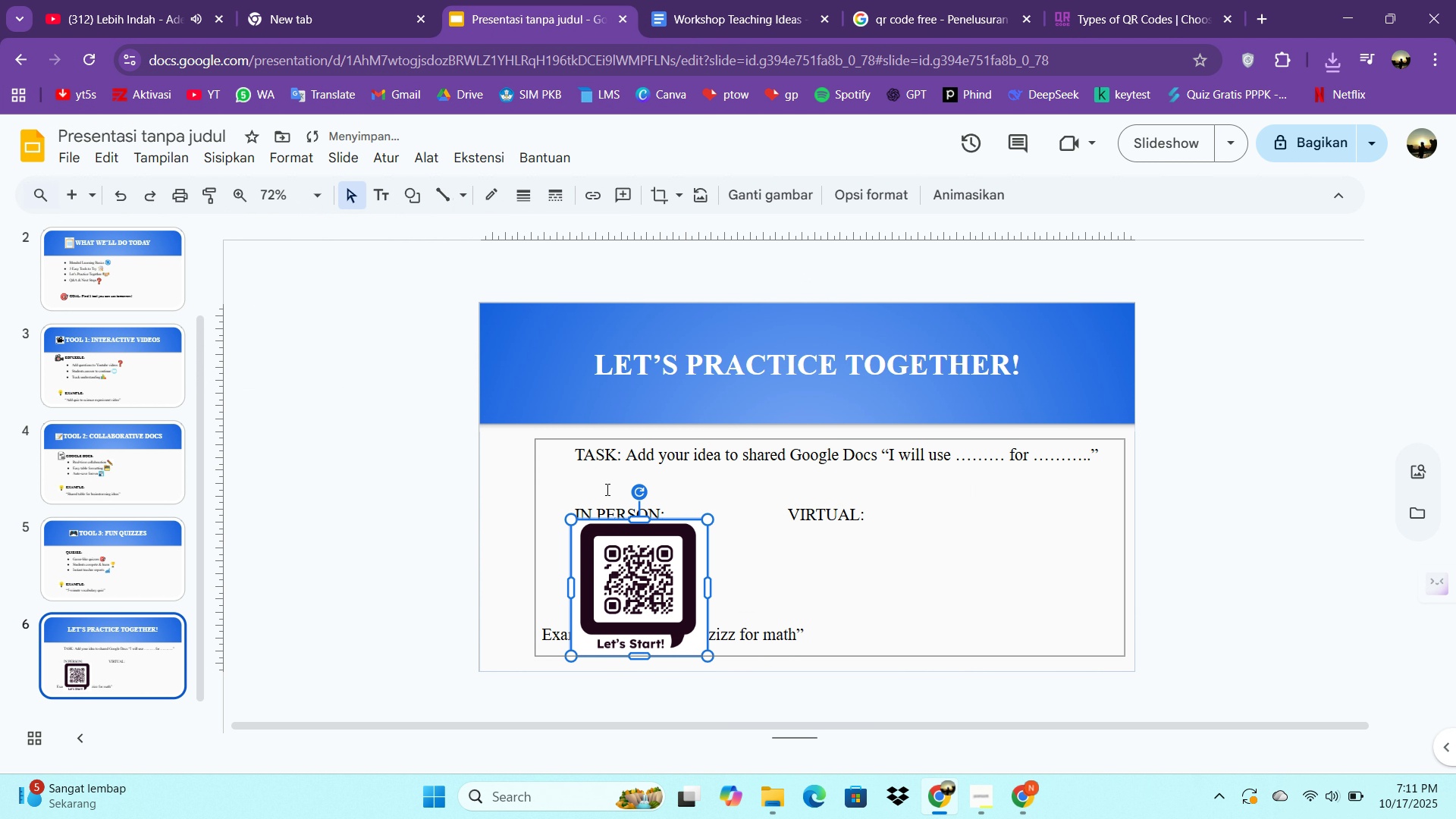 
left_click([606, 489])
 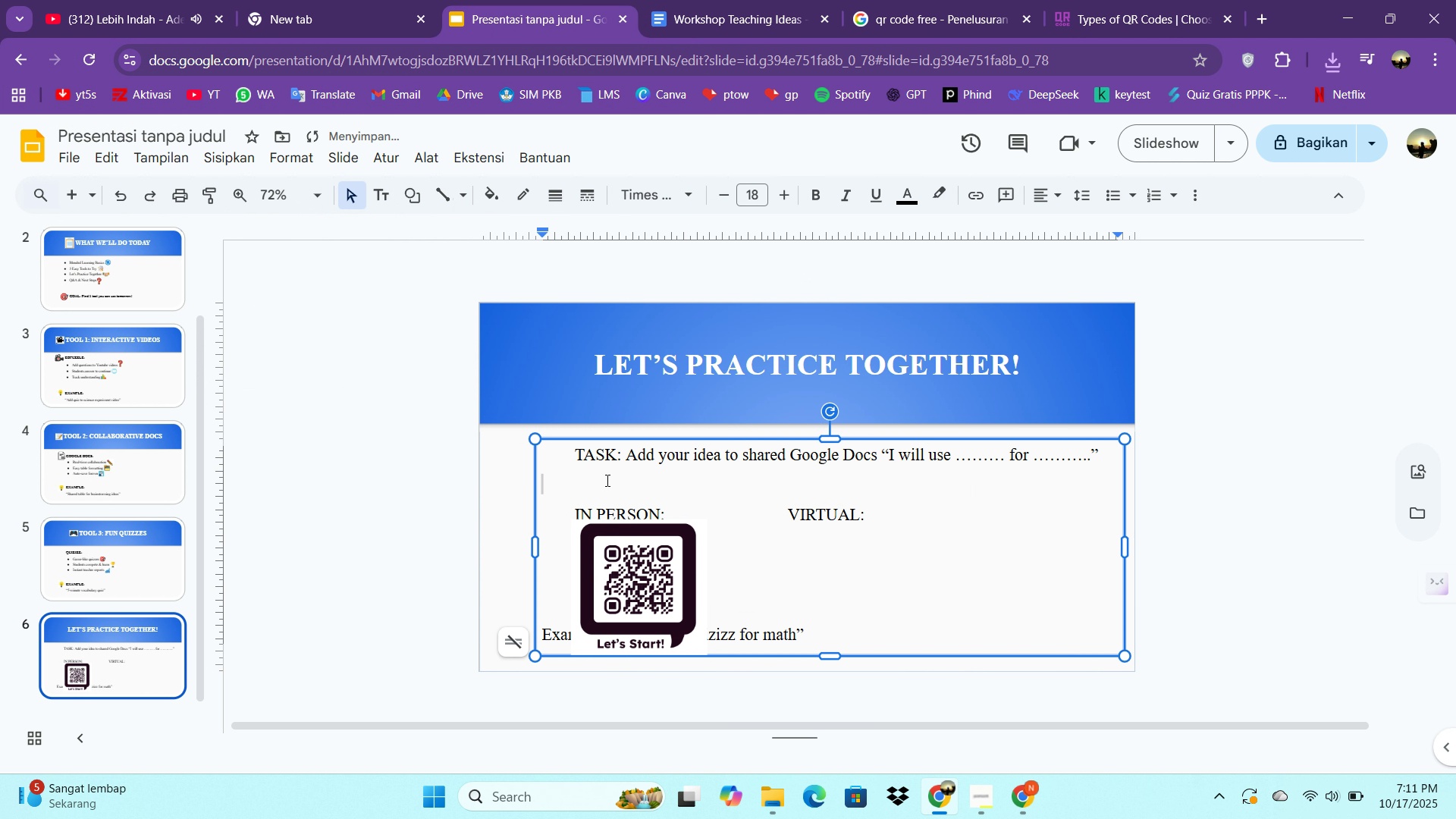 
key(Backspace)
 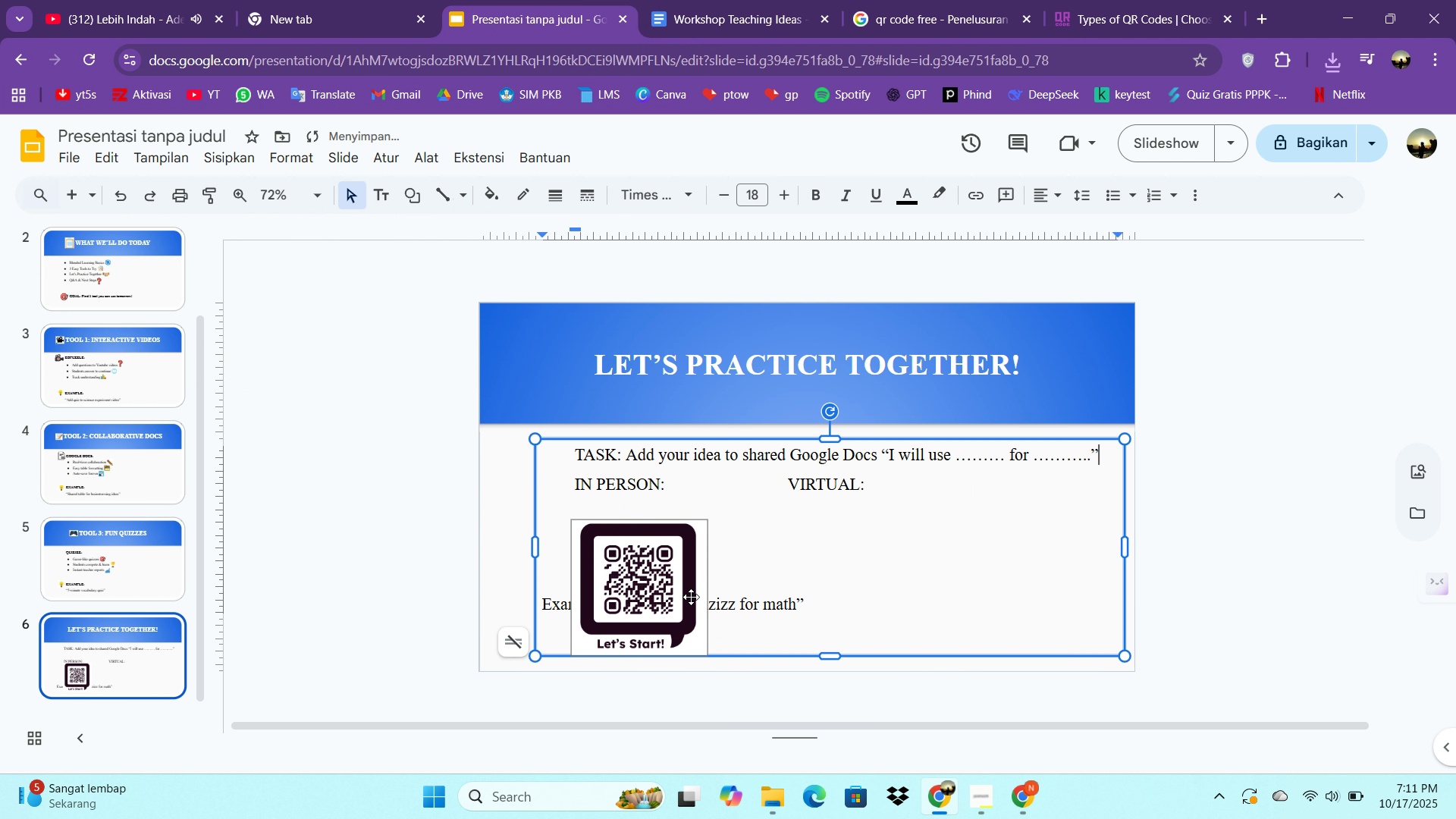 
left_click_drag(start_coordinate=[676, 598], to_coordinate=[664, 589])
 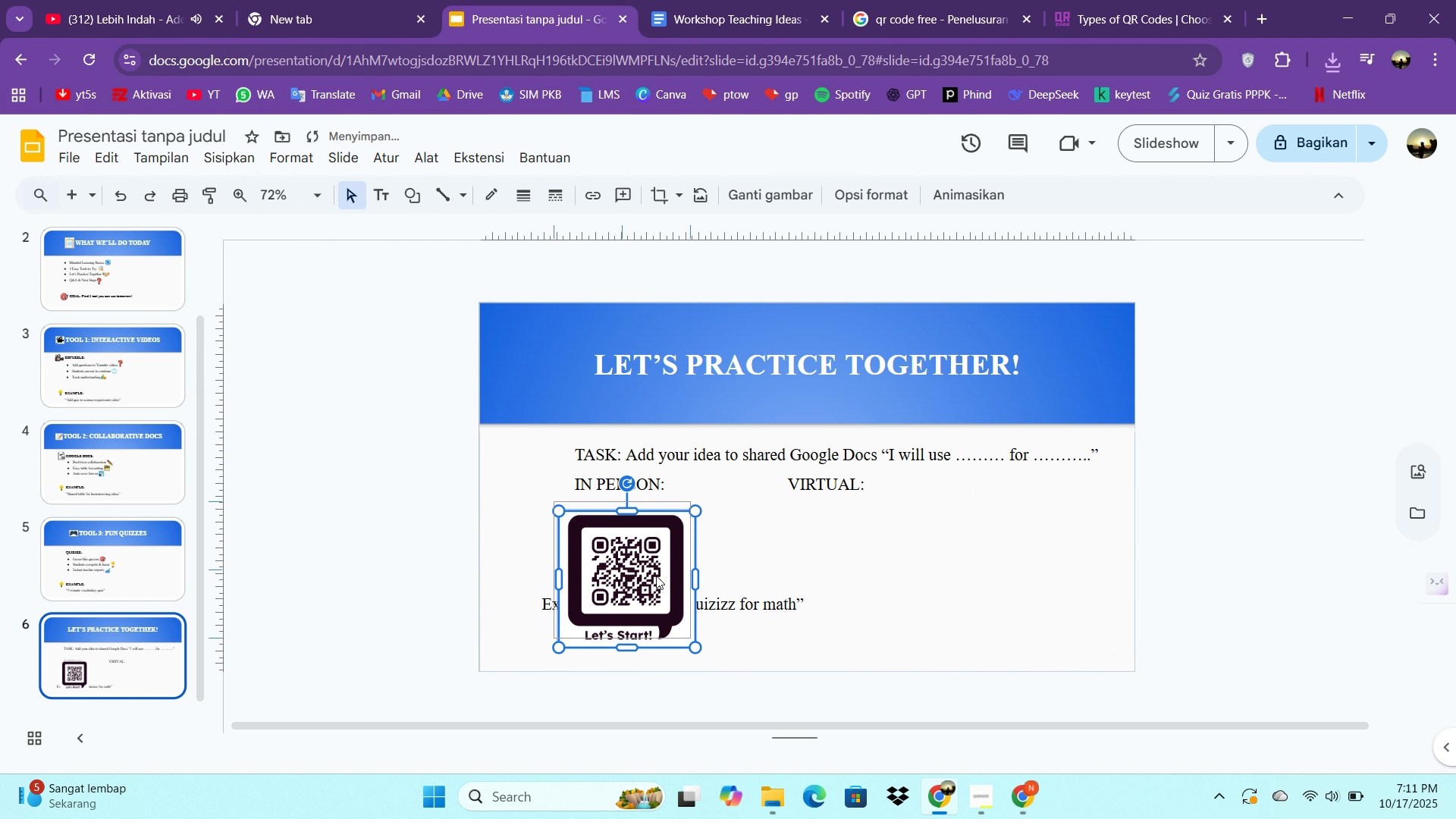 
left_click_drag(start_coordinate=[662, 586], to_coordinate=[654, 574])
 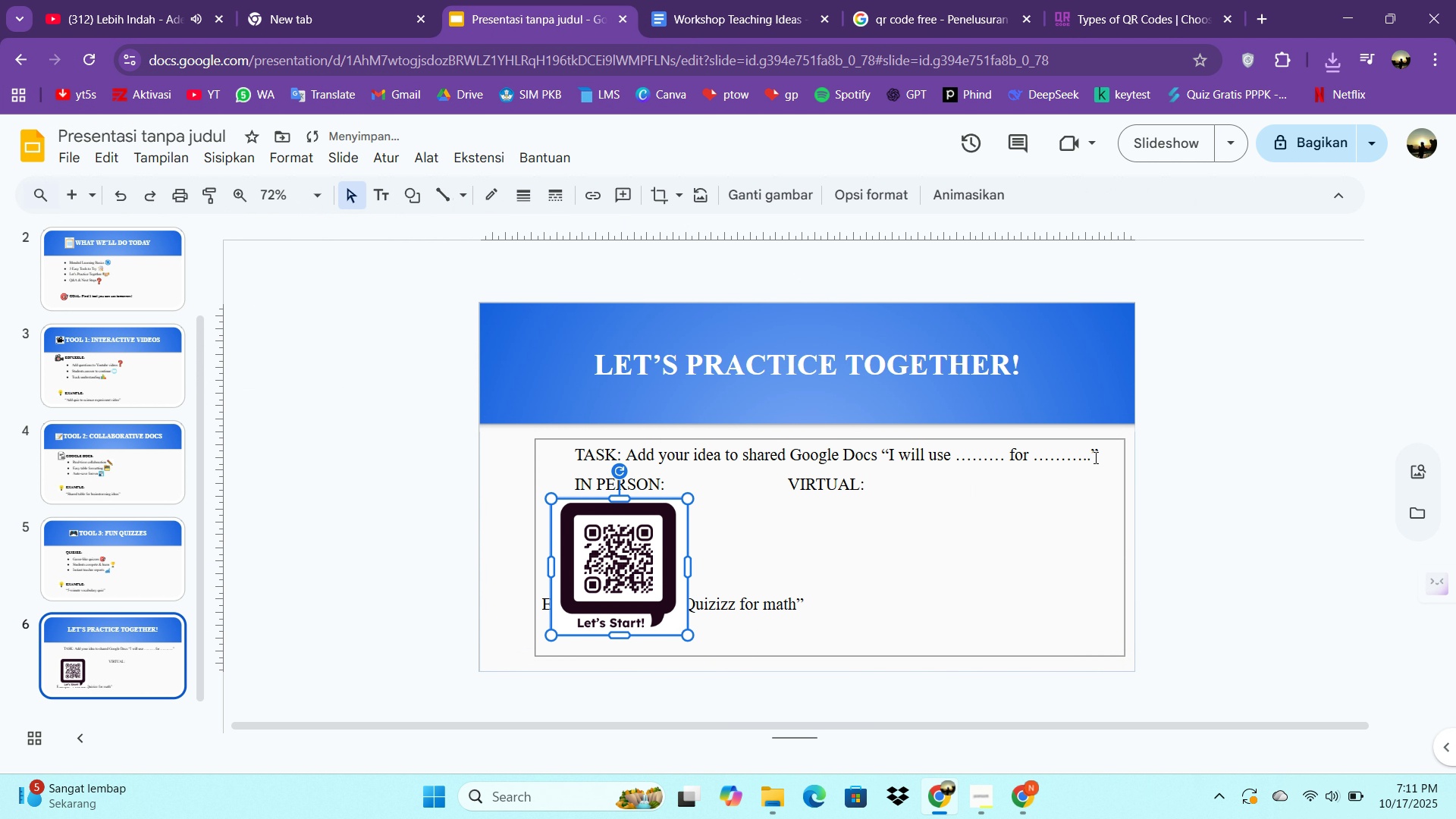 
double_click([1096, 457])
 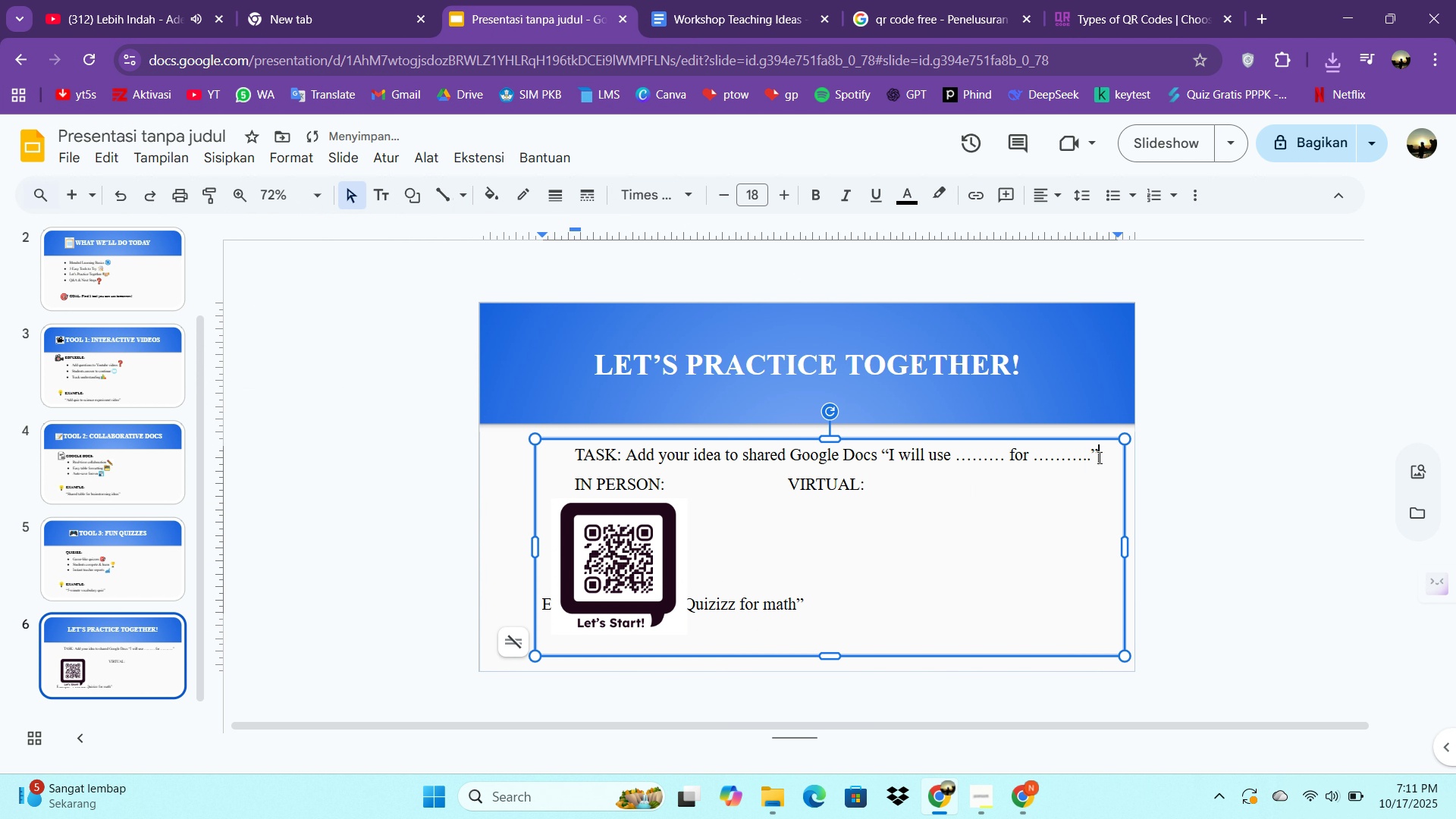 
double_click([1098, 457])
 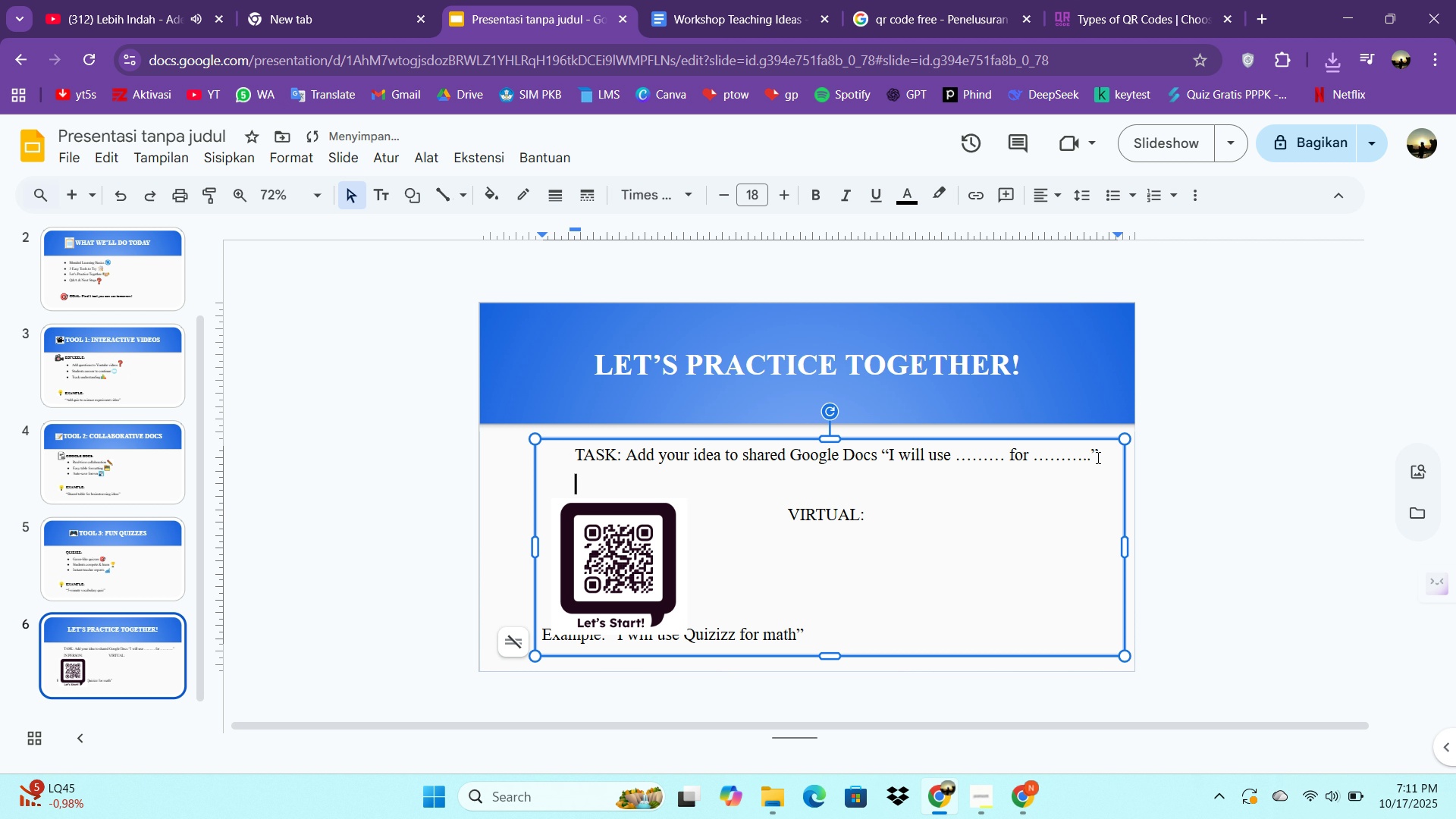 
key(Enter)
 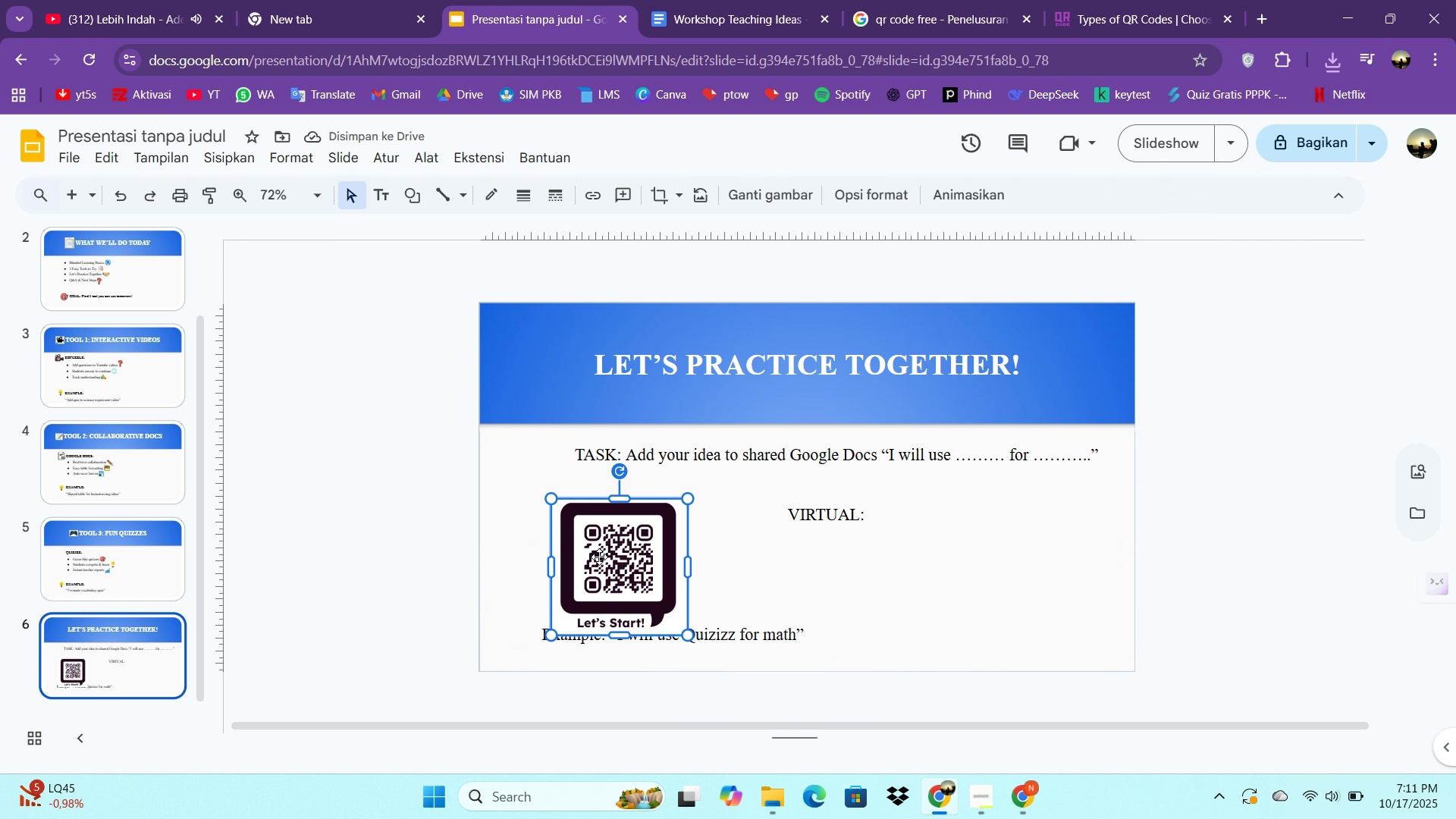 
left_click_drag(start_coordinate=[626, 556], to_coordinate=[827, 573])
 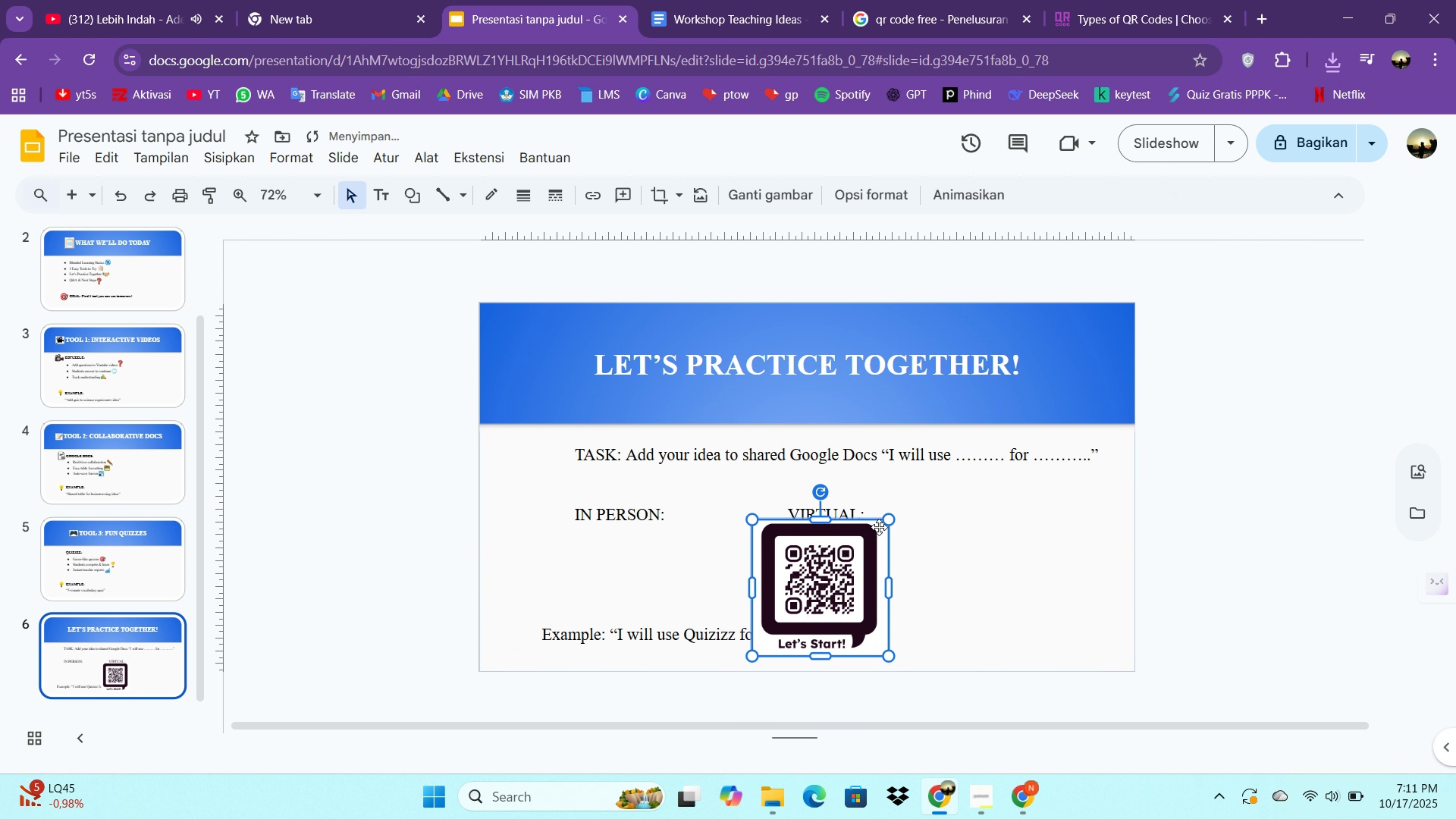 
left_click_drag(start_coordinate=[885, 520], to_coordinate=[841, 580])
 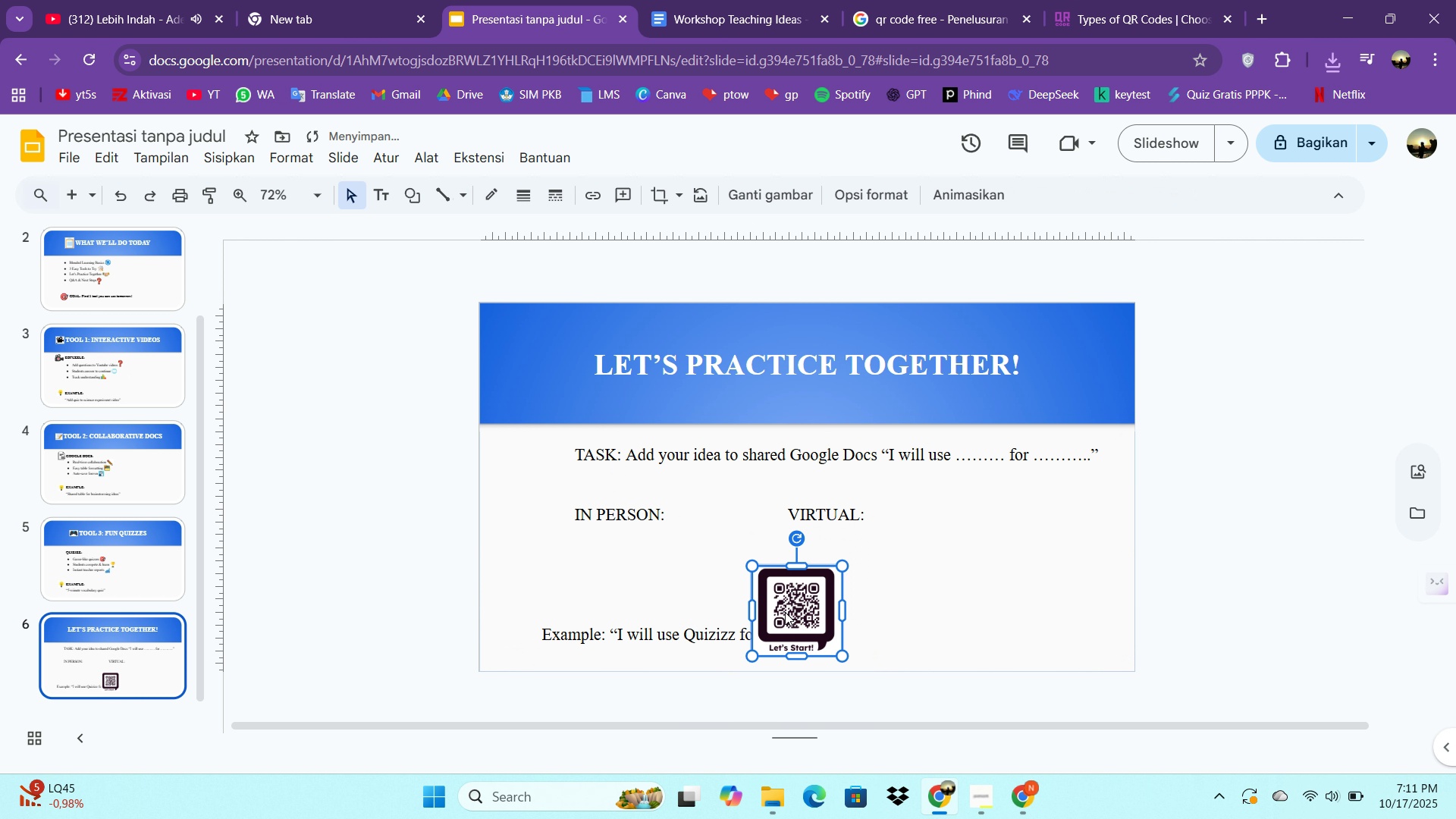 
left_click_drag(start_coordinate=[785, 612], to_coordinate=[607, 576])
 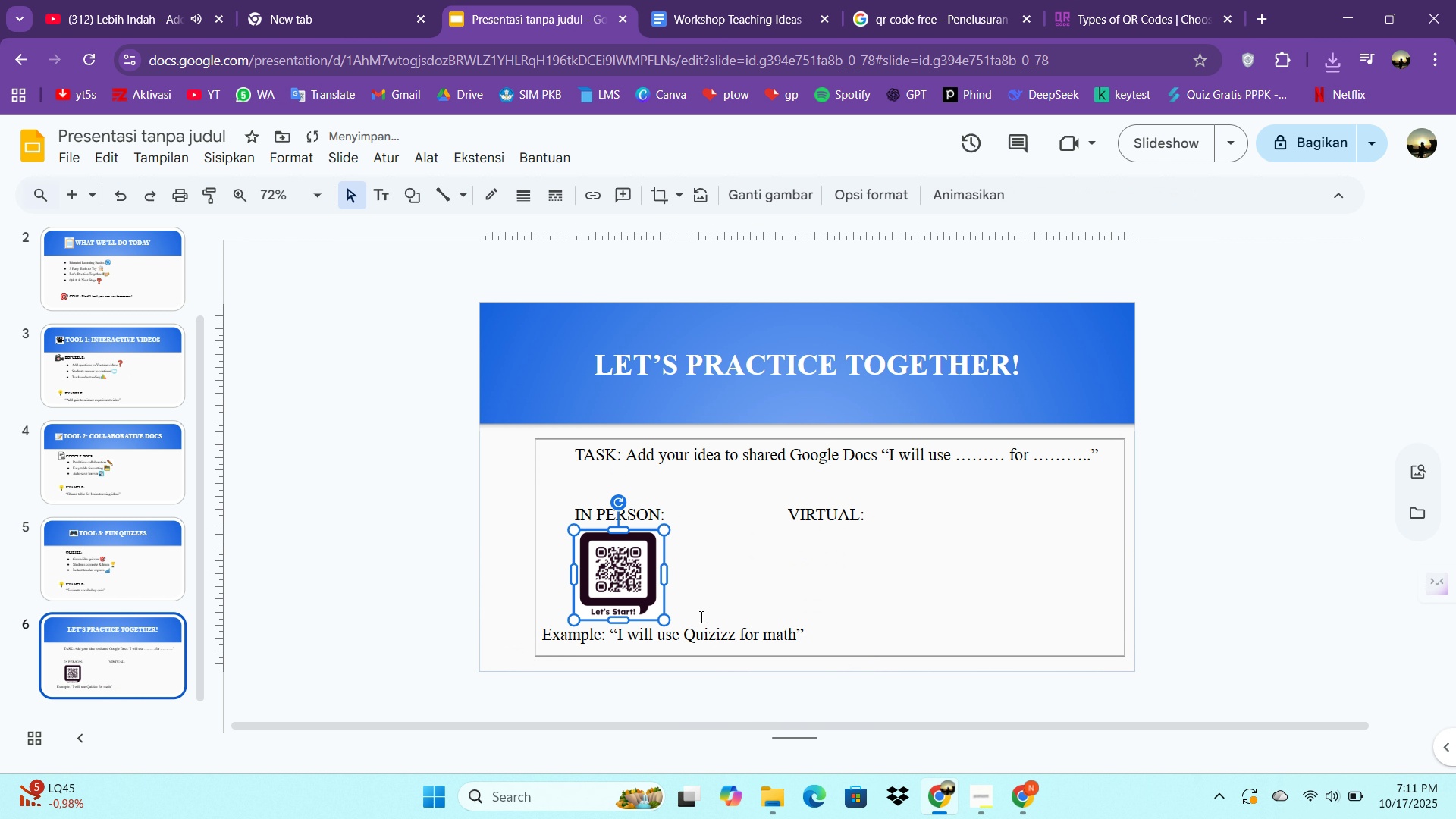 
left_click([700, 617])
 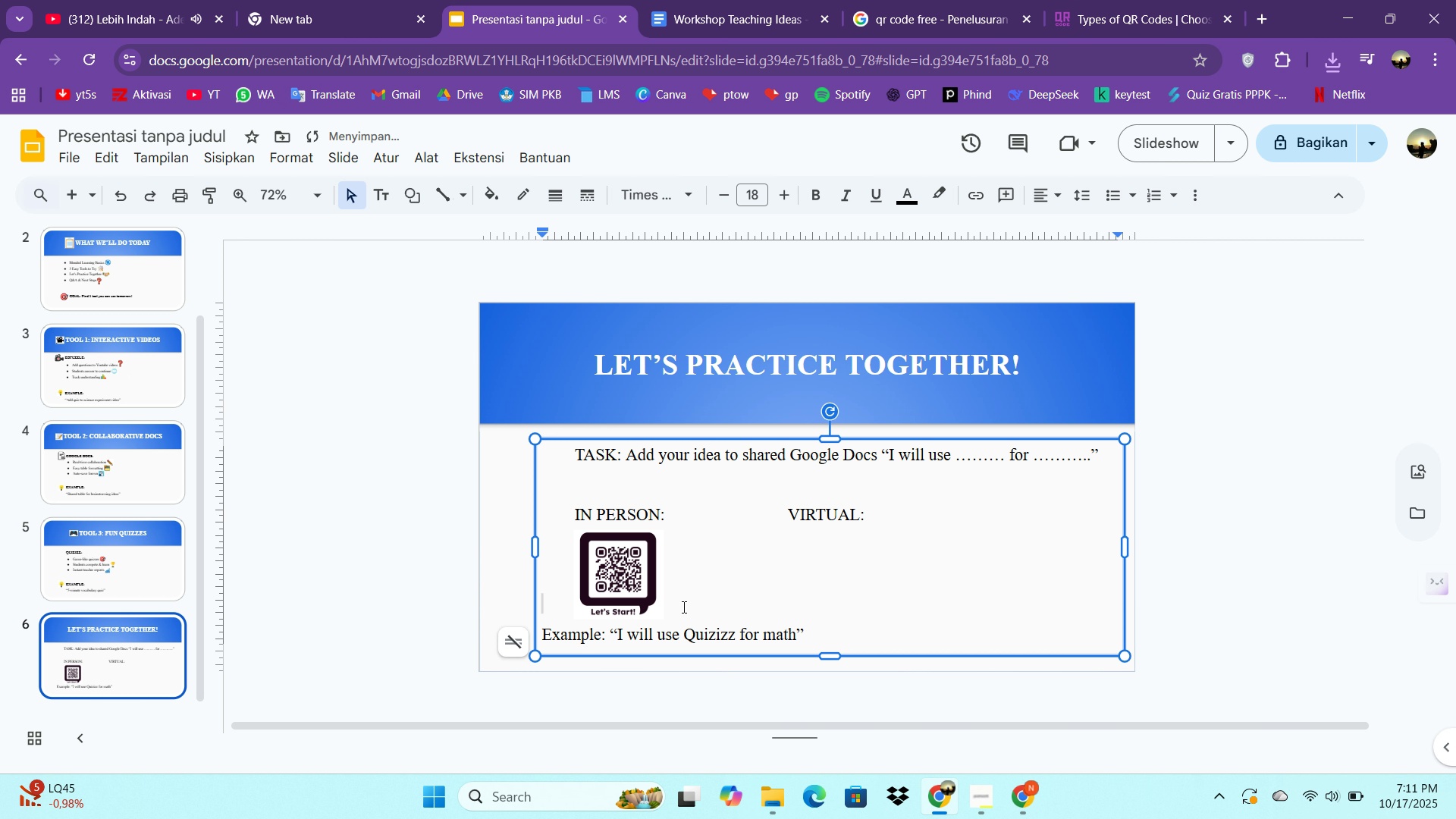 
key(Enter)
 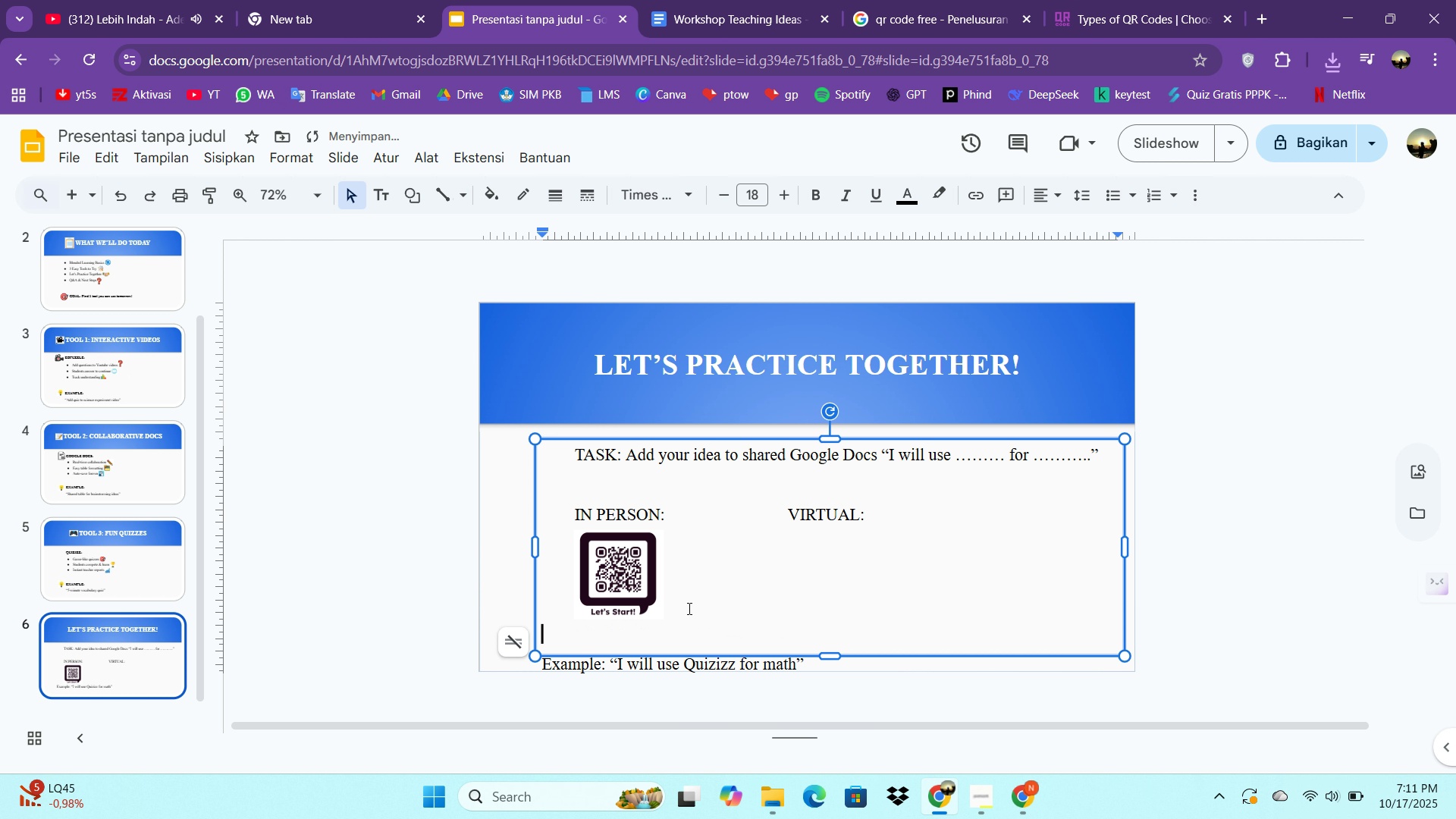 
key(Backspace)
 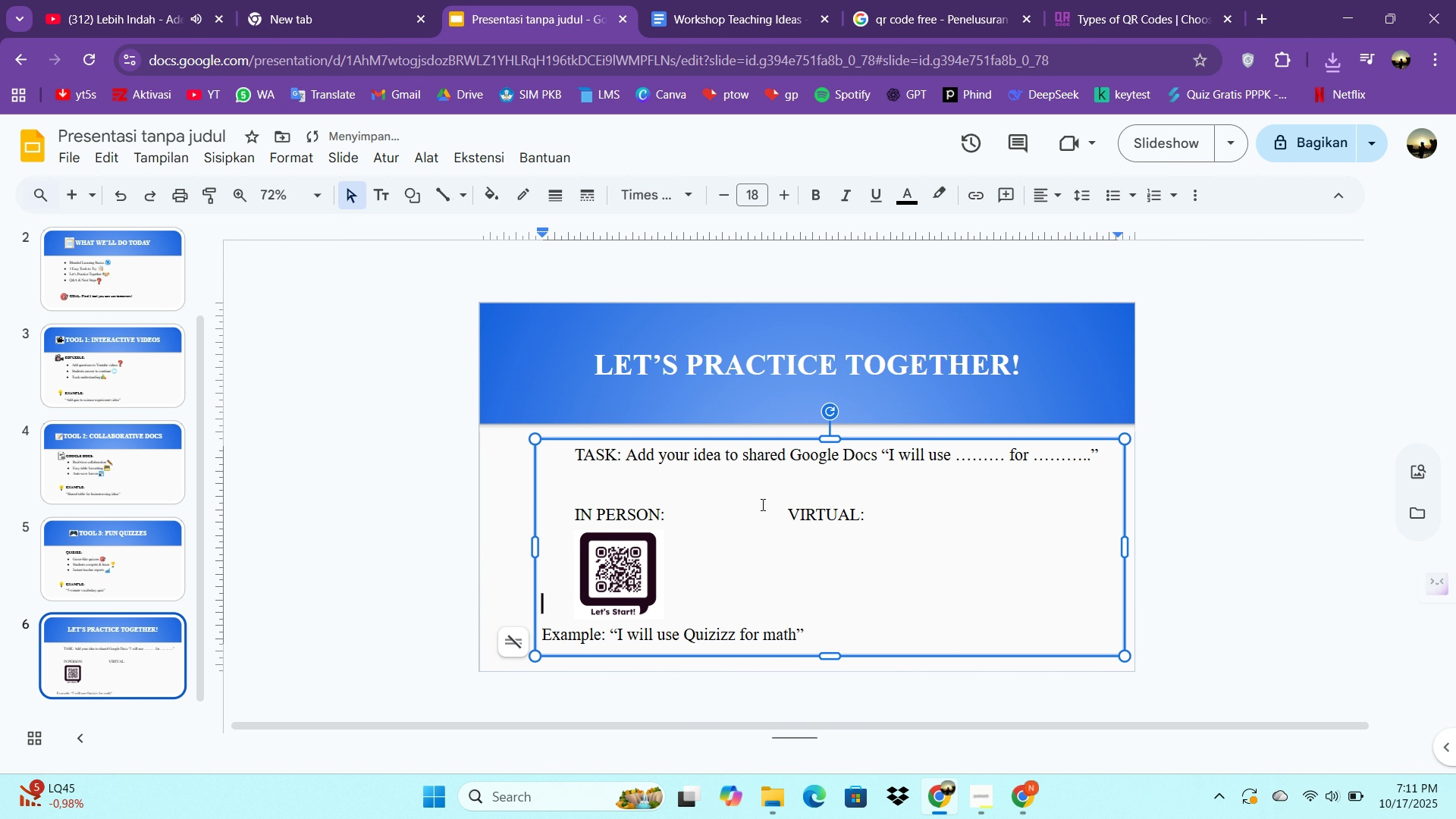 
left_click([740, 497])
 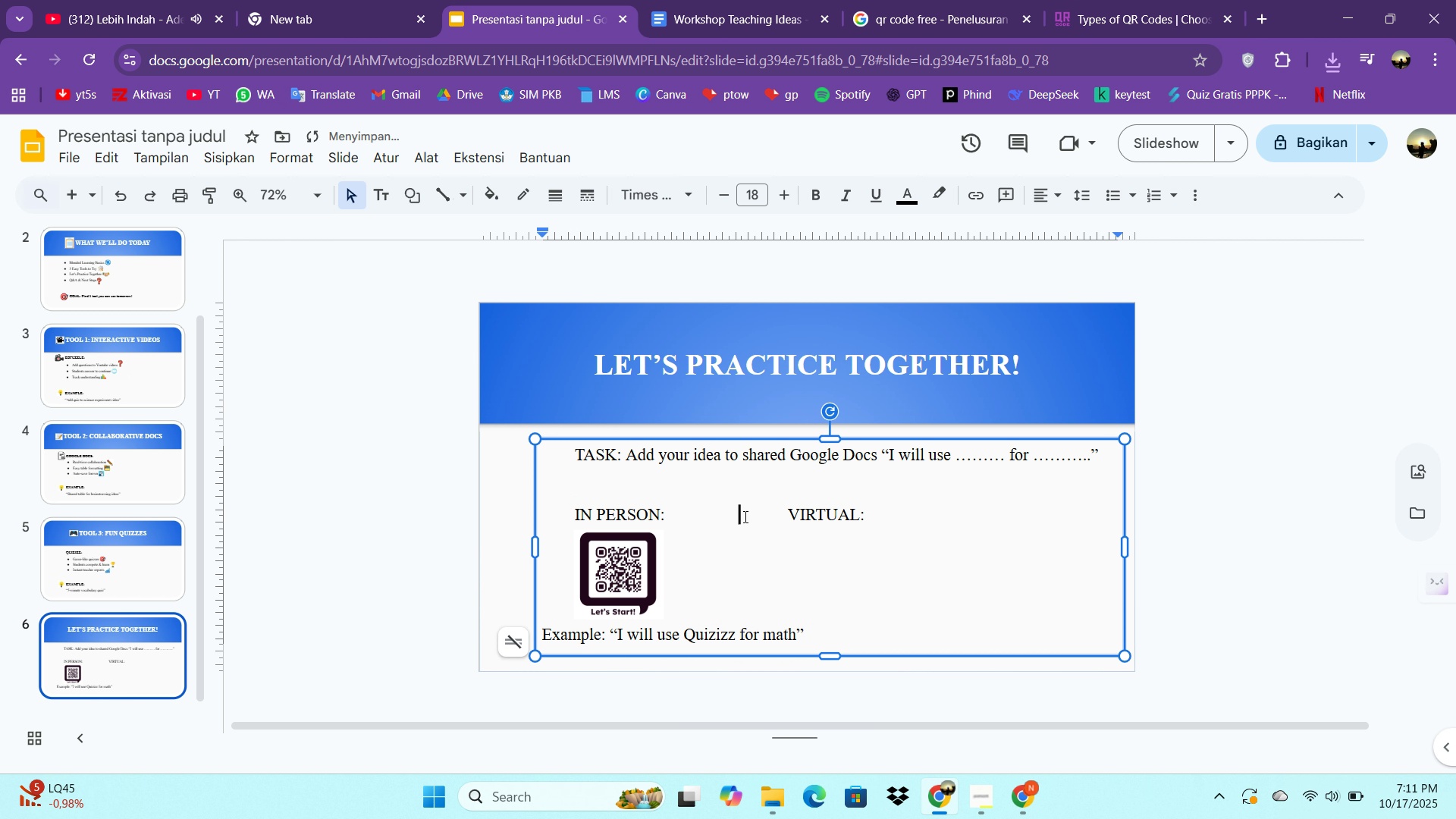 
left_click([744, 516])
 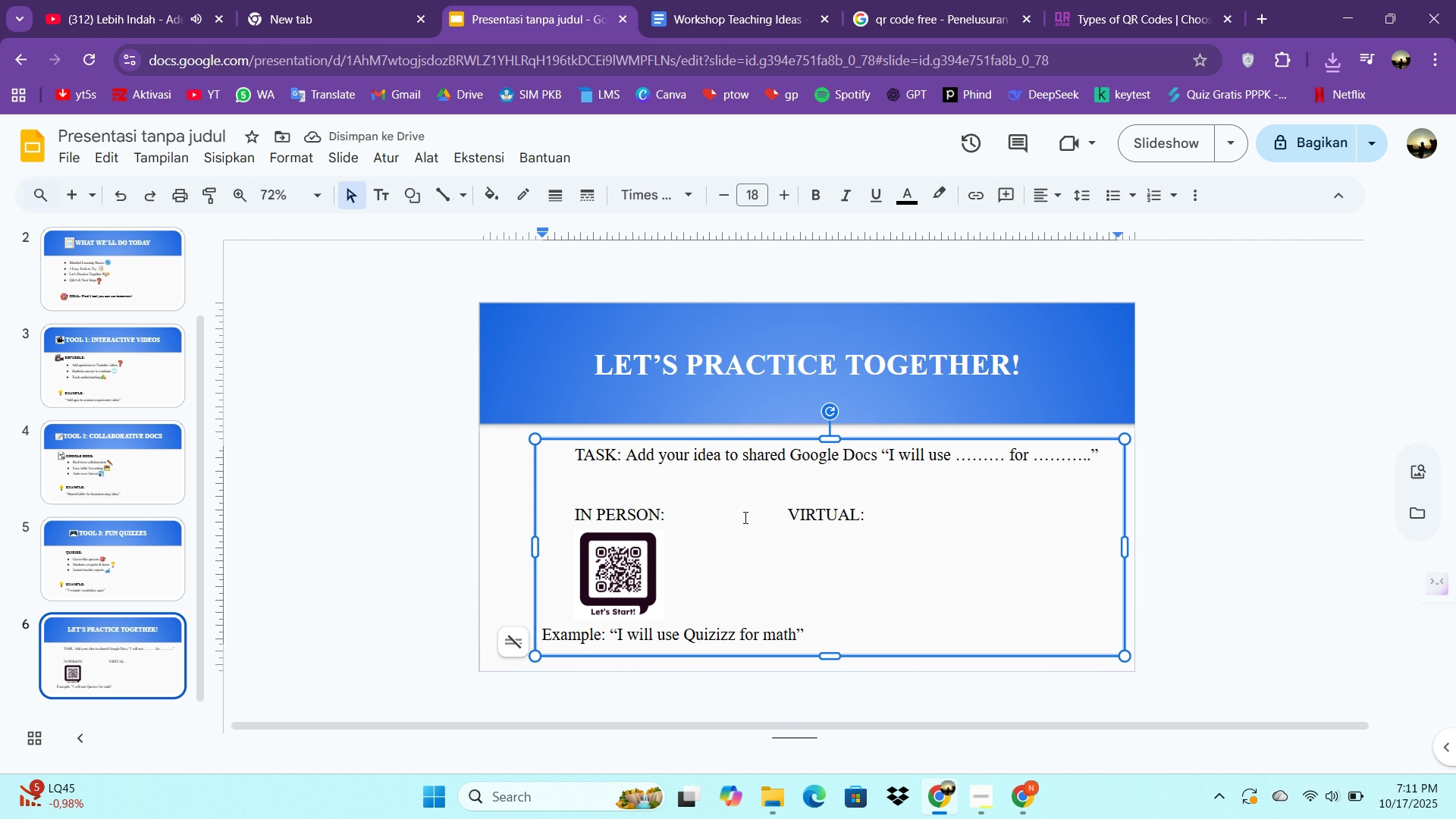 
key(Tab)
 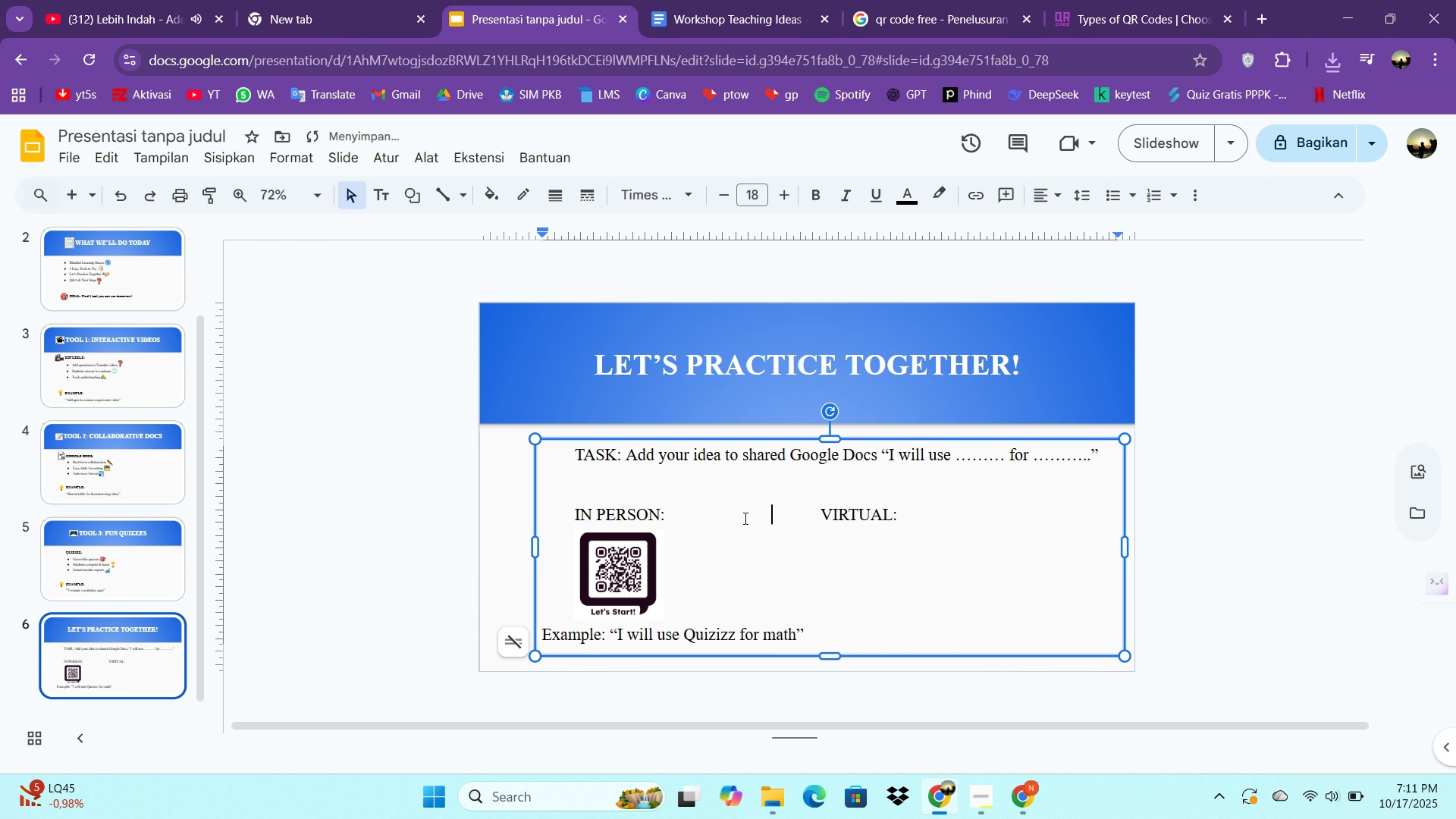 
key(Tab)
 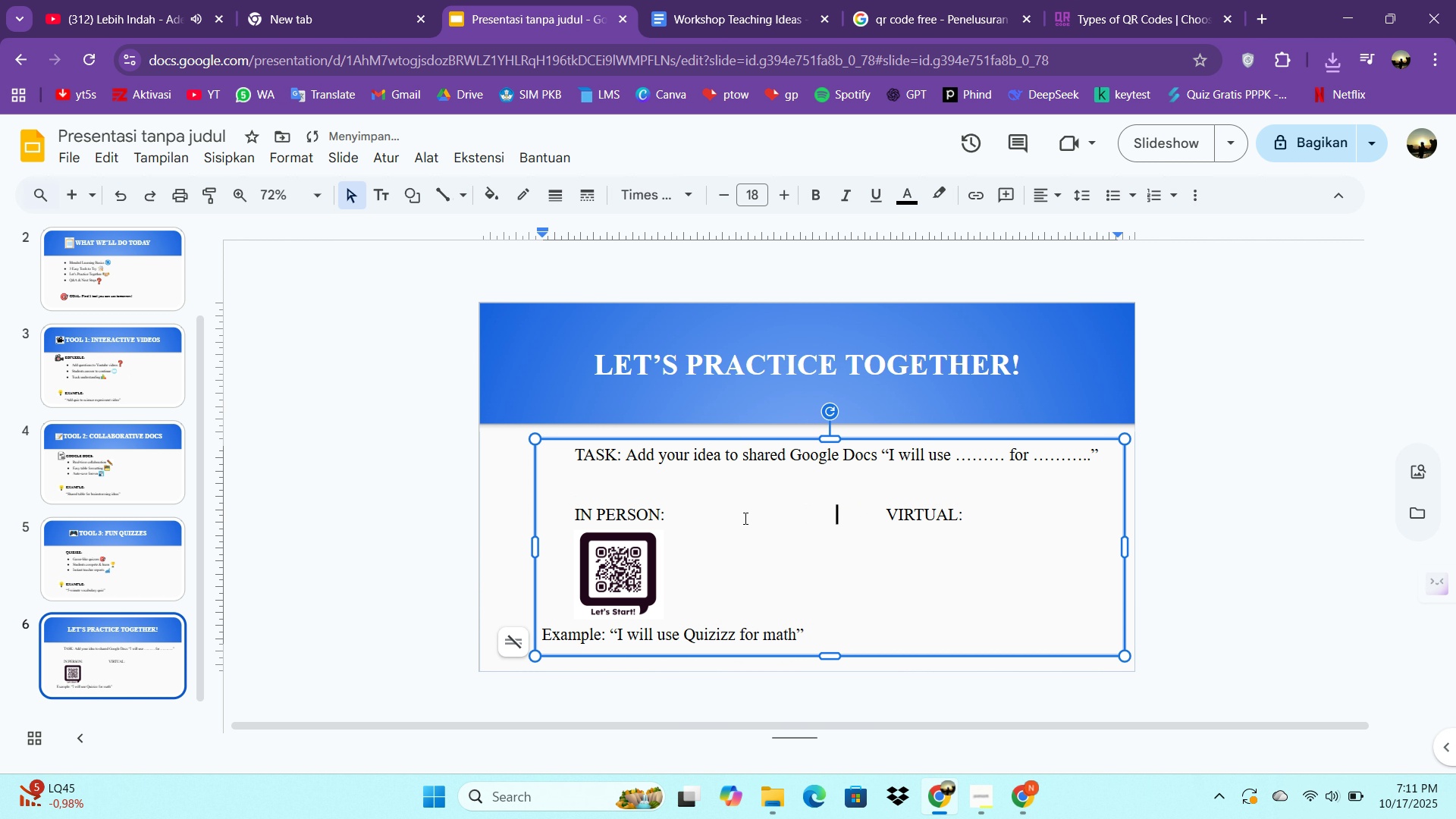 
key(Tab)
 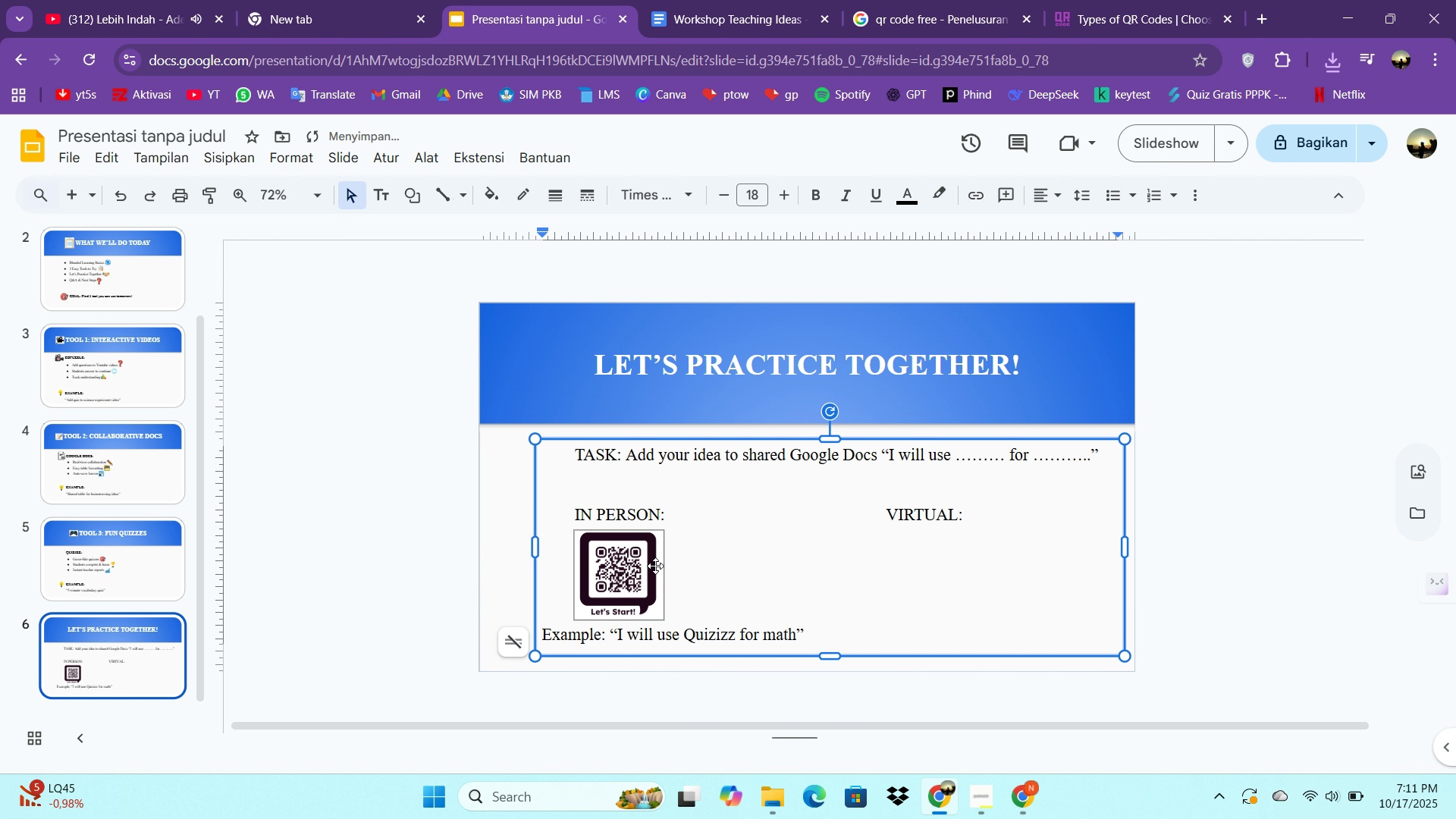 
double_click([655, 566])
 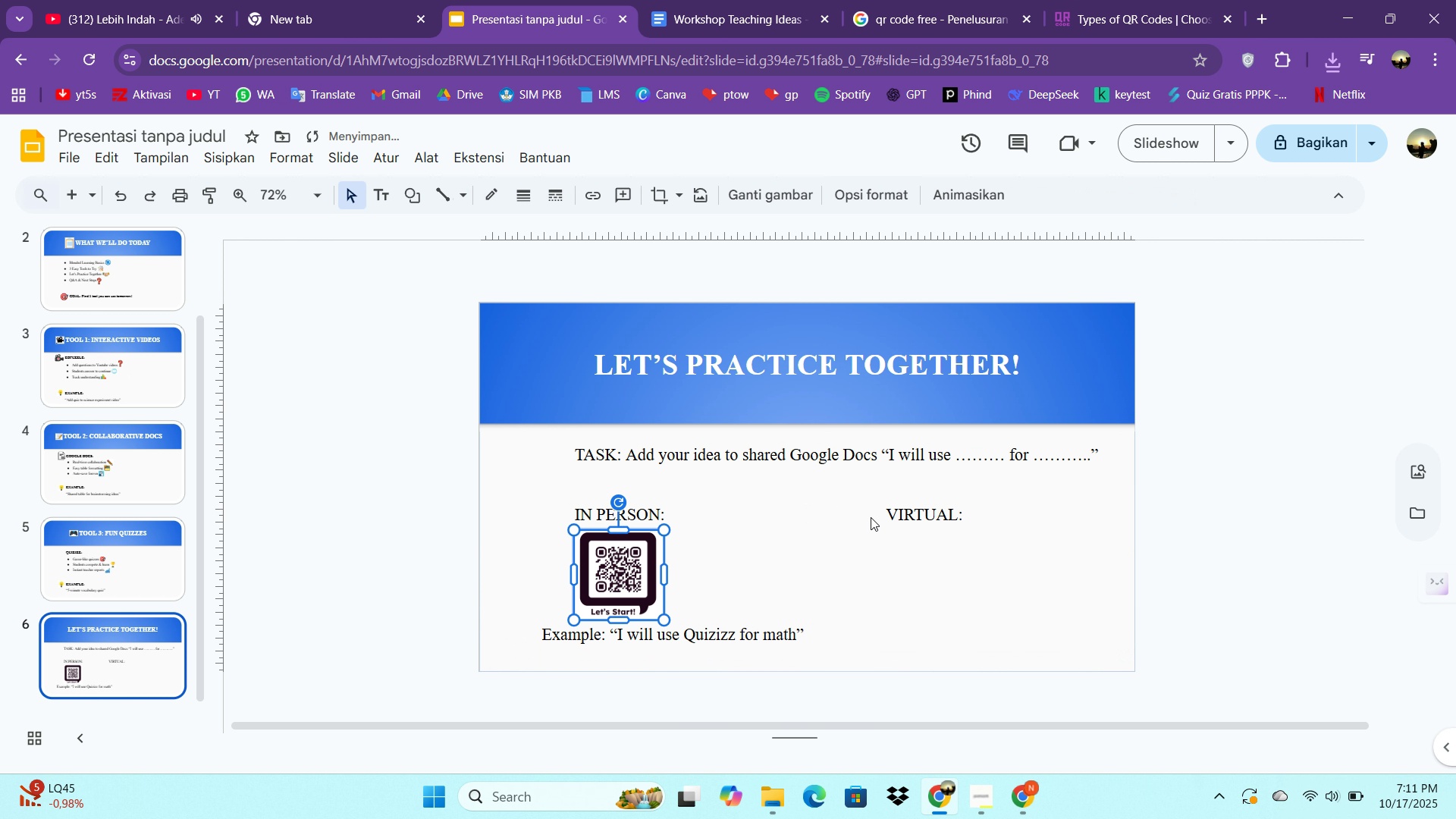 
double_click([871, 517])
 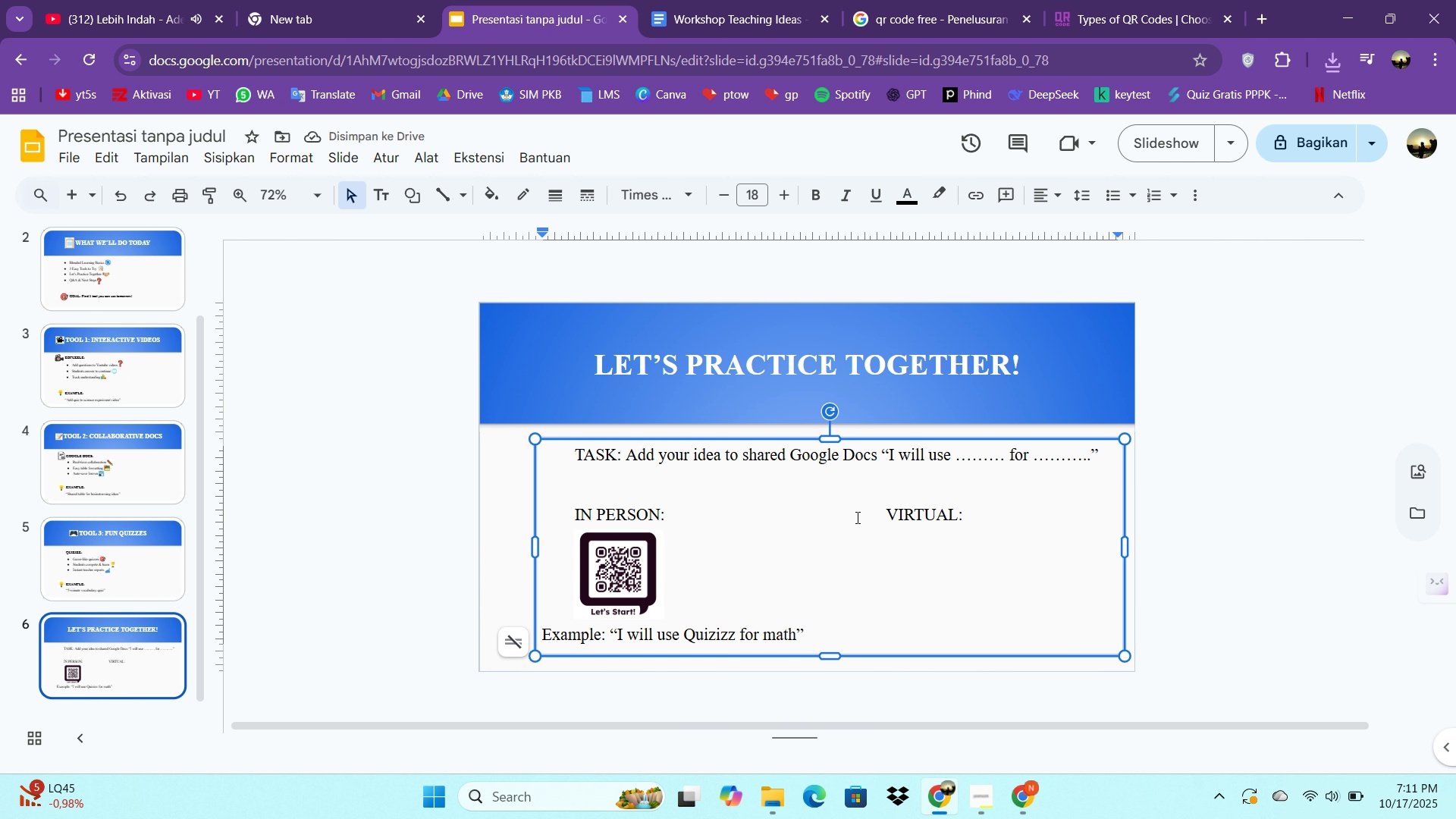 
key(Backspace)
 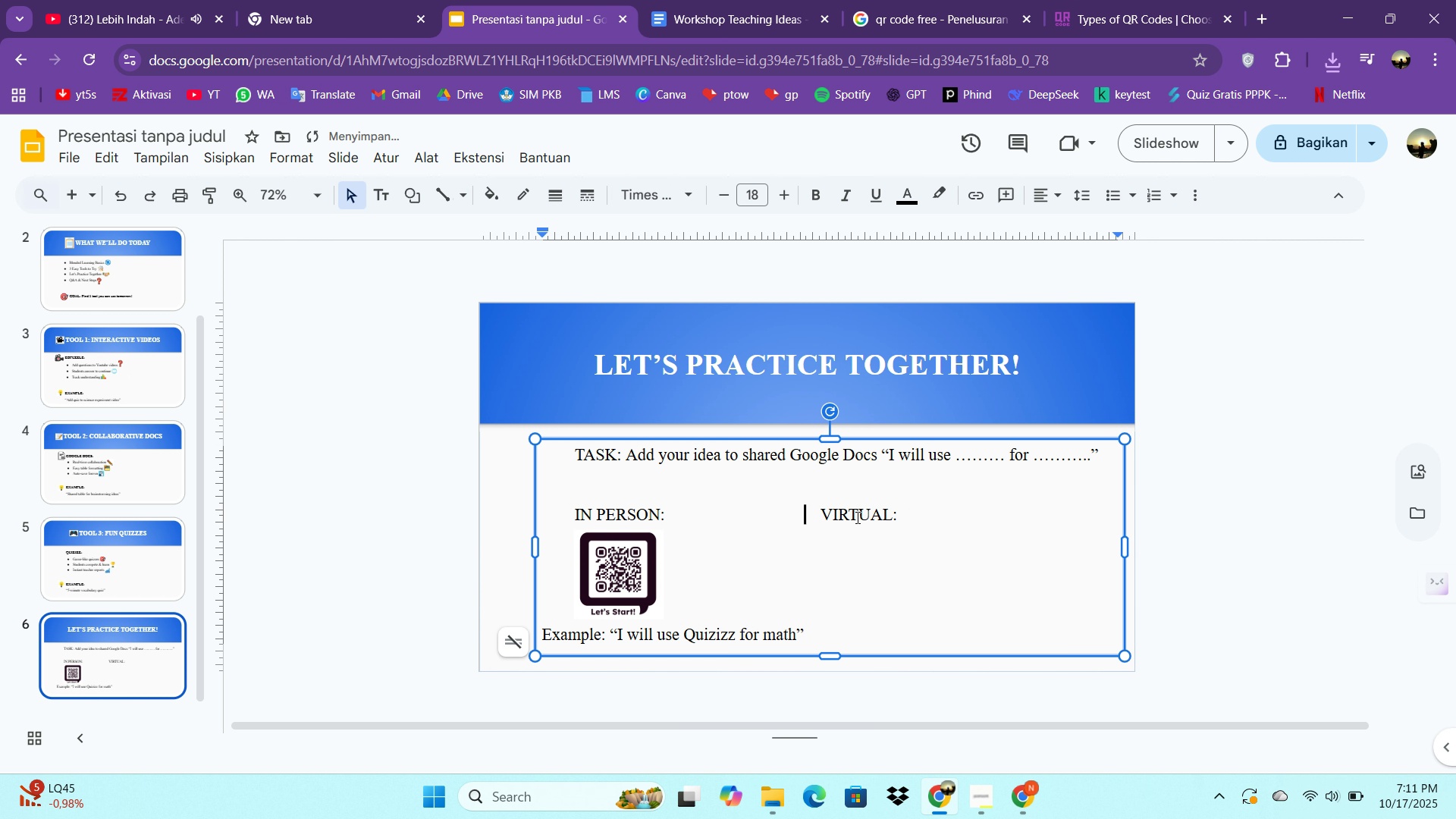 
key(Backspace)
 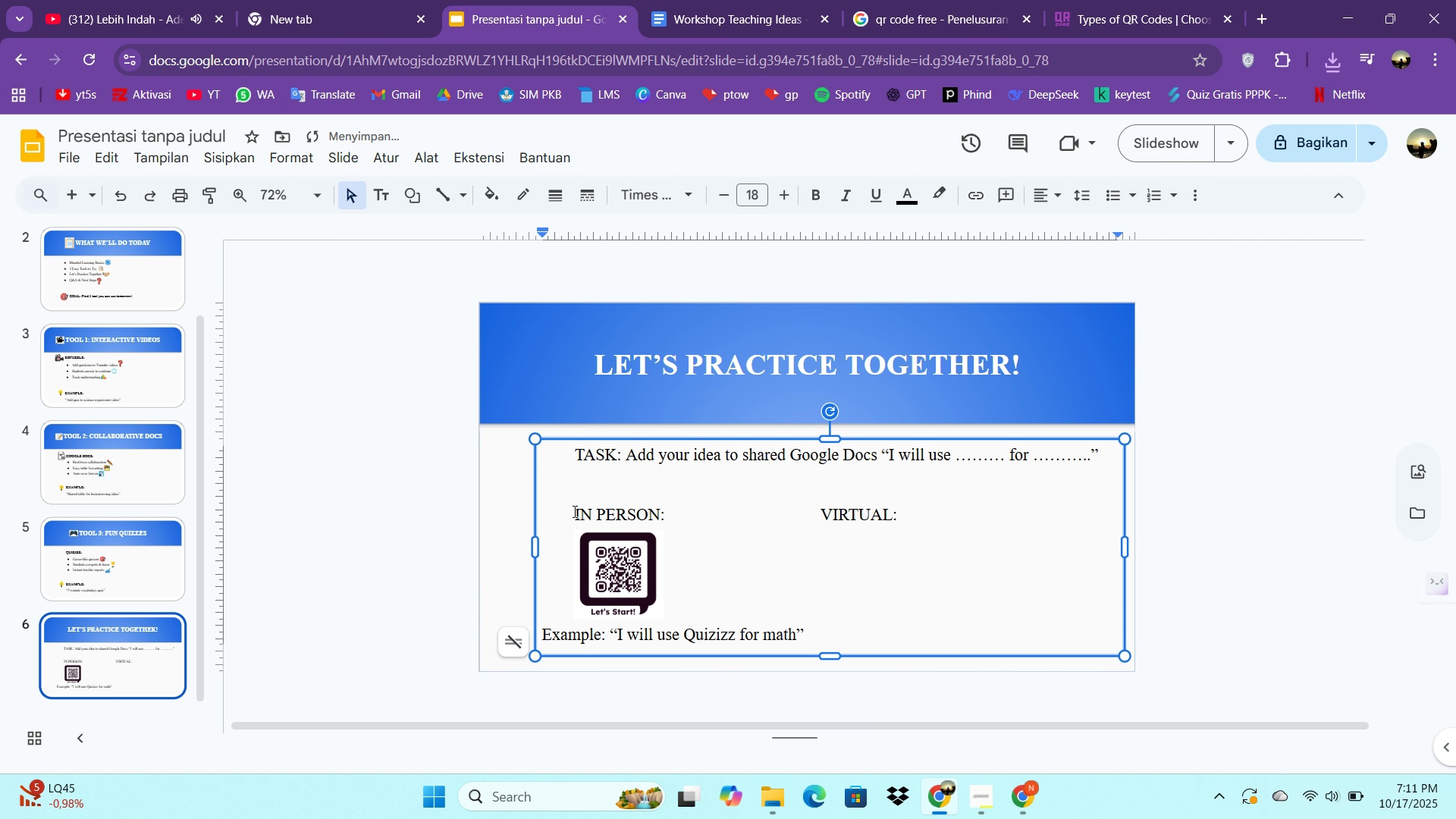 
key(Tab)
 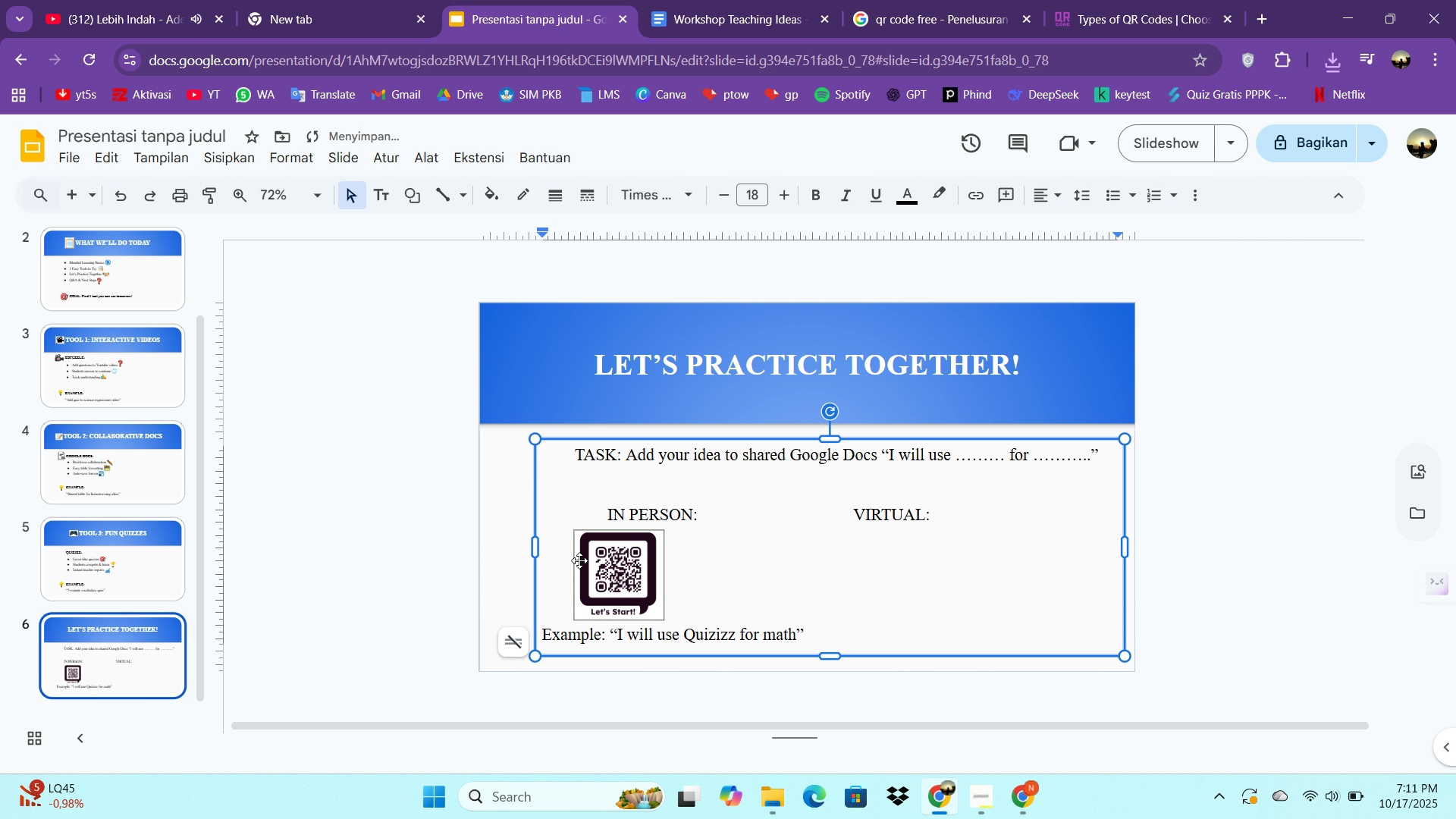 
left_click([579, 560])
 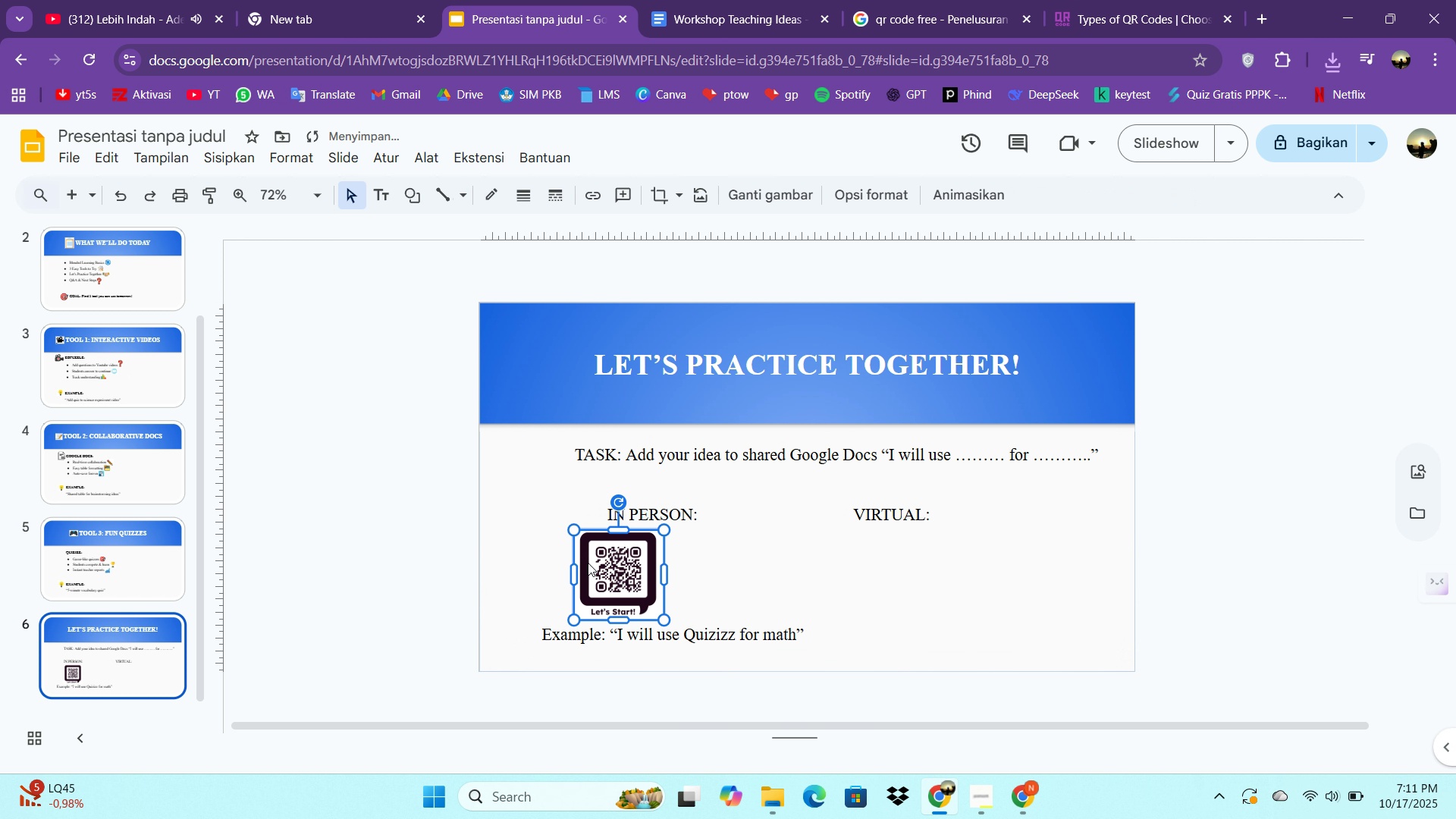 
left_click_drag(start_coordinate=[585, 563], to_coordinate=[619, 562])
 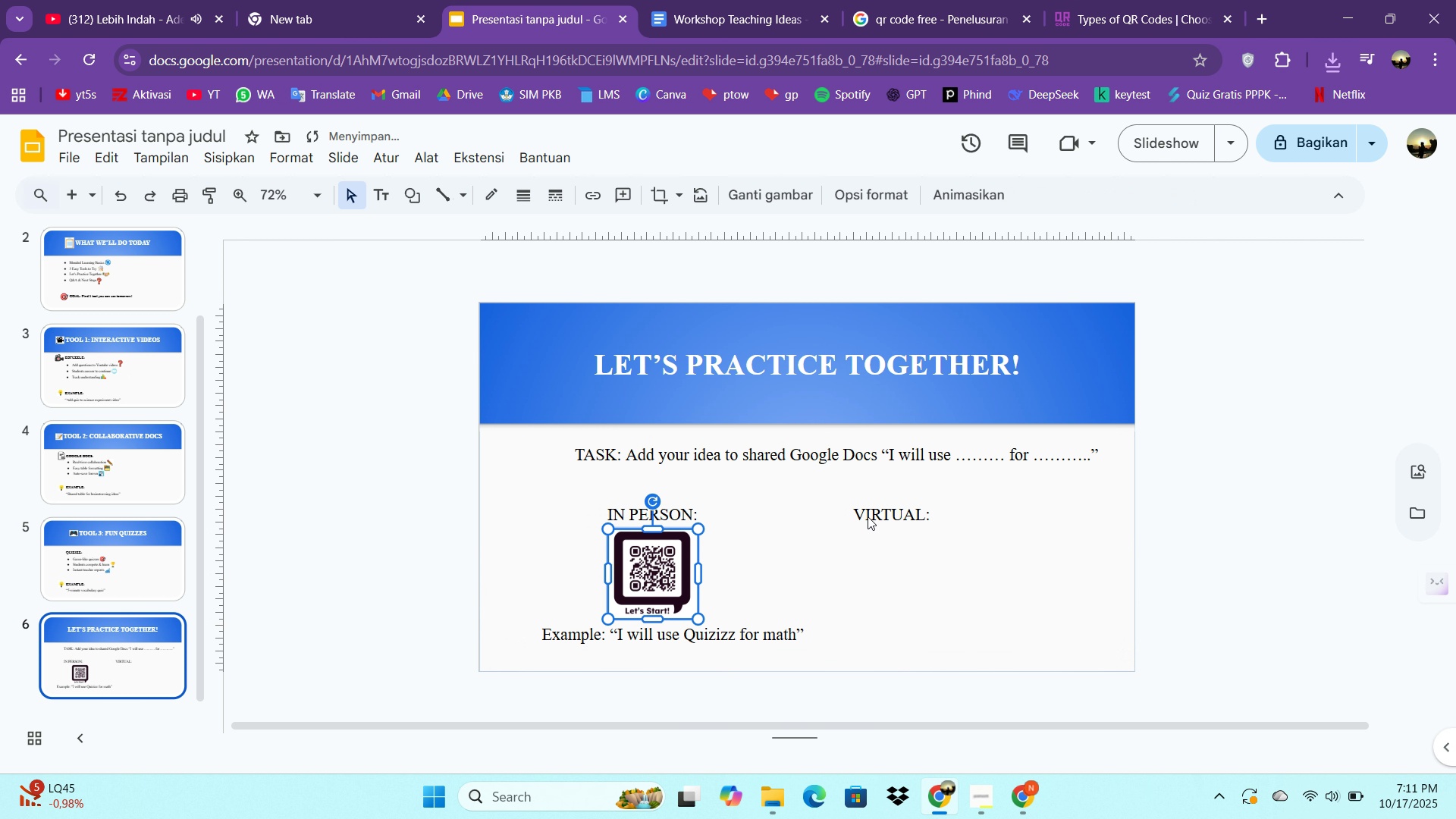 
left_click([869, 516])
 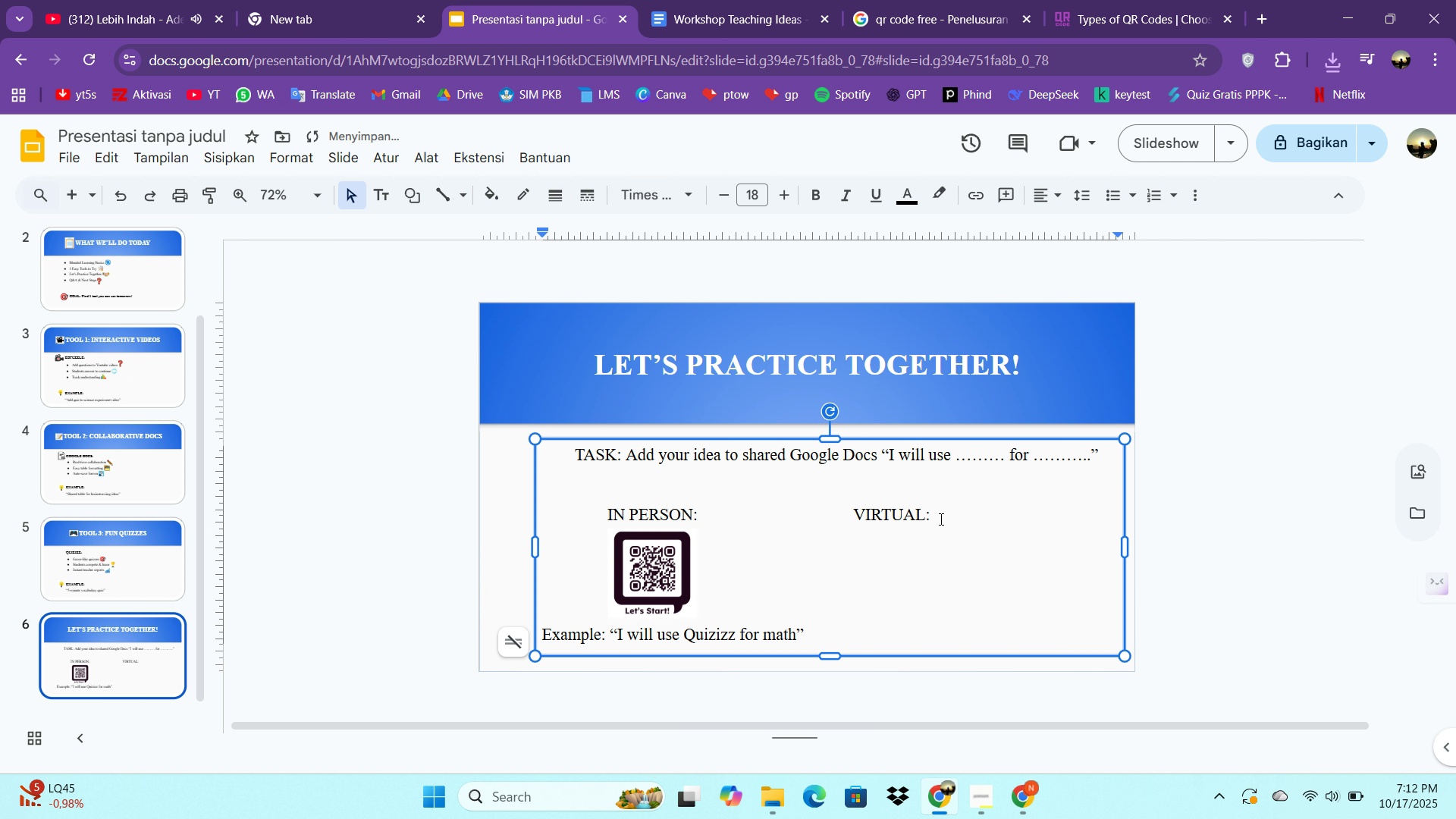 
left_click([940, 519])
 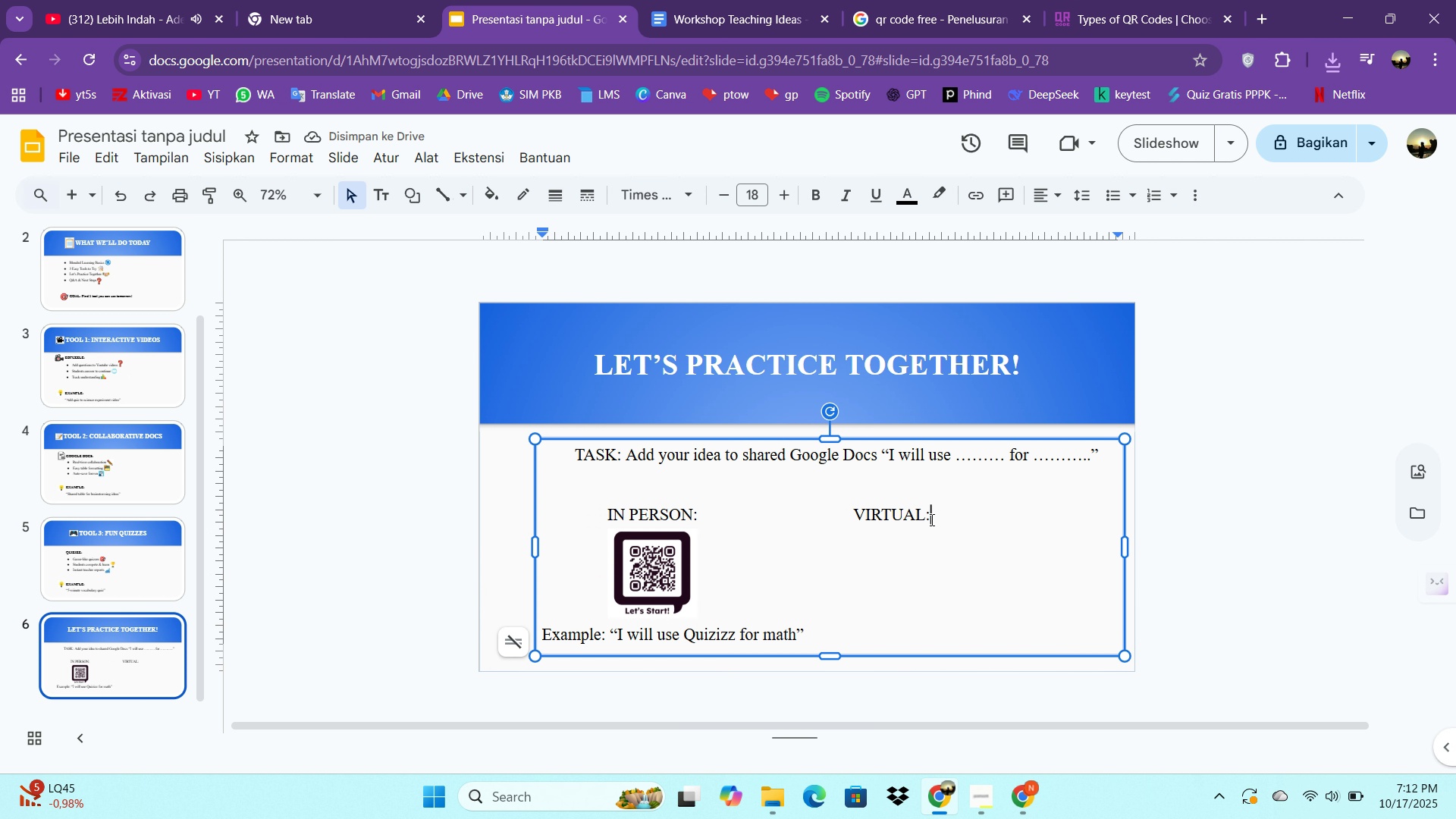 
key(Enter)
 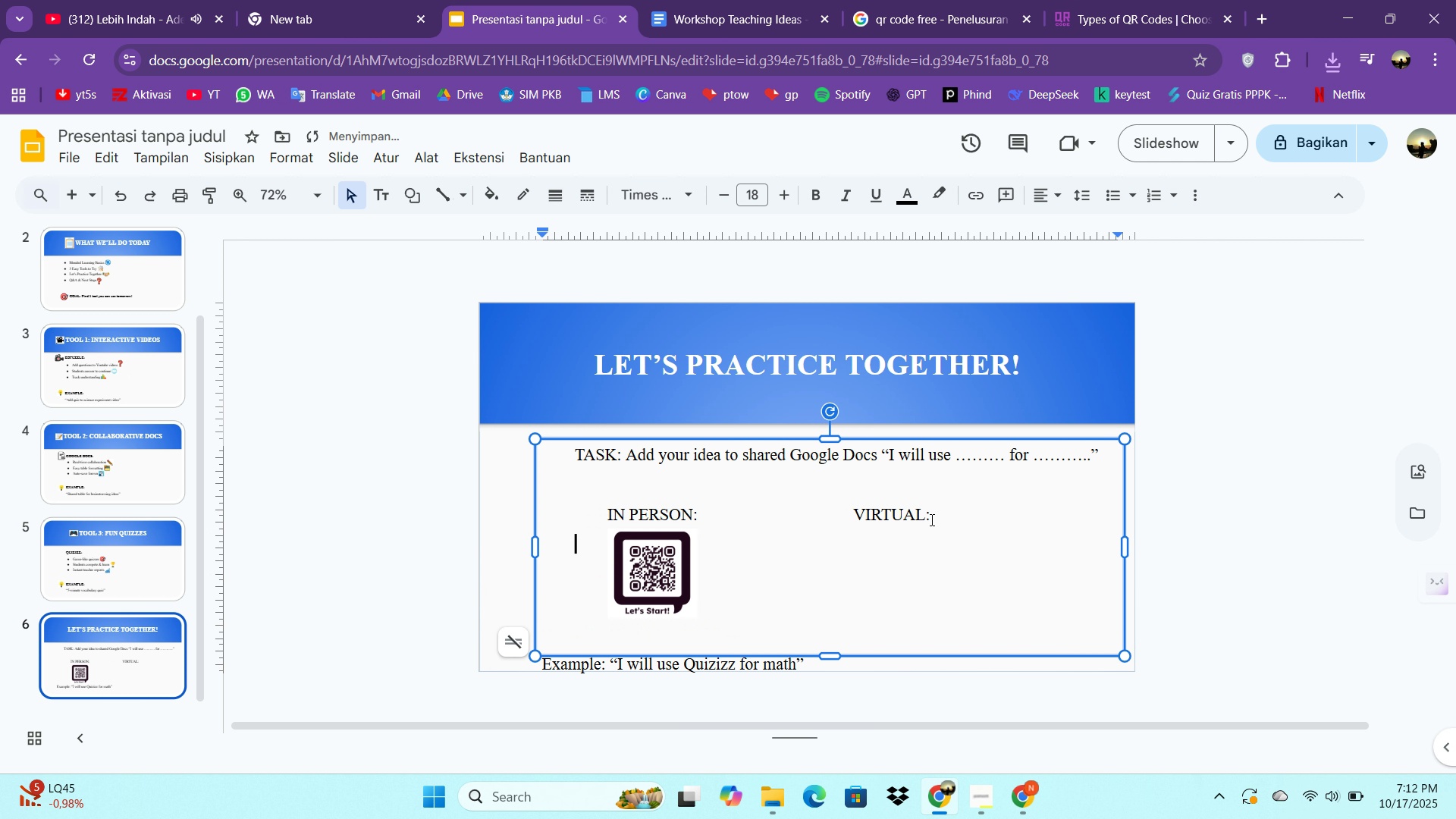 
key(Tab)
 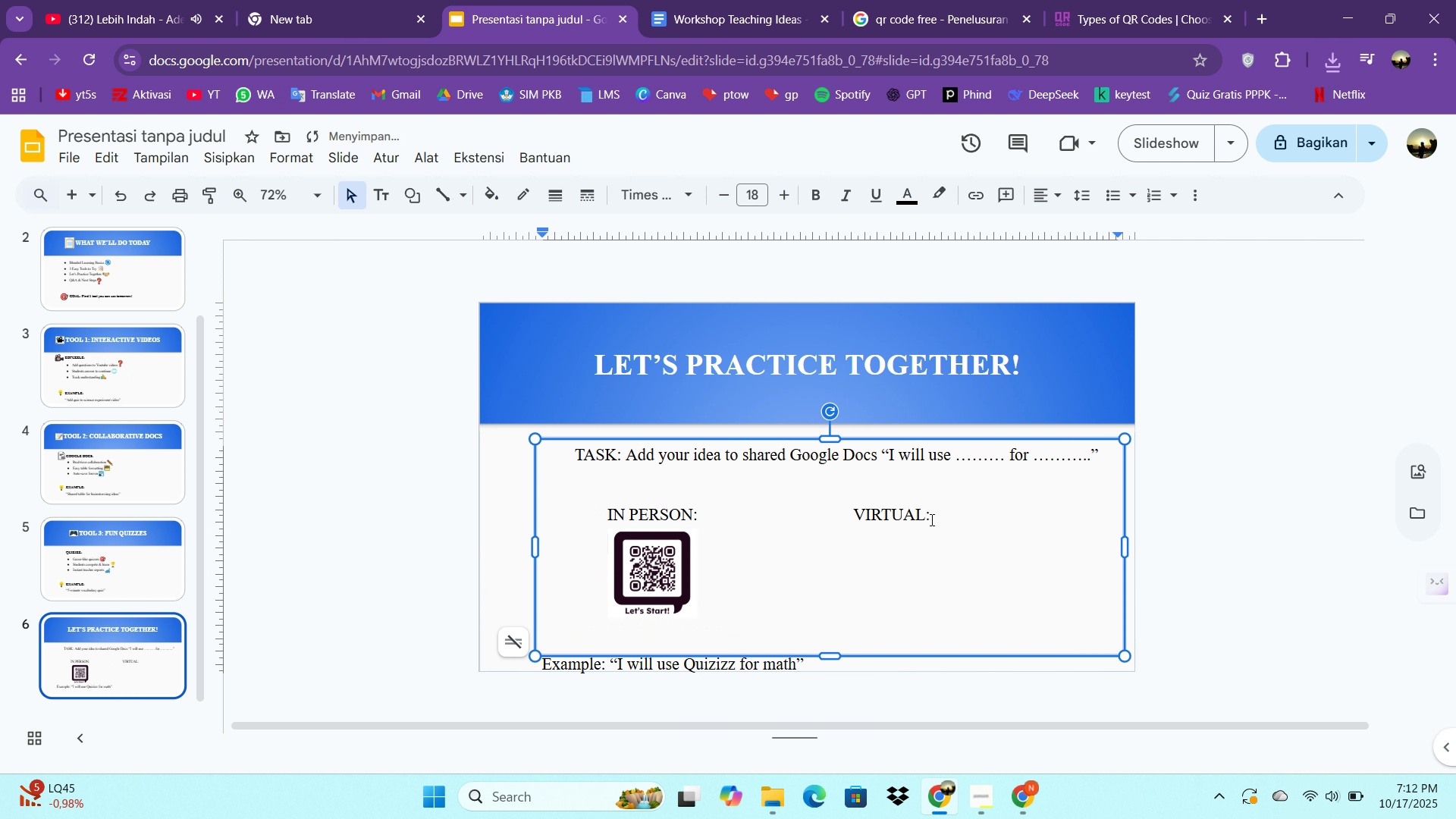 
key(Tab)
 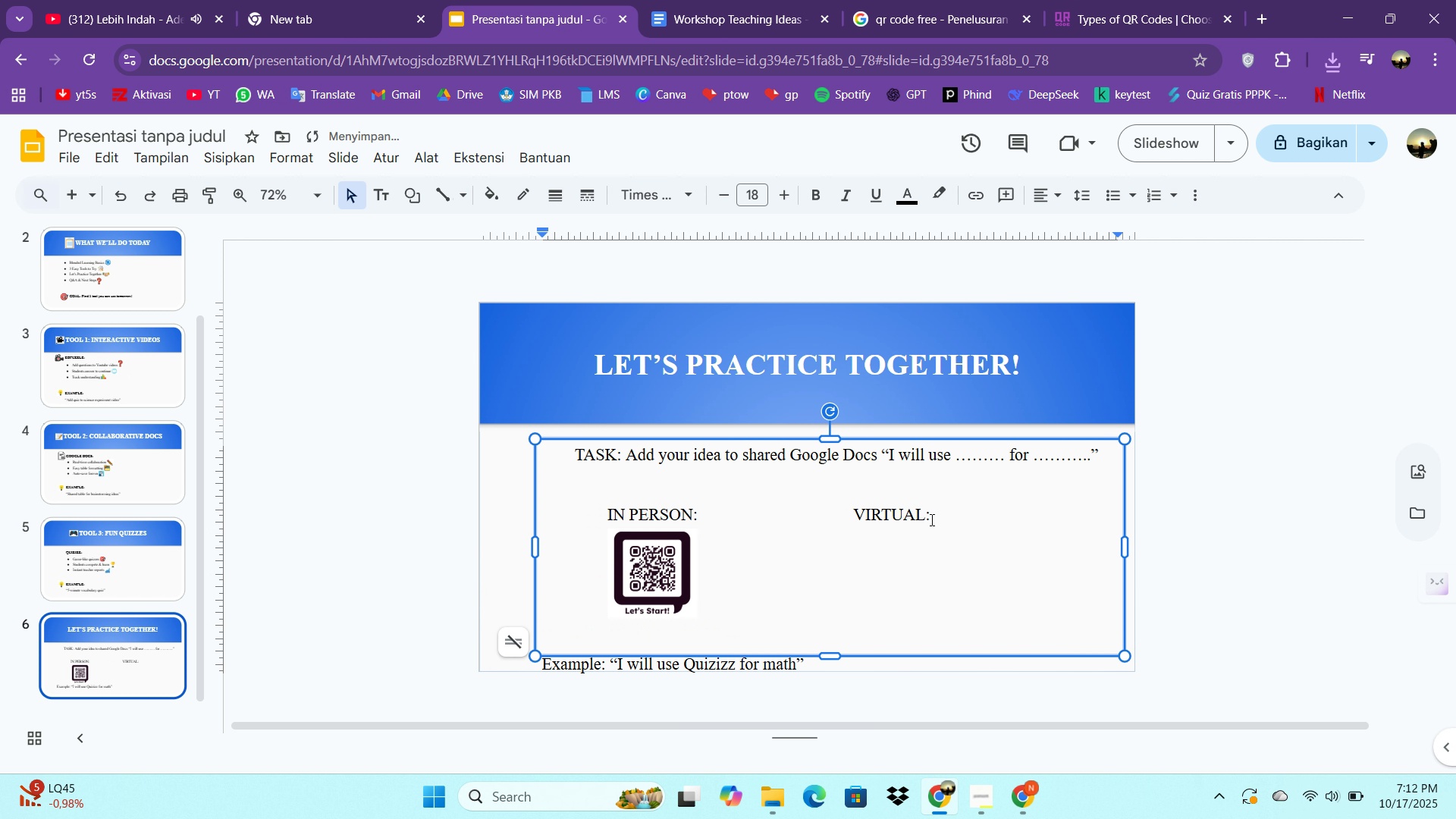 
key(Tab)
 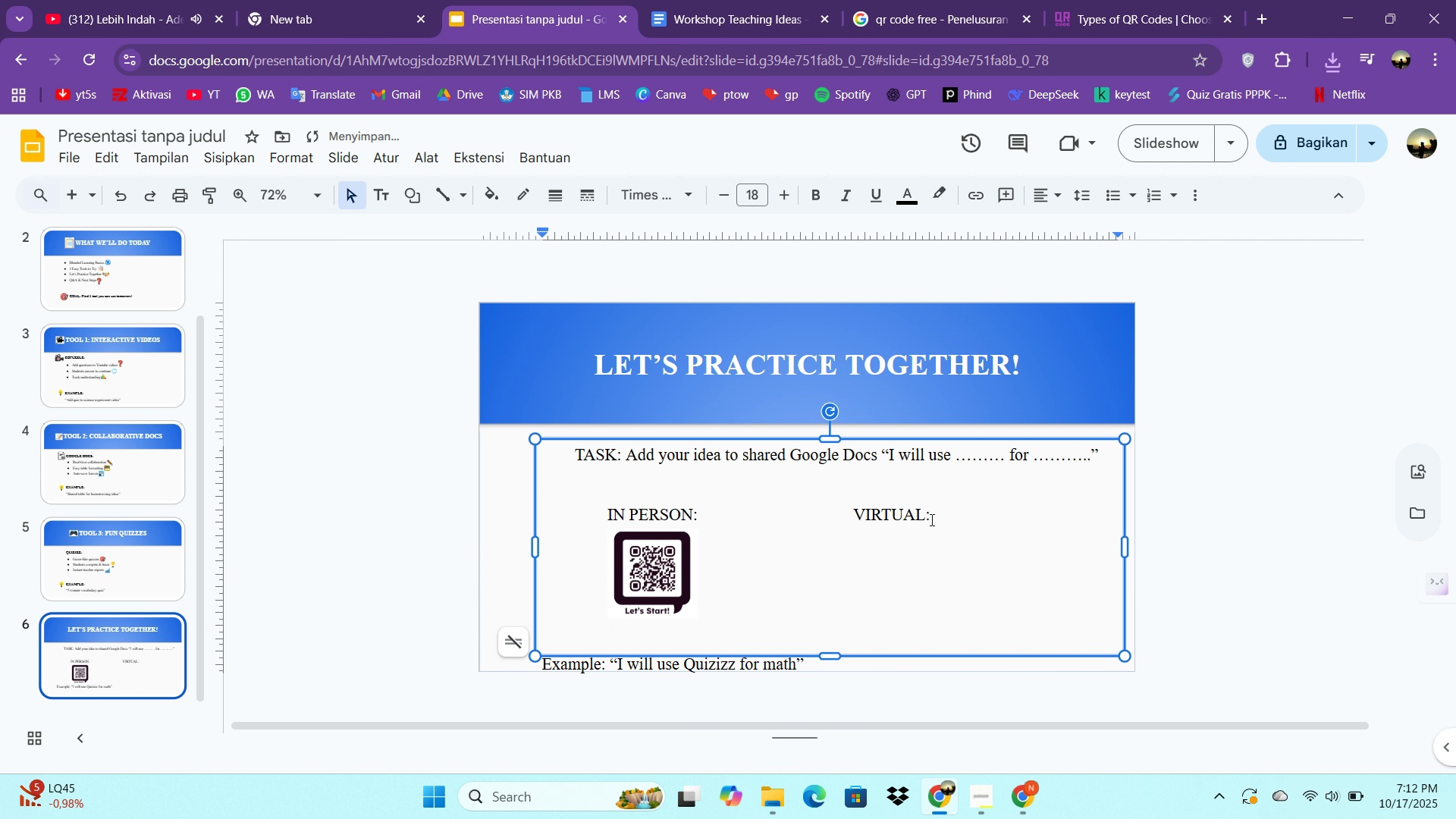 
key(Tab)
 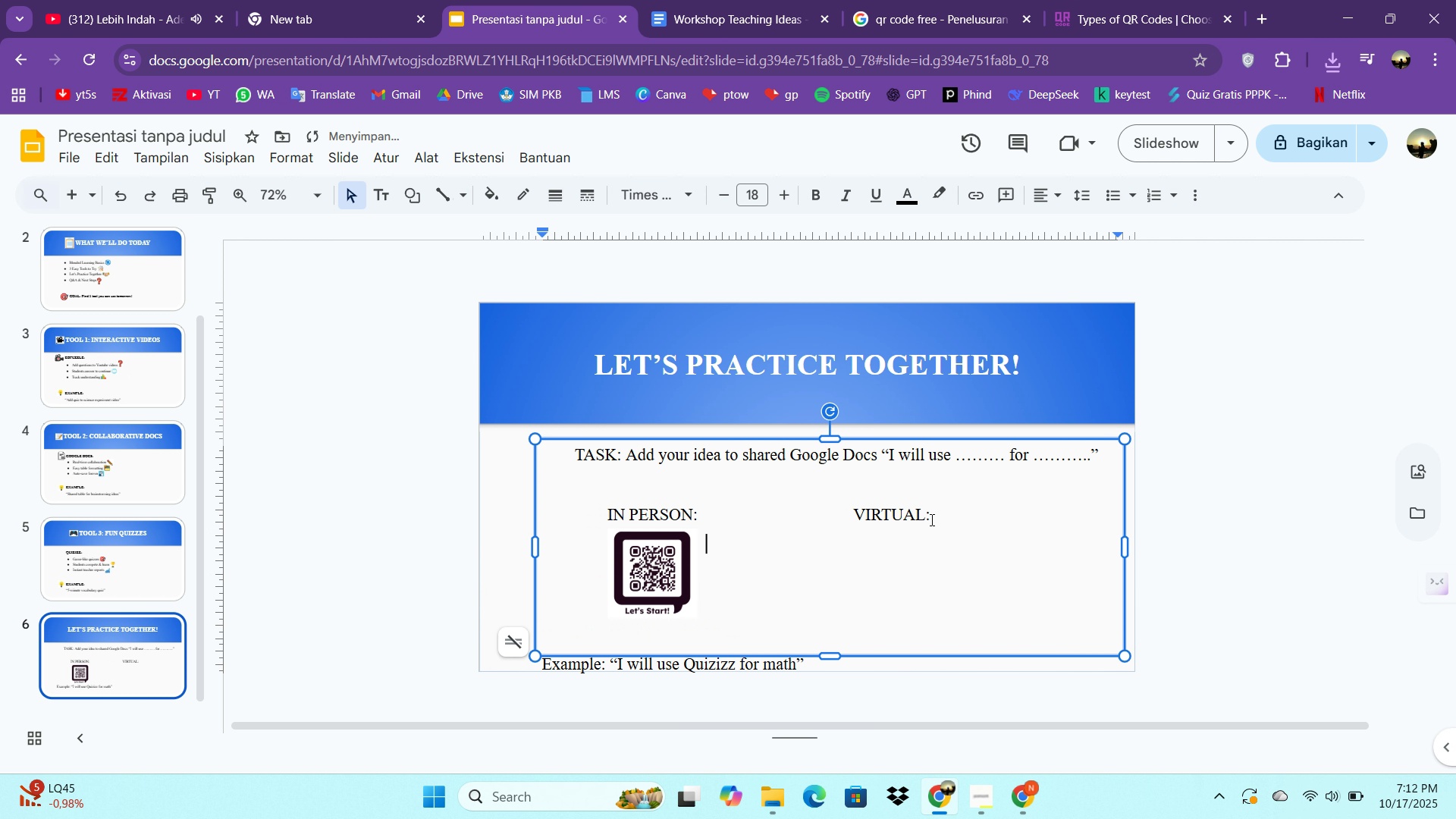 
key(Tab)
 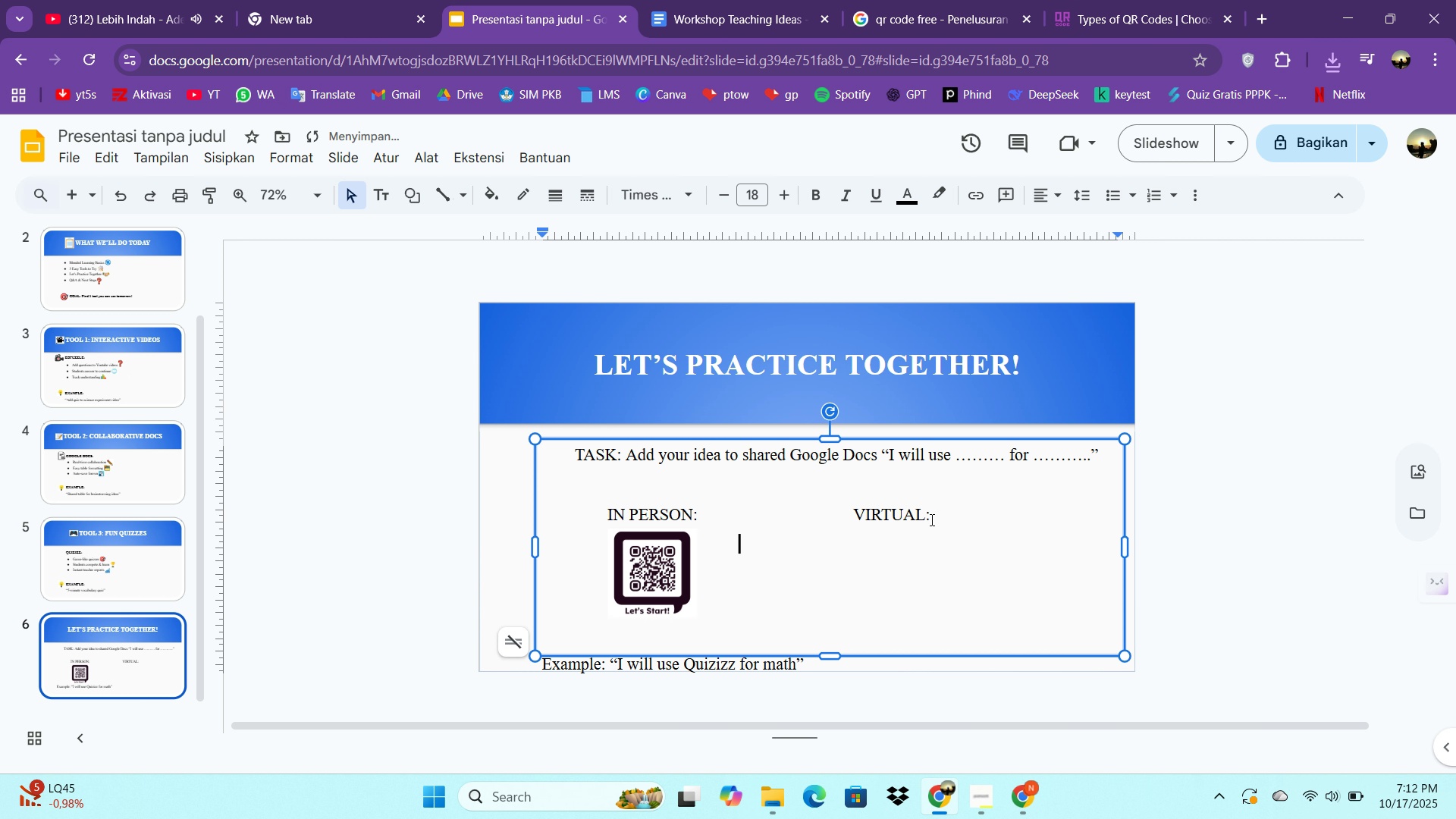 
key(Tab)
 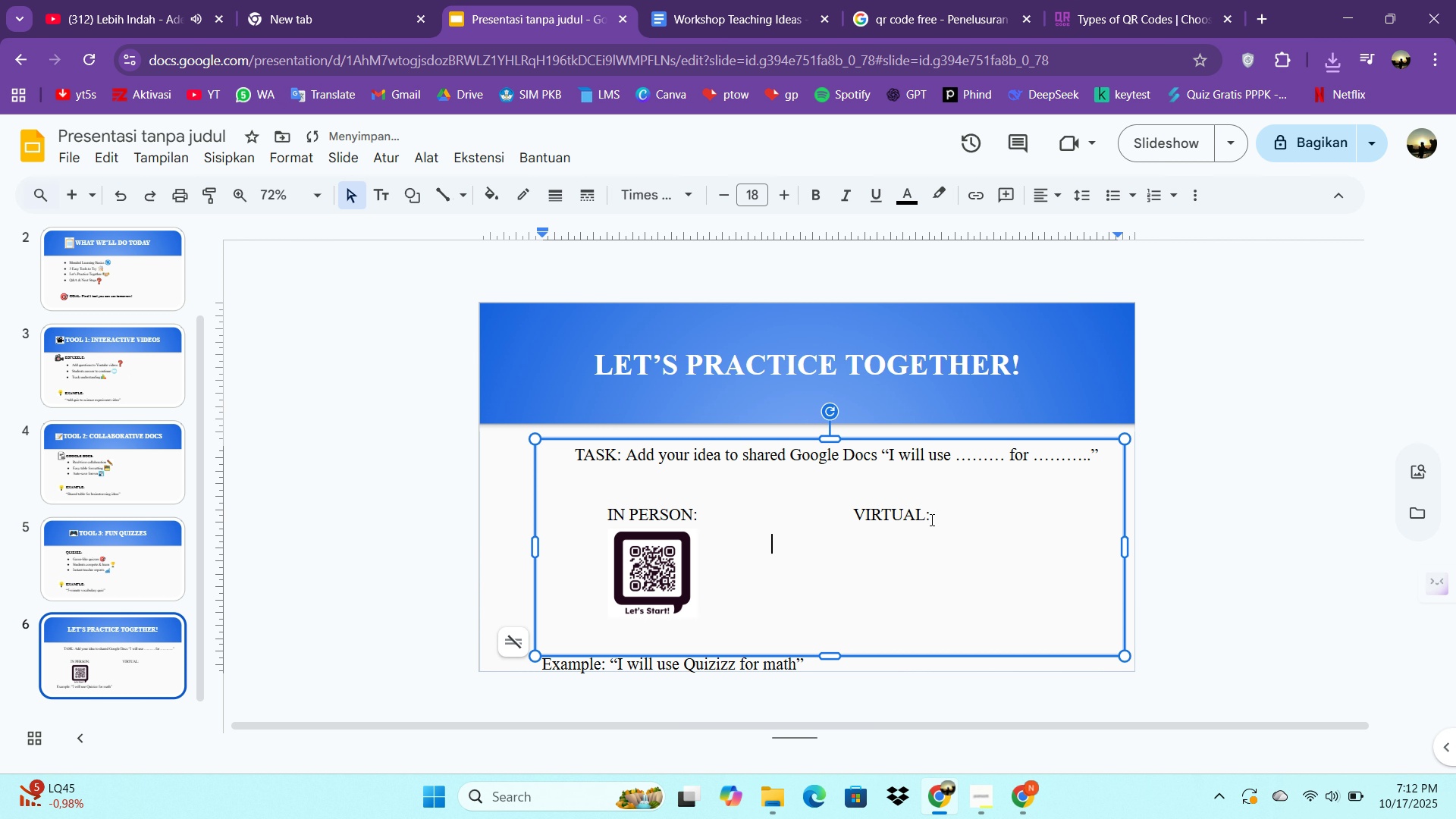 
key(Tab)
 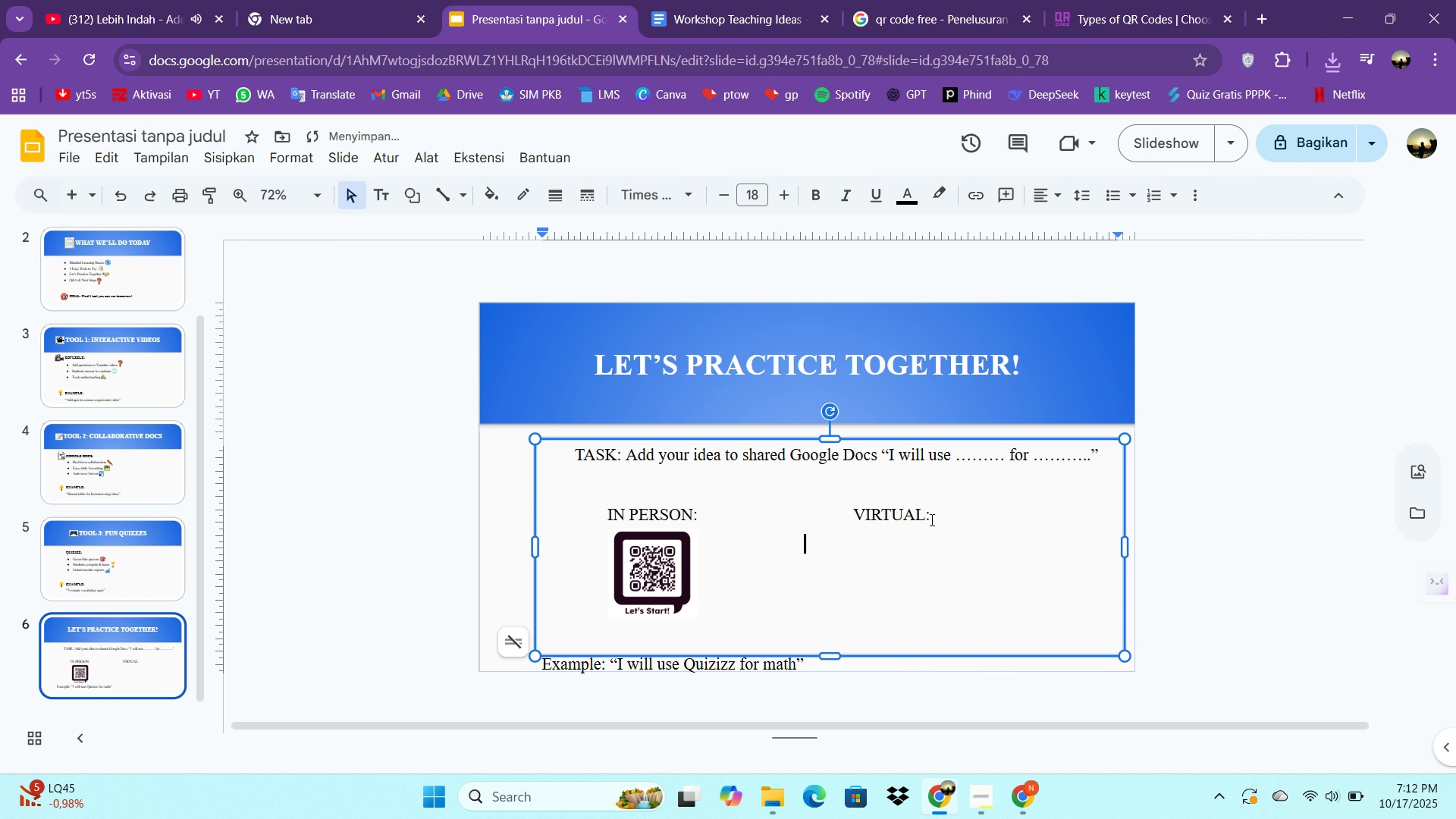 
key(Tab)
 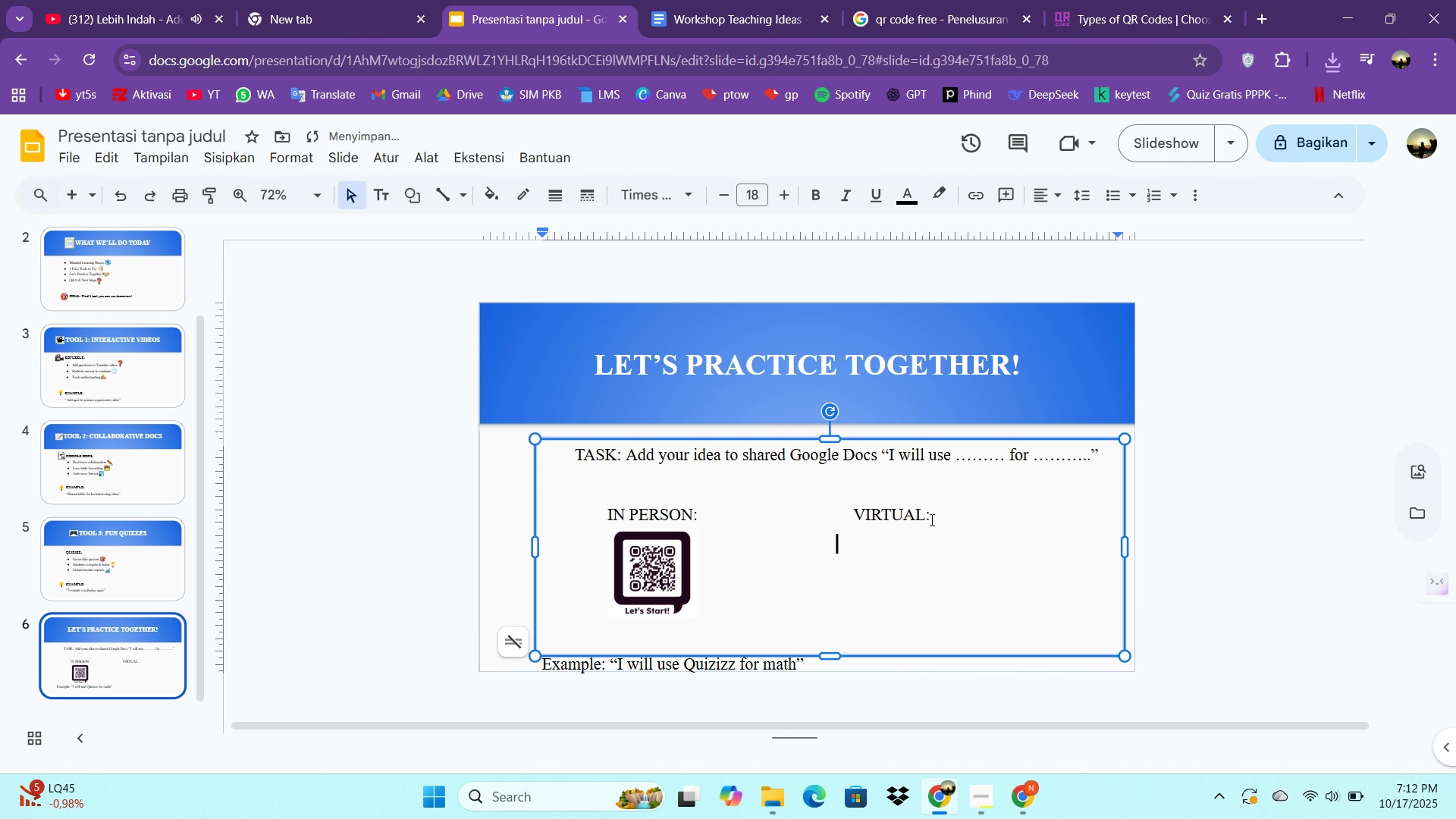 
key(Tab)
 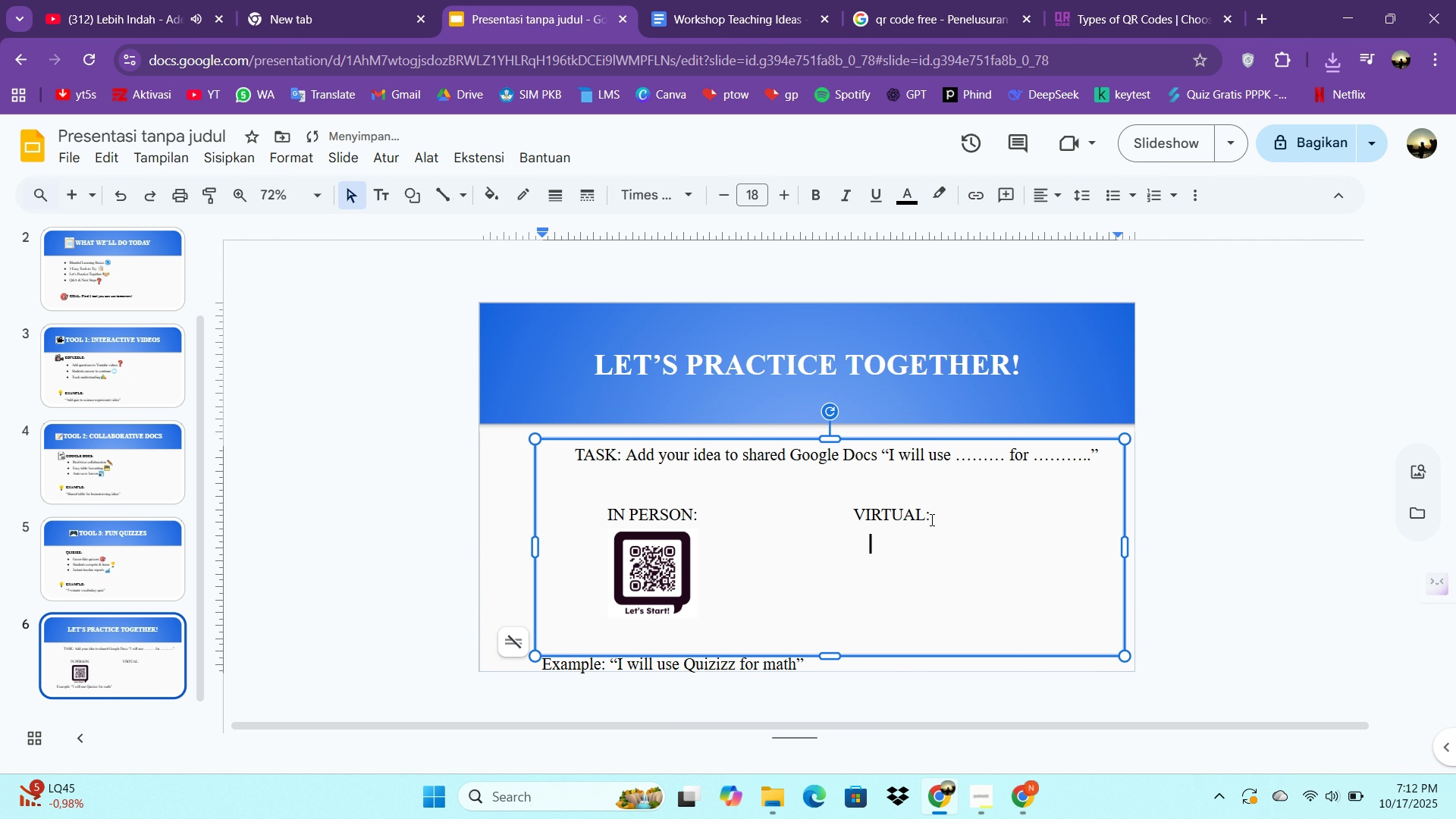 
key(Tab)
 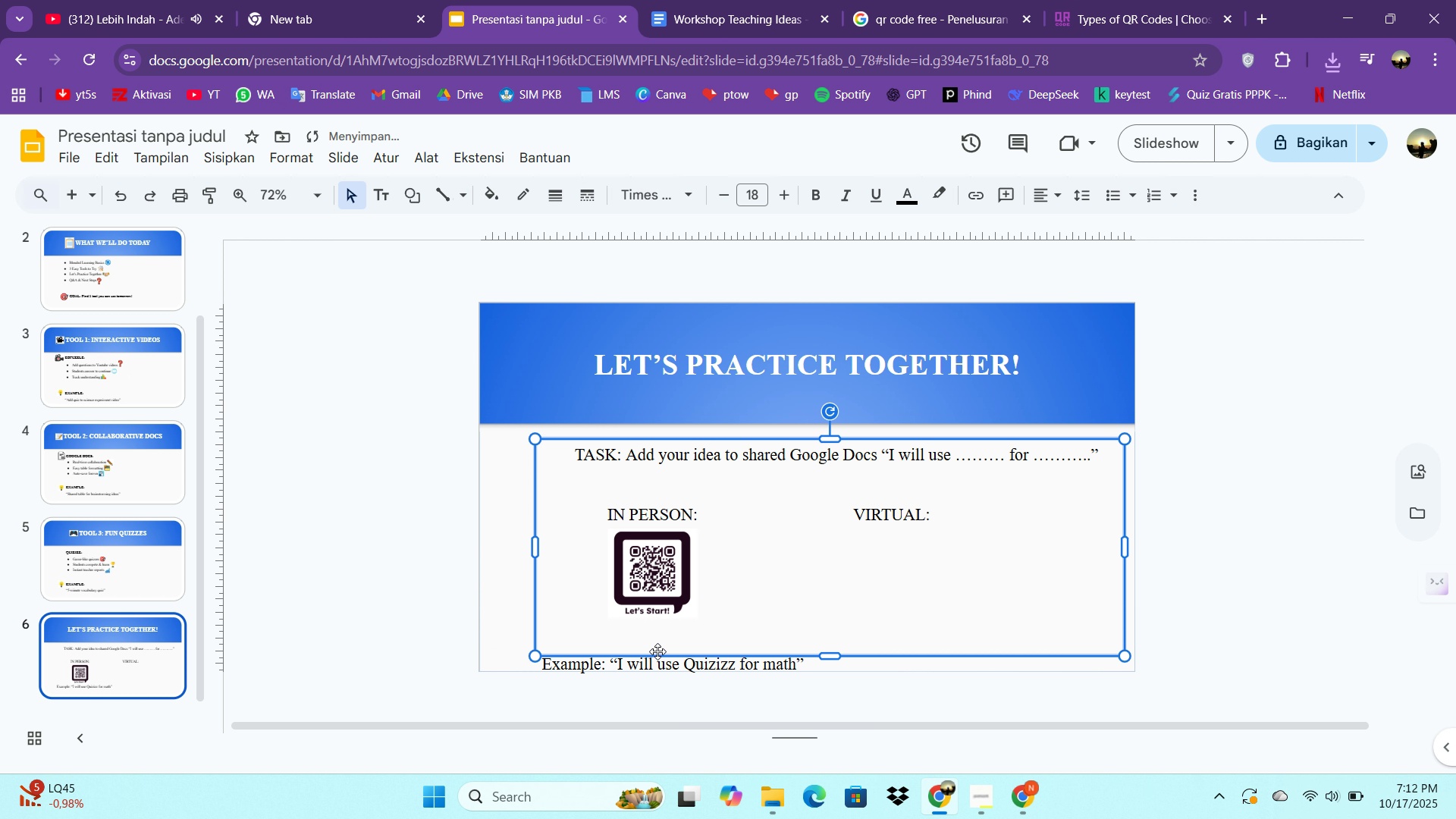 
double_click([645, 643])
 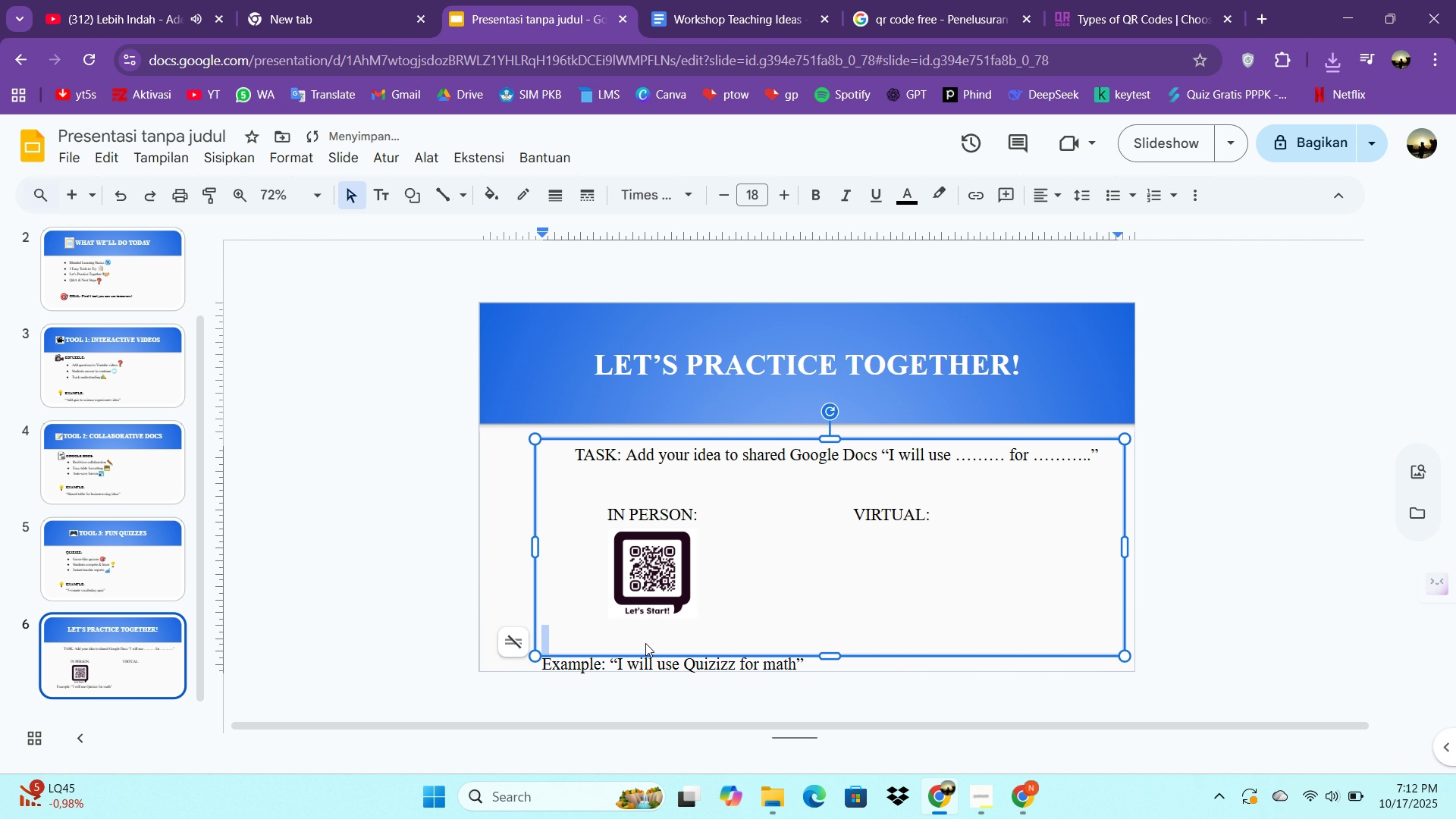 
triple_click([645, 643])
 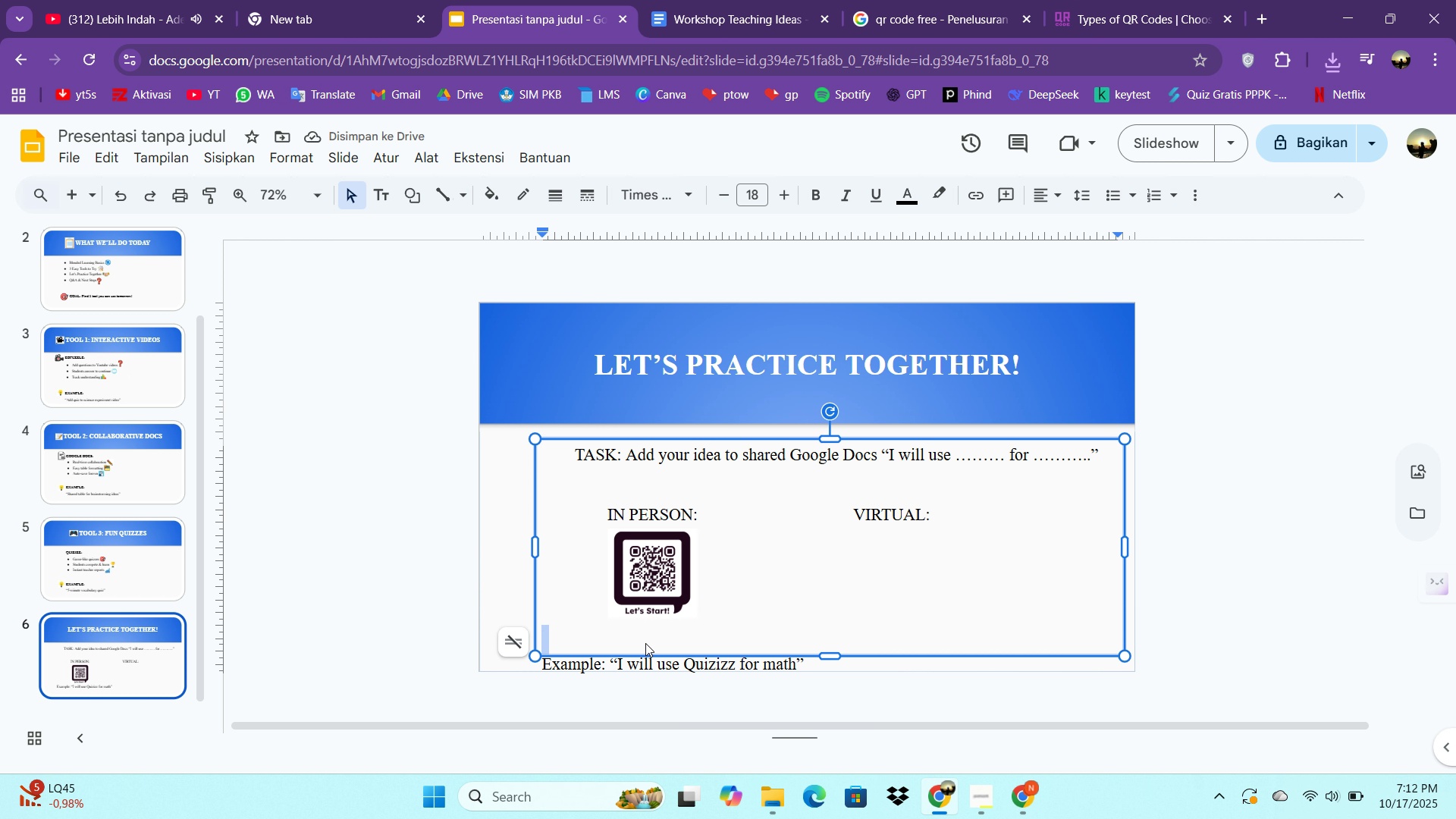 
left_click([645, 643])
 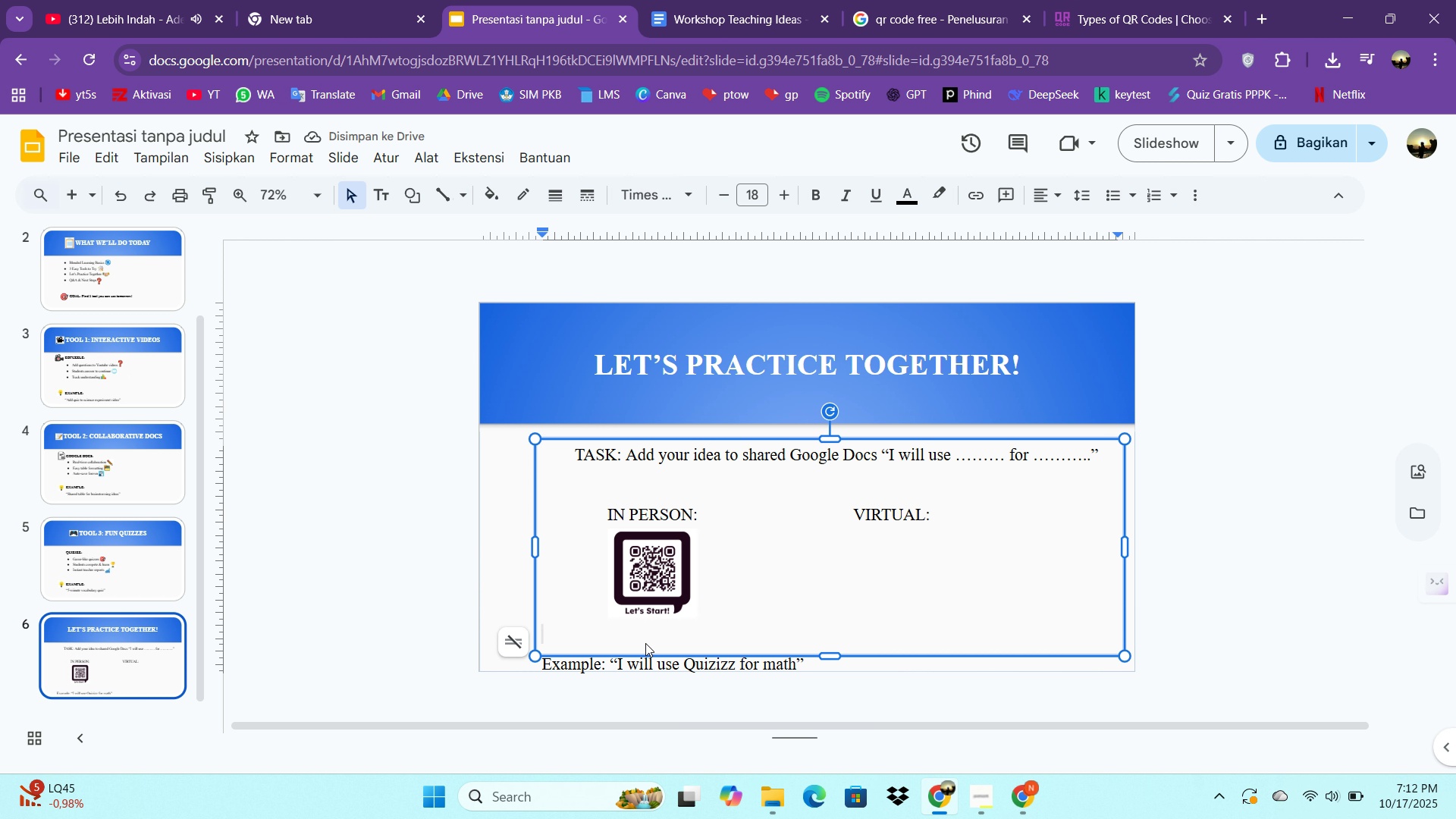 
key(Backspace)
 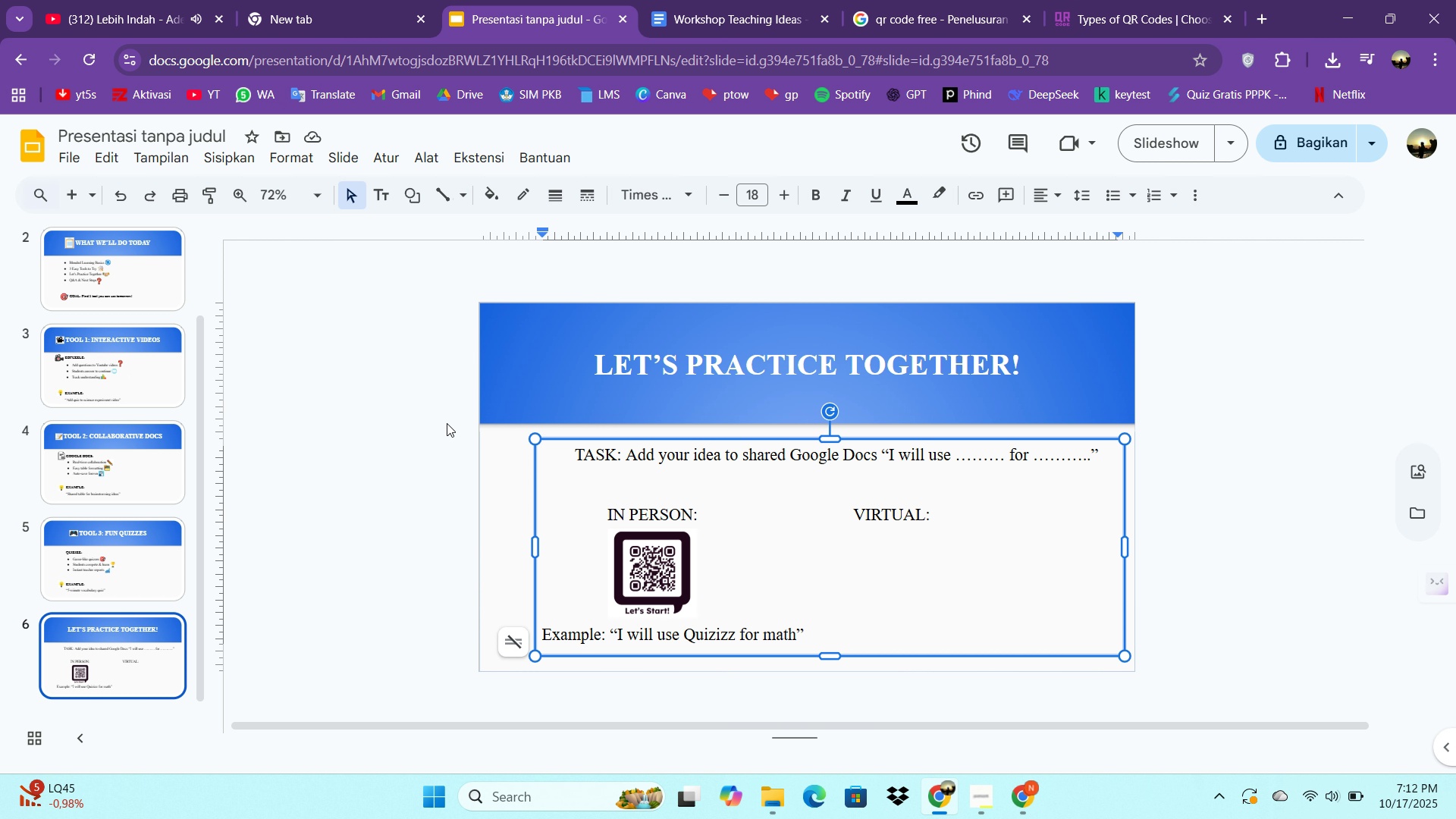 
wait(11.48)
 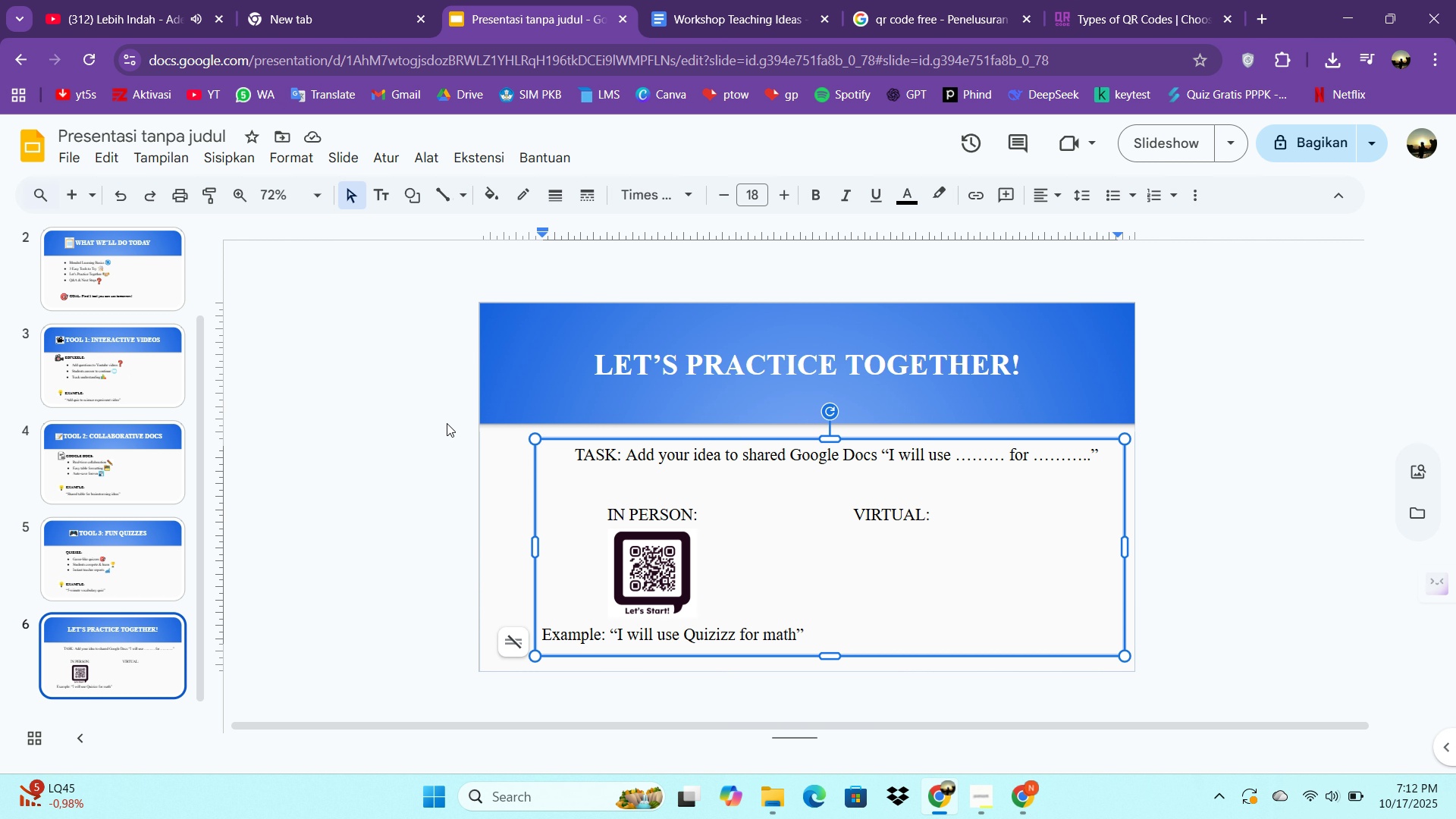 
left_click([790, 540])
 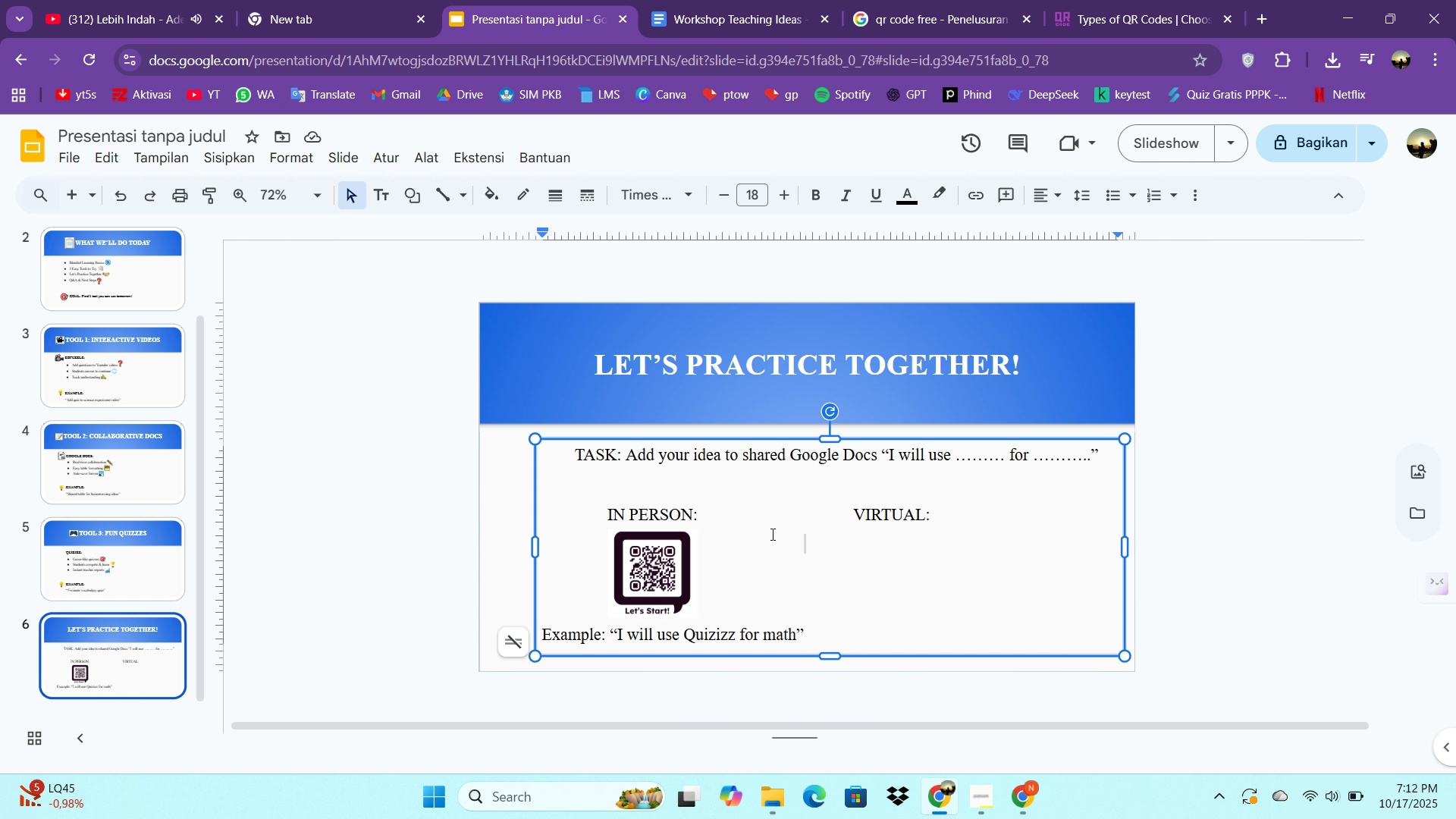 
type(c)
key(Backspace)
type(l)
key(Backspace)
type(Click )
key(Backspace)
type(: )
 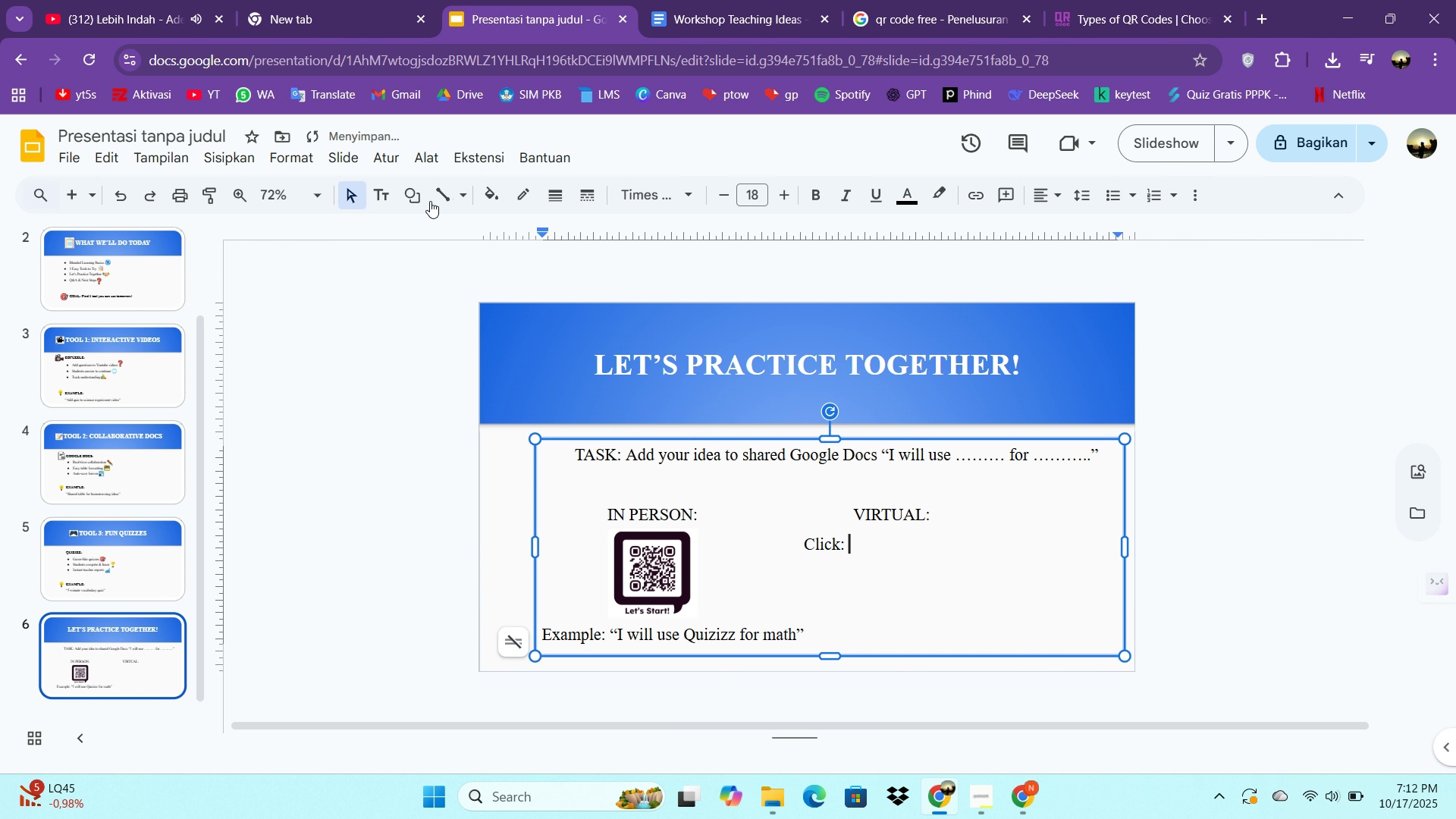 
left_click([253, 153])
 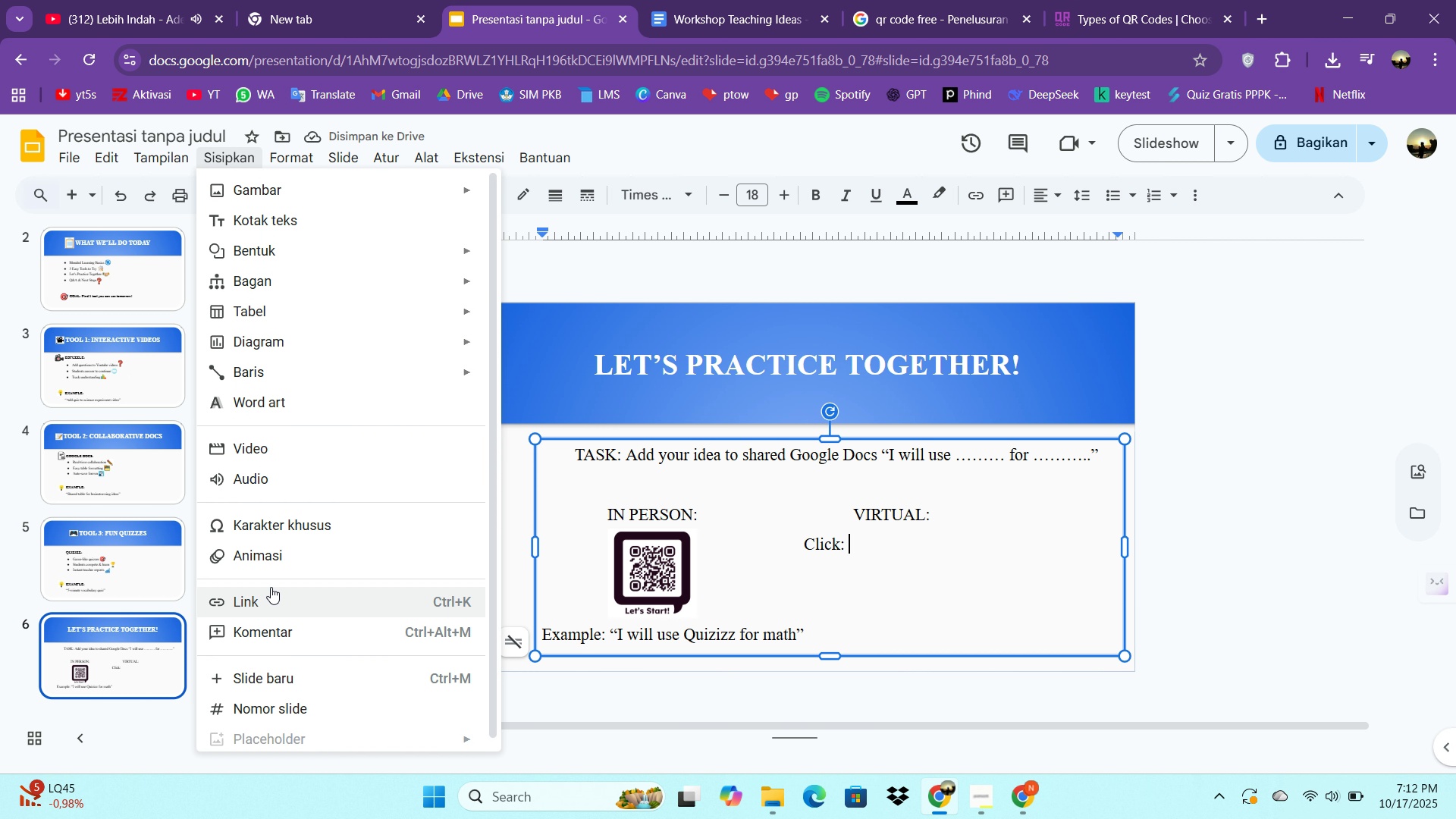 
left_click([271, 587])
 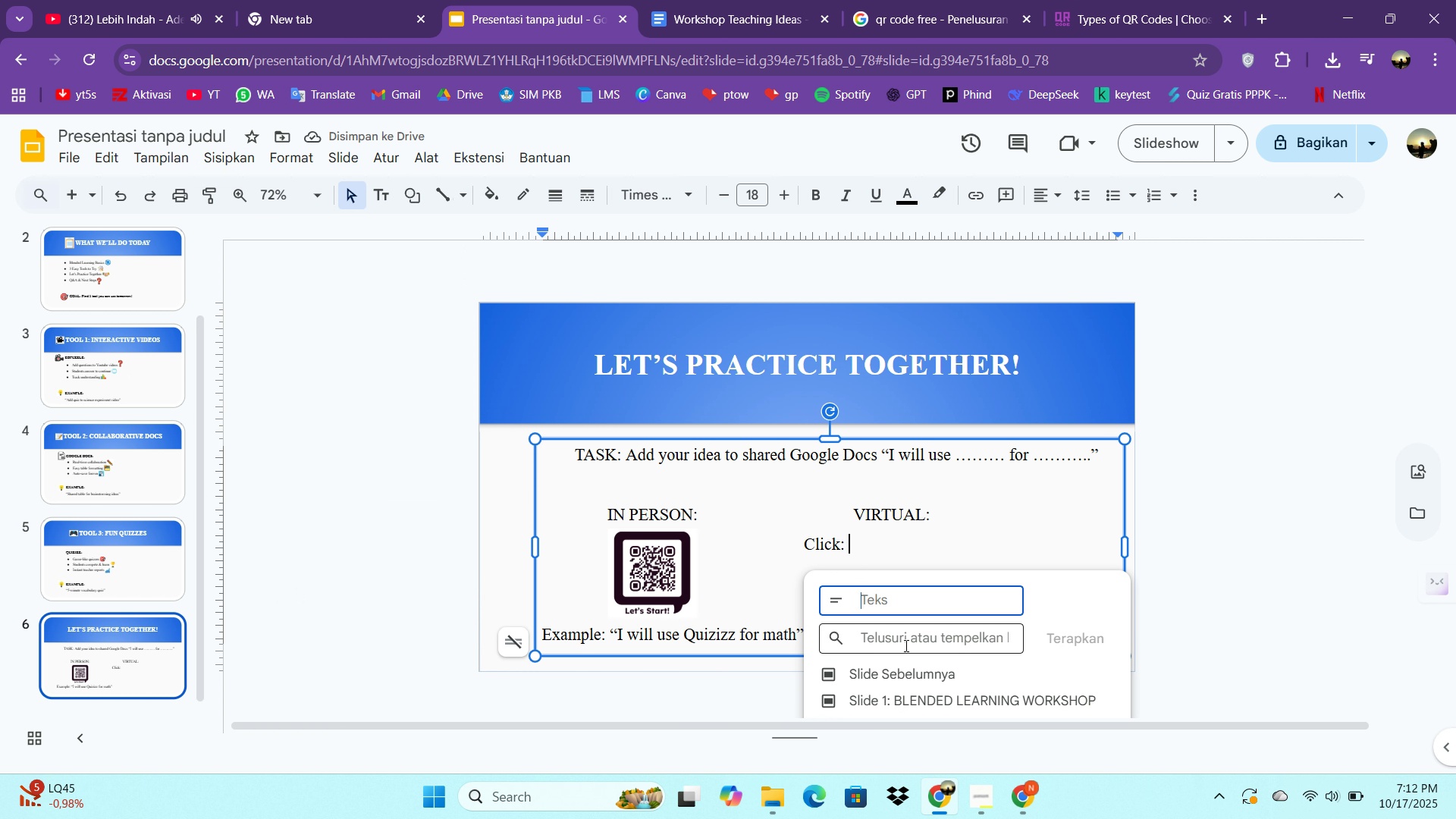 
left_click([905, 645])
 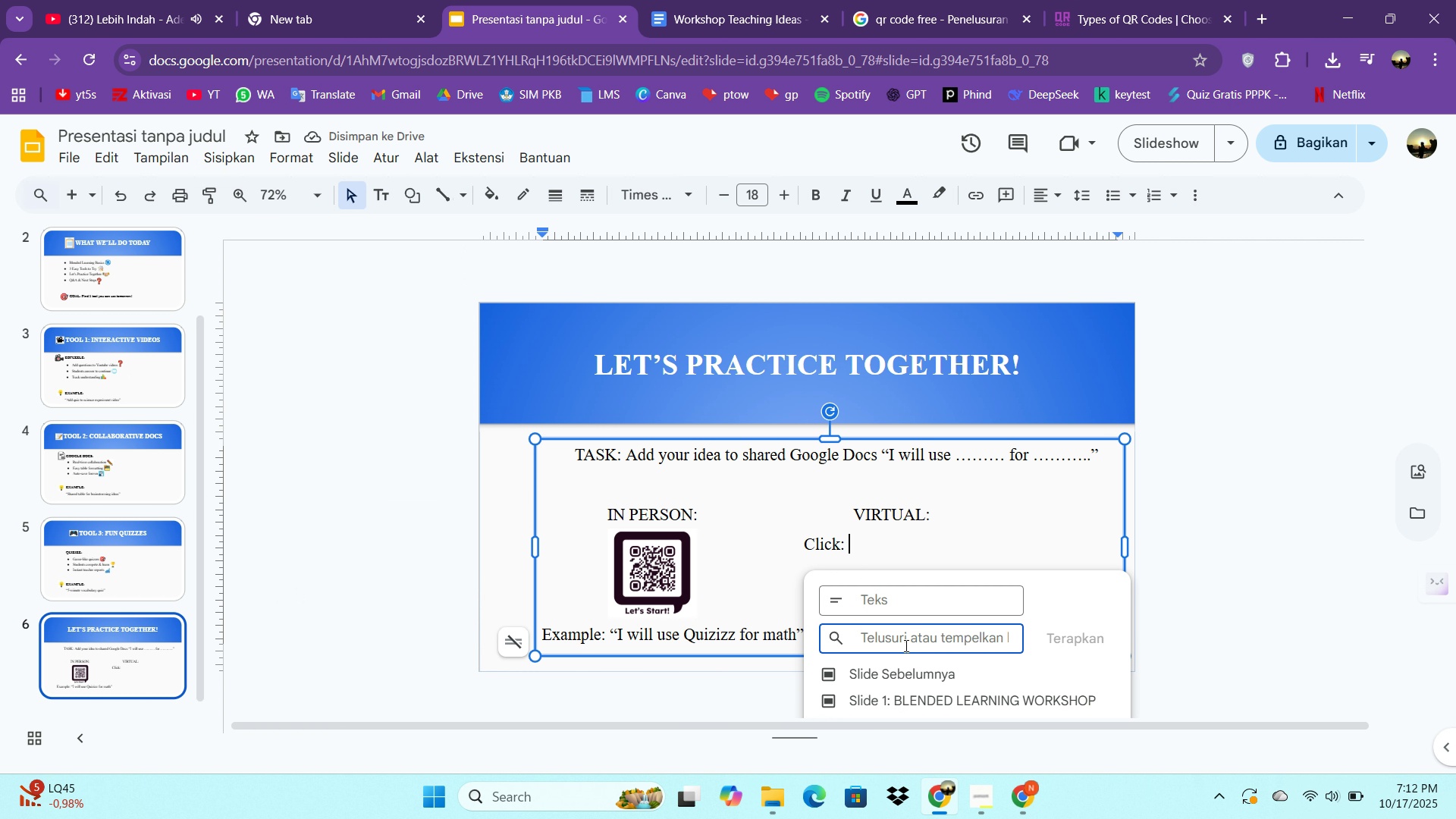 
key(Control+V)
 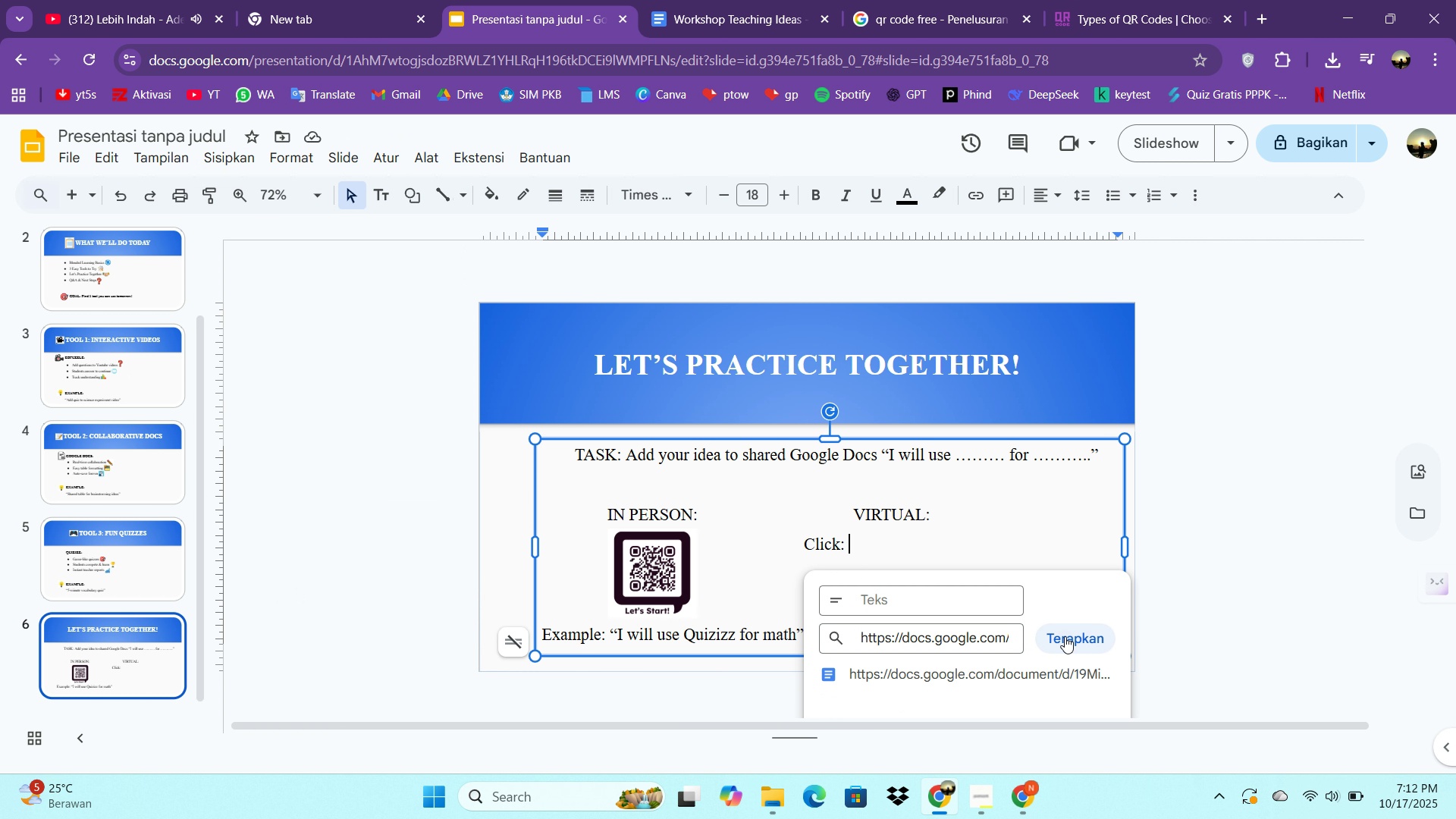 
left_click([1065, 636])
 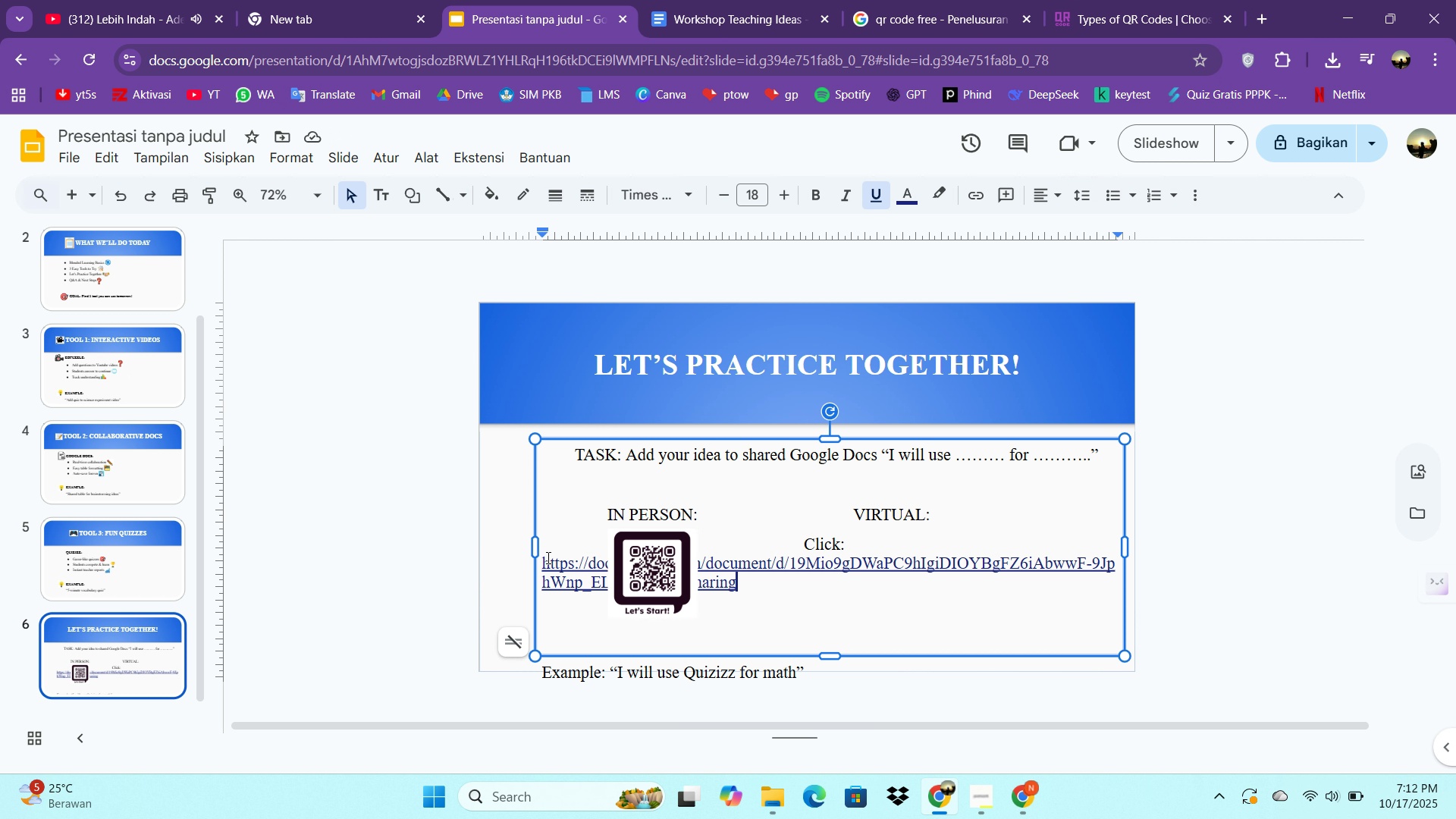 
wait(7.5)
 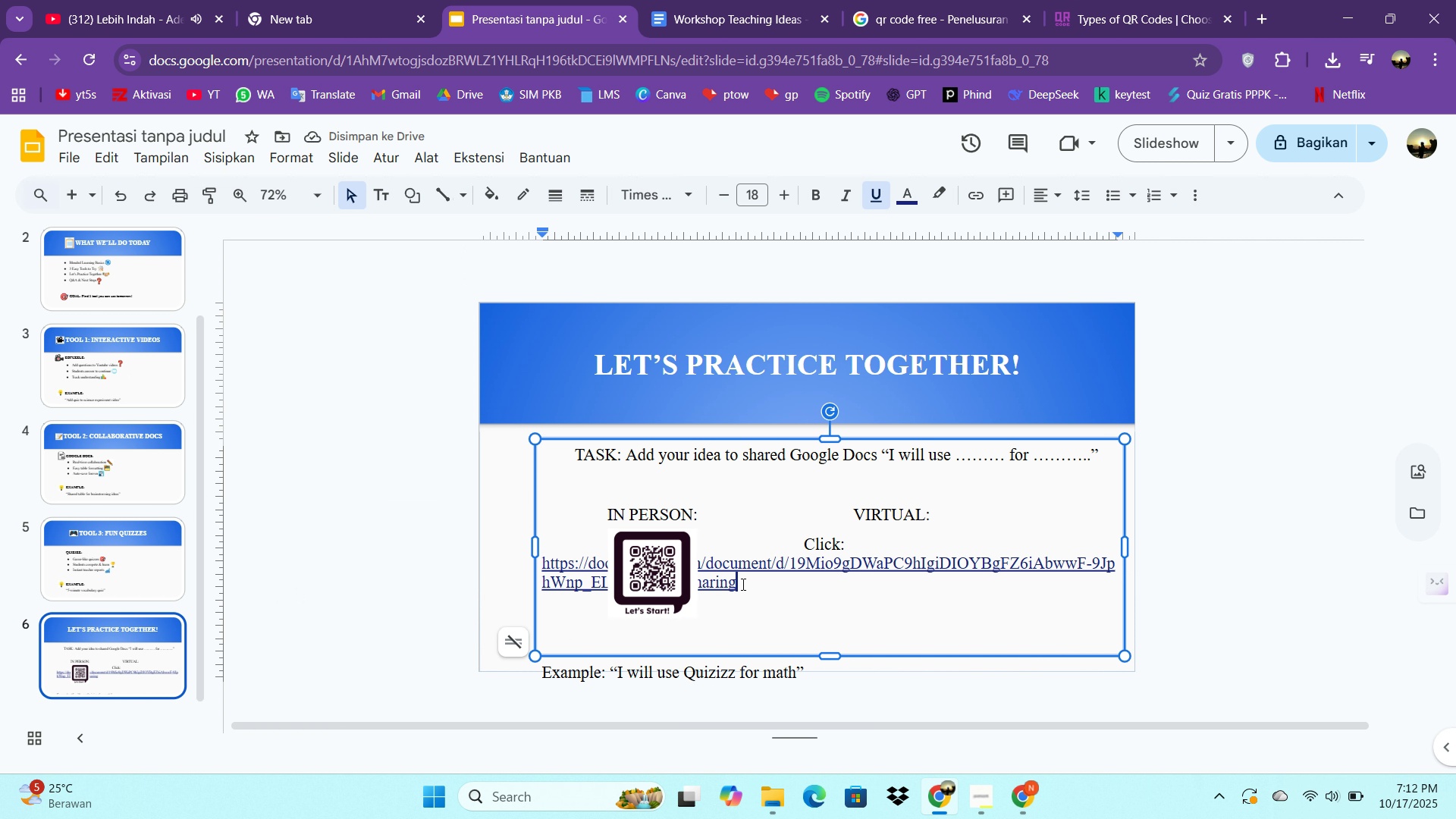 
left_click([651, 498])
 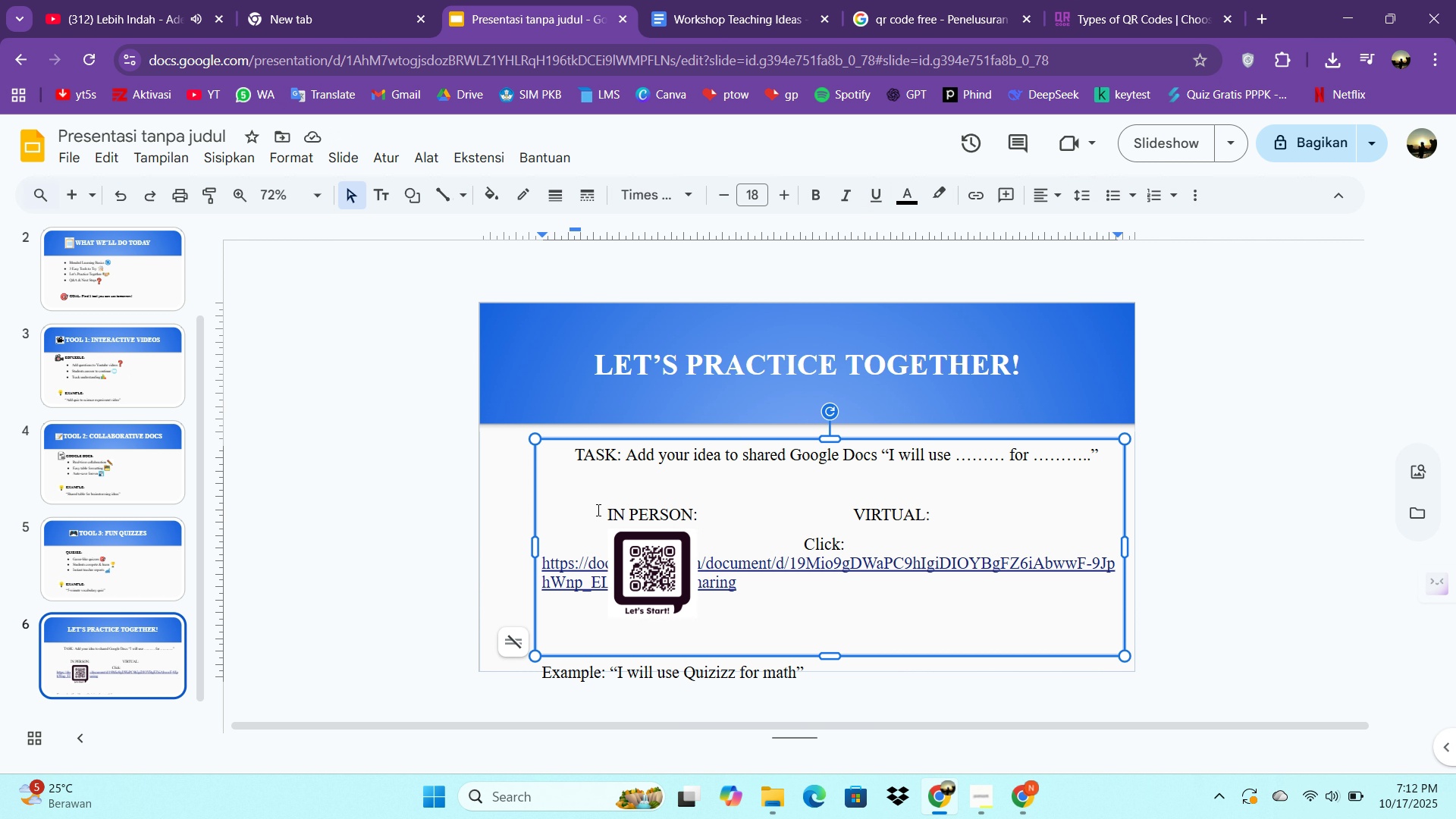 
key(Backspace)
 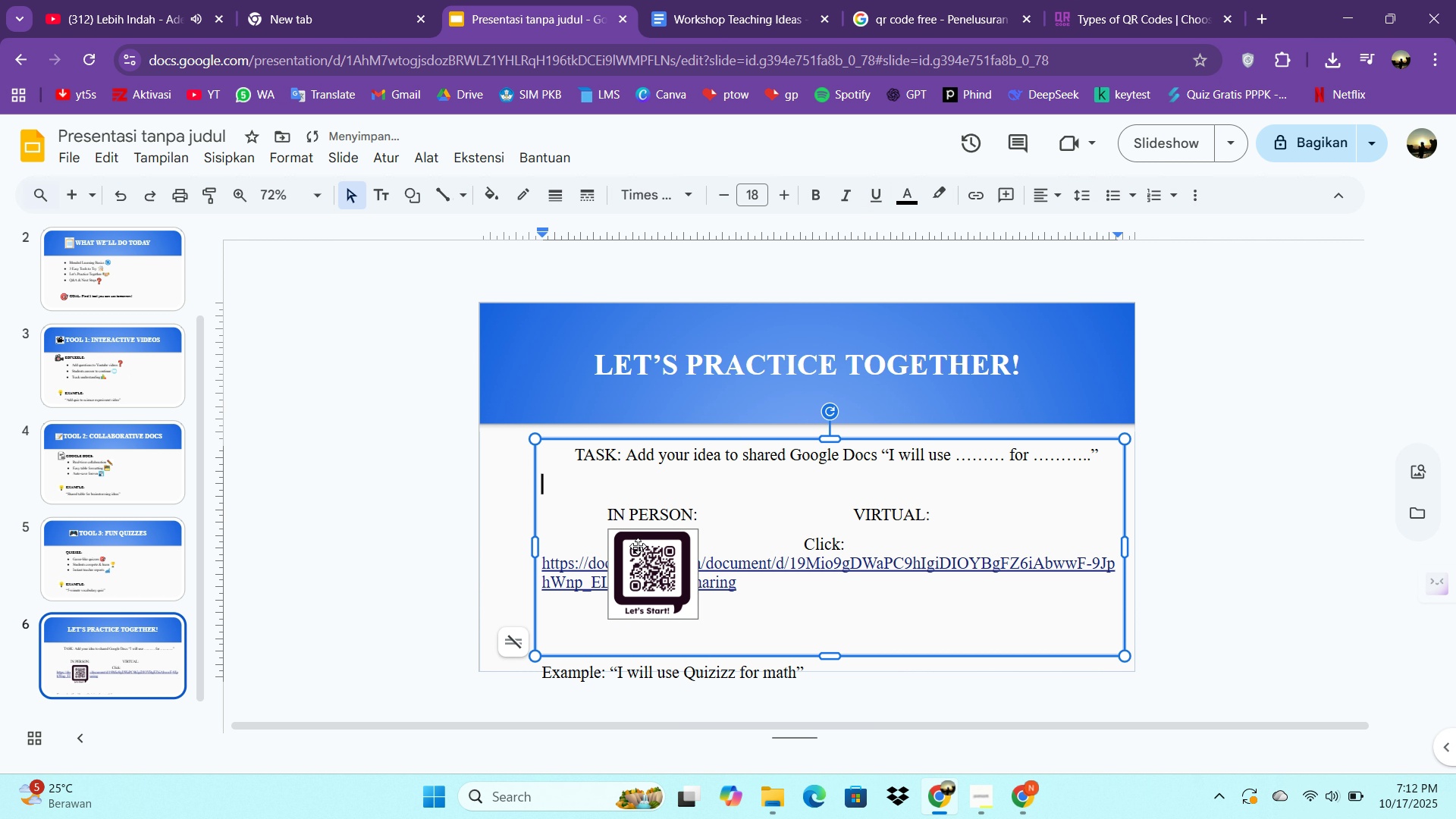 
left_click_drag(start_coordinate=[643, 561], to_coordinate=[740, 538])
 